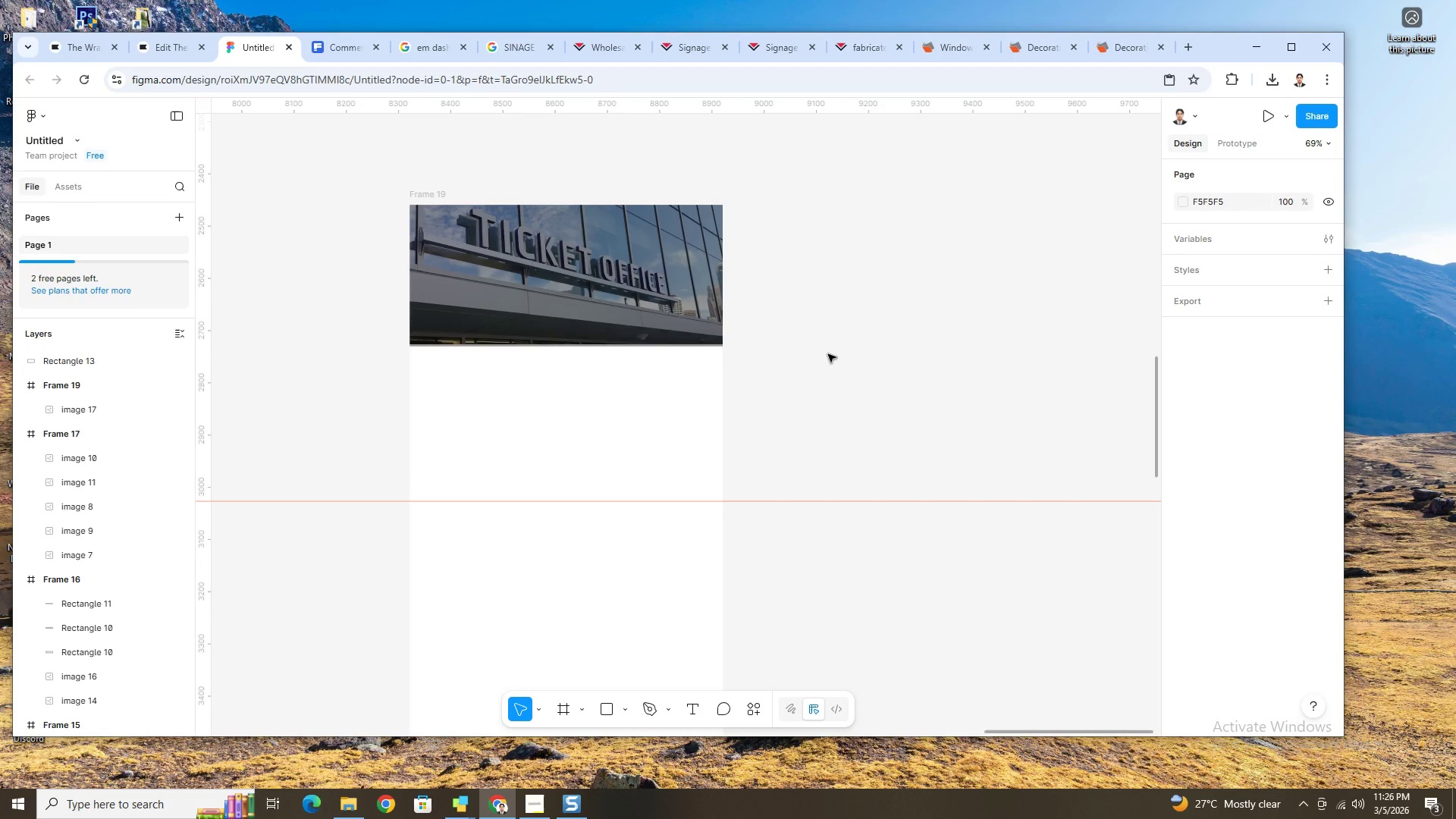 
hold_key(key=ControlLeft, duration=0.88)
scroll: coordinate [800, 400], scroll_direction: up, amount: 11.0
 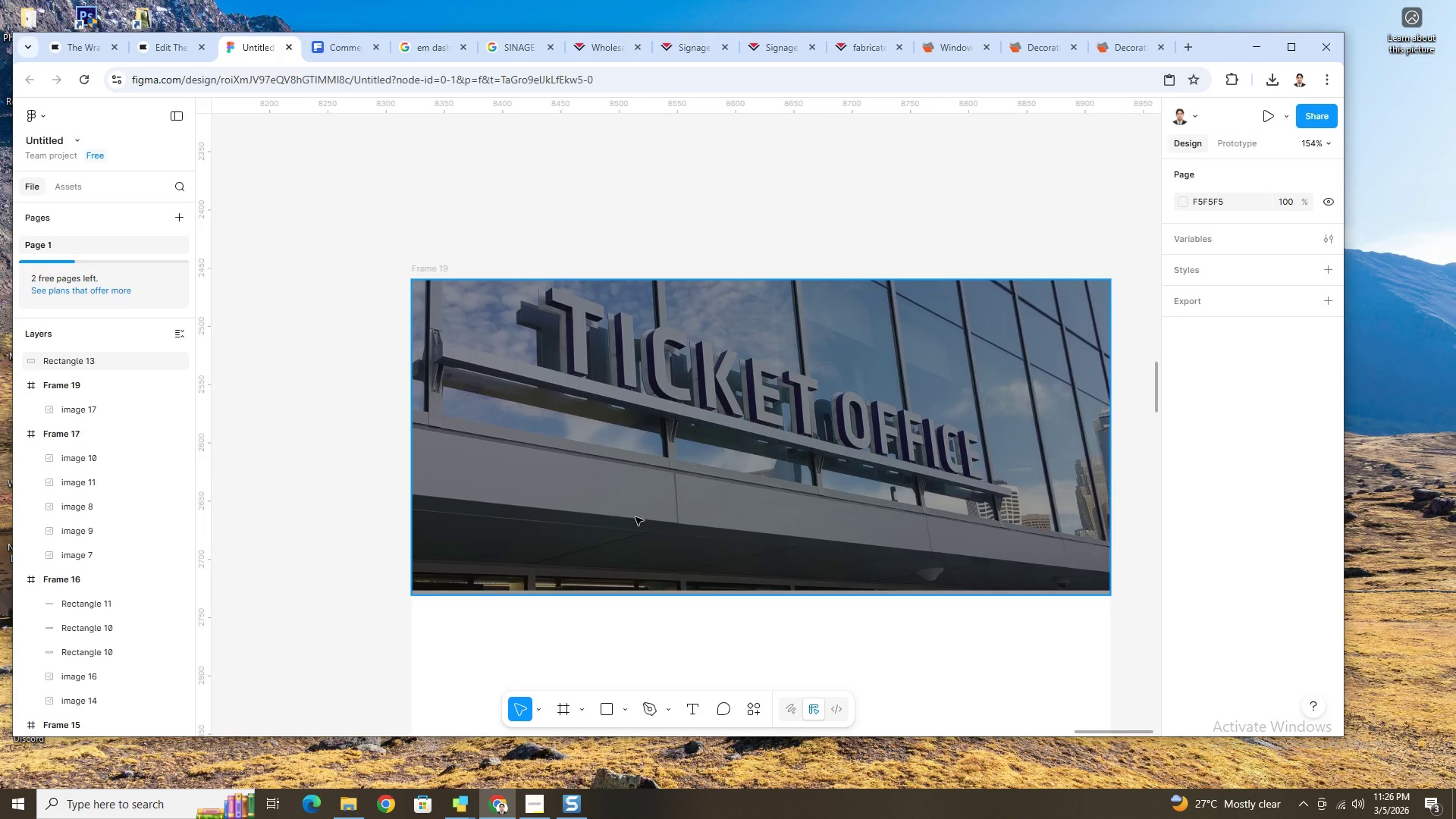 
hold_key(key=ControlLeft, duration=0.36)
scroll: coordinate [642, 516], scroll_direction: down, amount: 3.0
 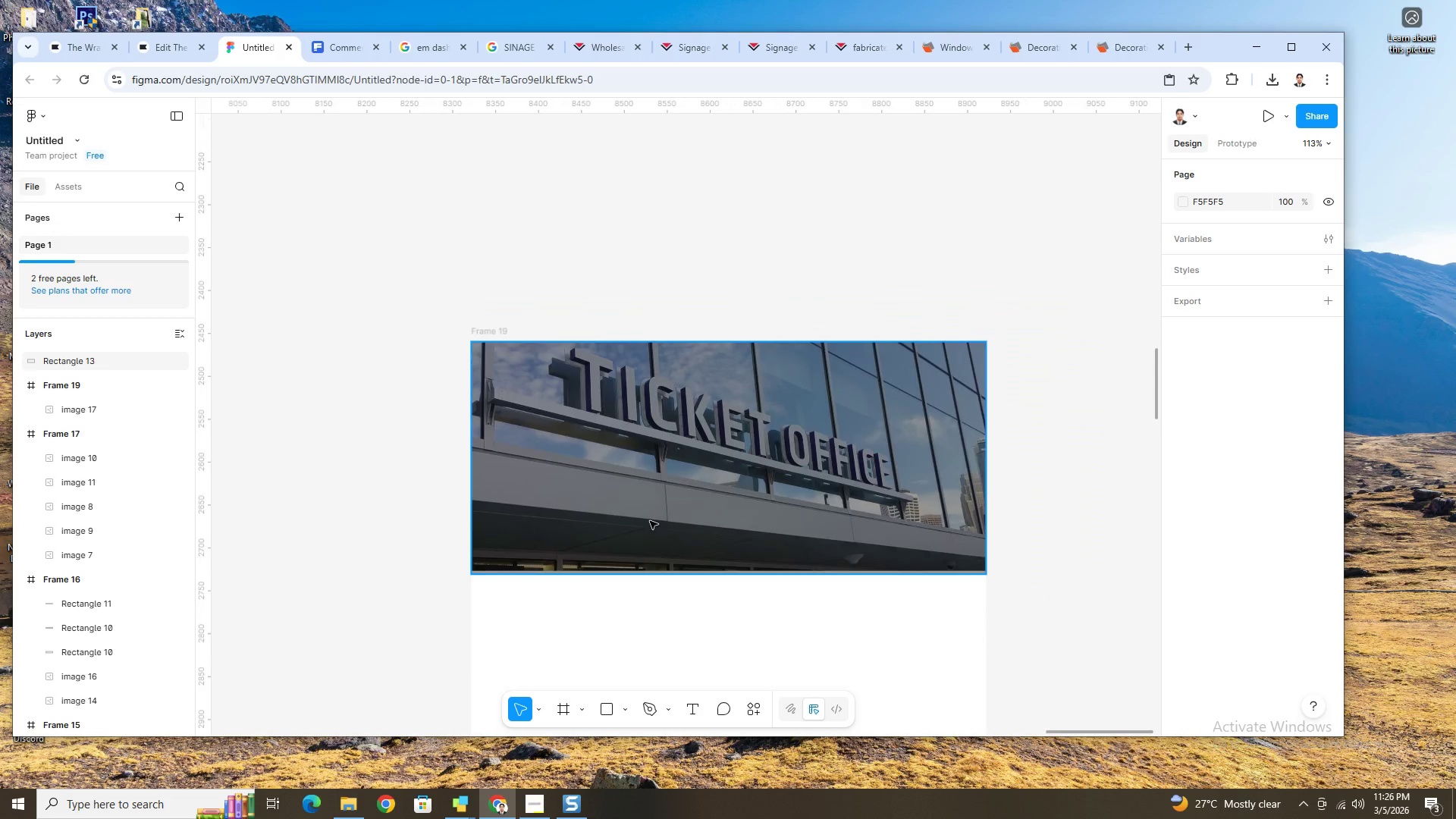 
hold_key(key=ControlLeft, duration=0.36)
scroll: coordinate [686, 546], scroll_direction: up, amount: 6.0
 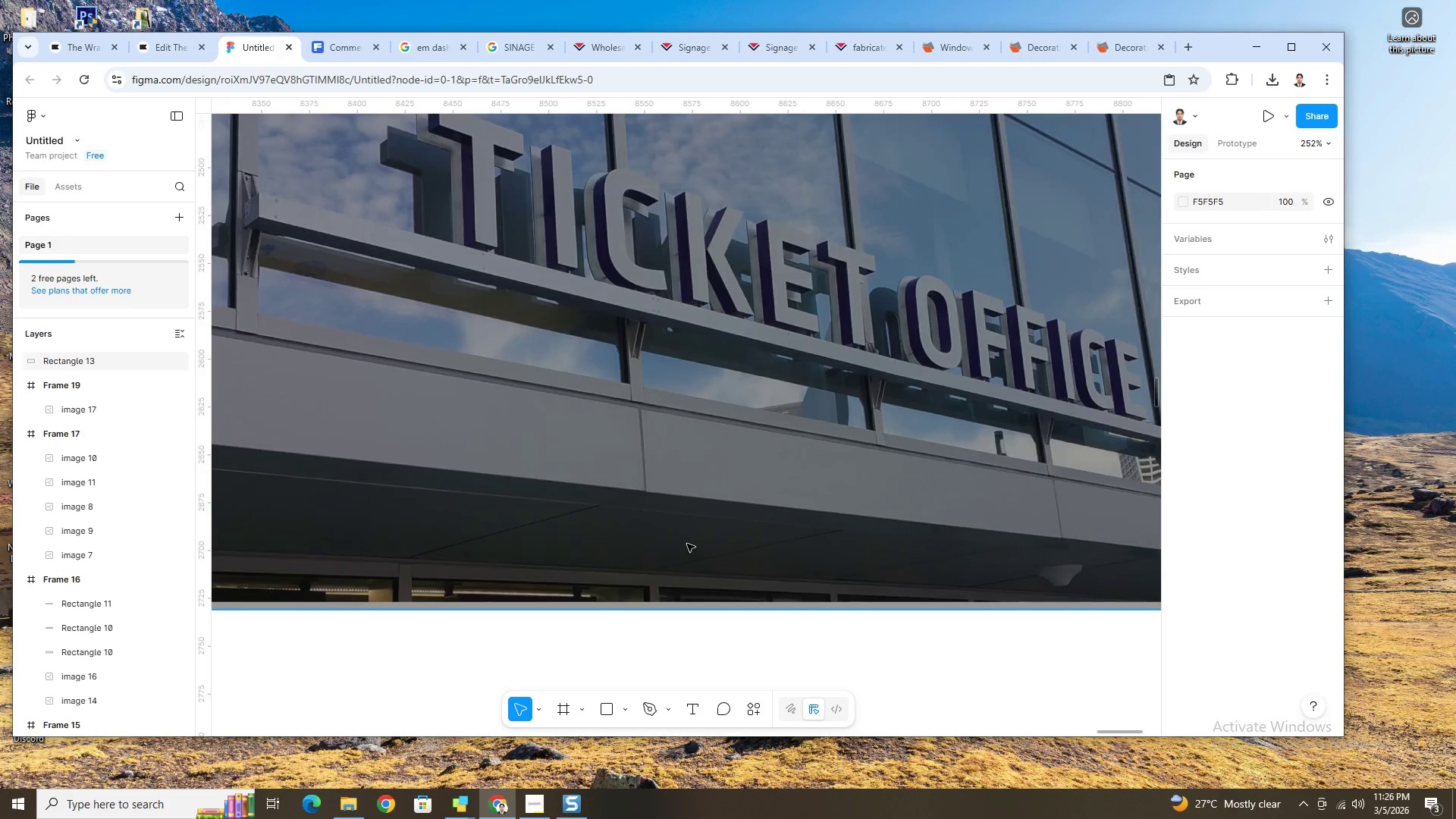 
left_click([687, 544])
 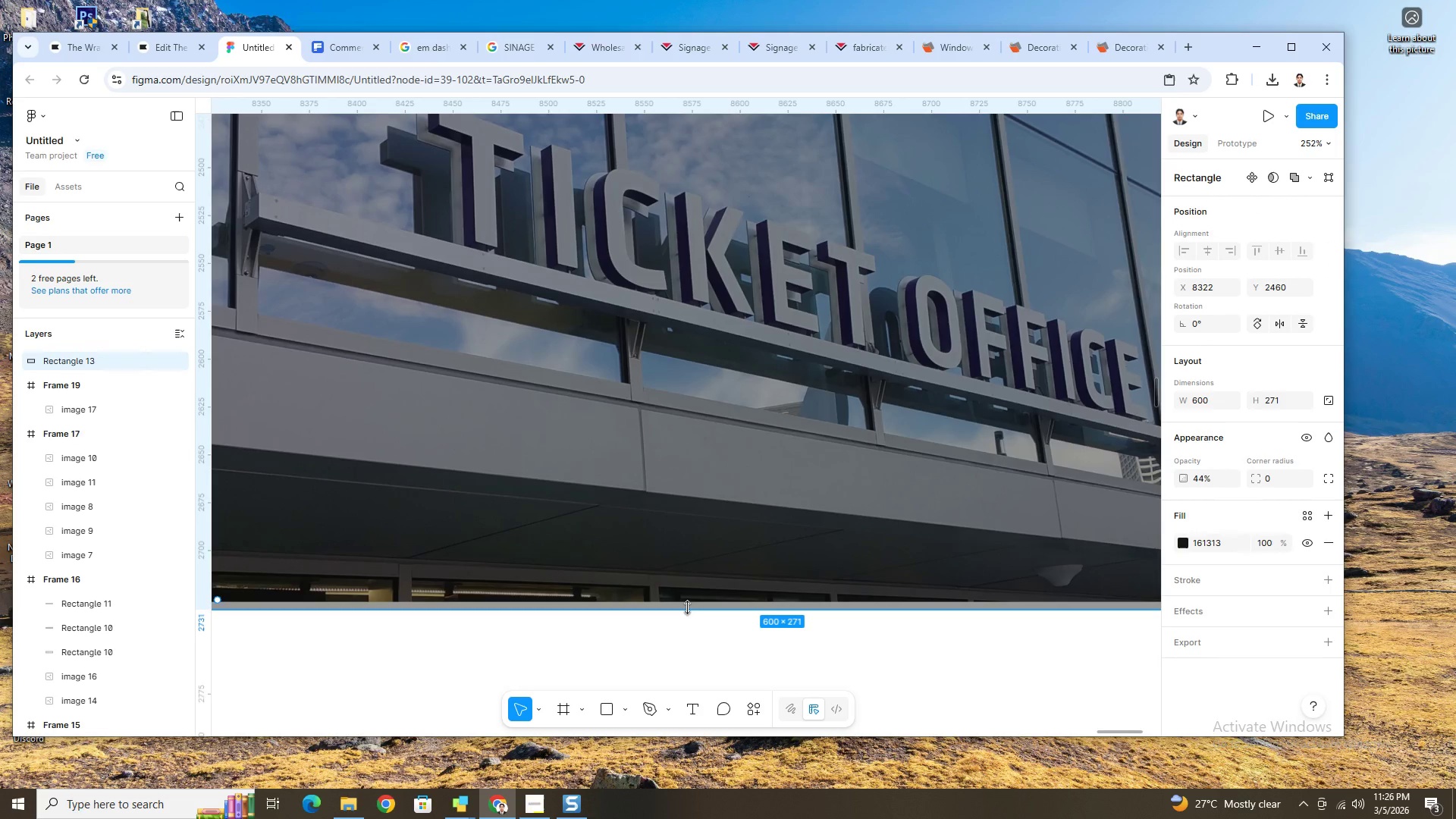 
left_click_drag(start_coordinate=[687, 607], to_coordinate=[688, 601])
 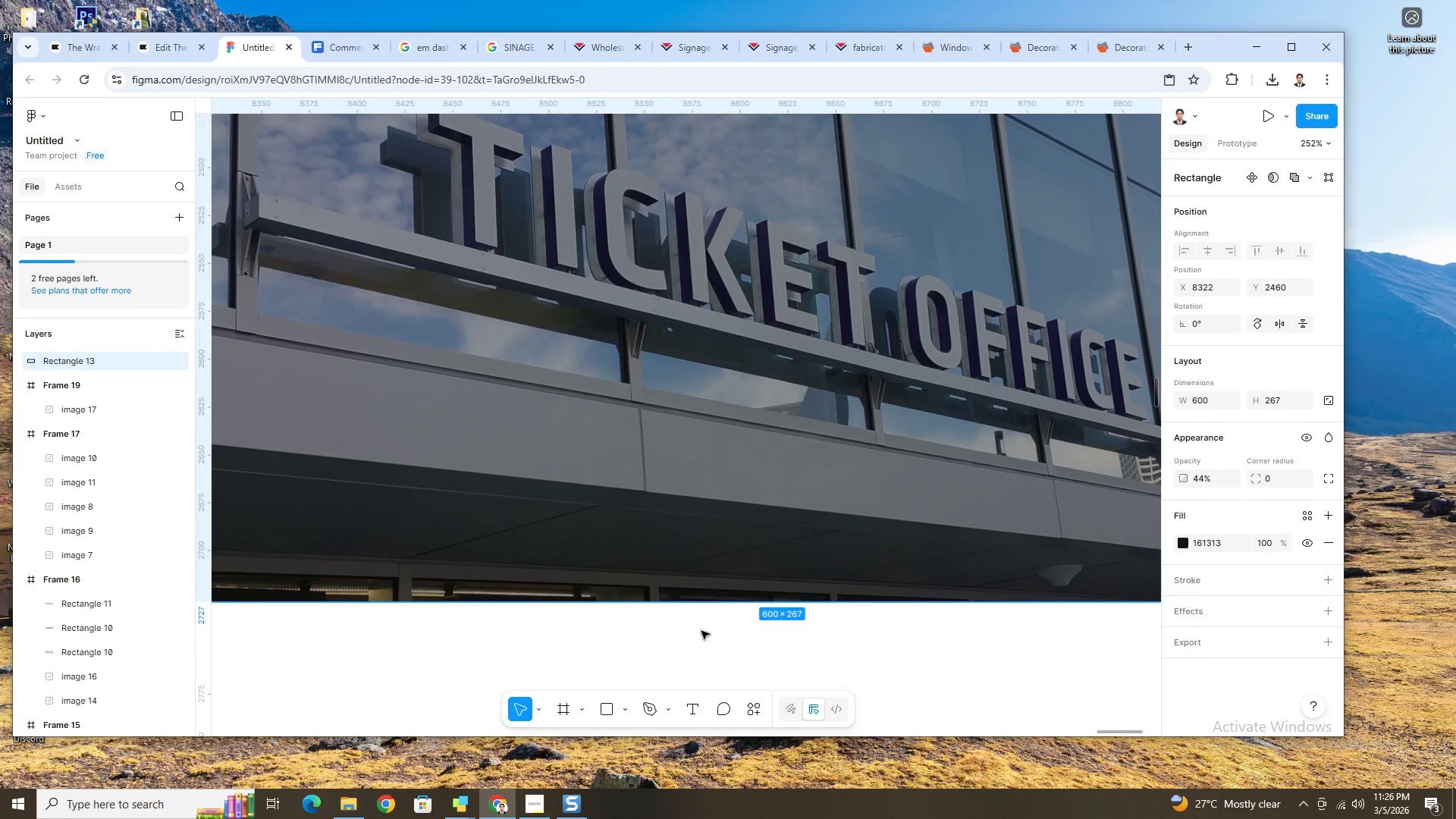 
left_click([701, 631])
 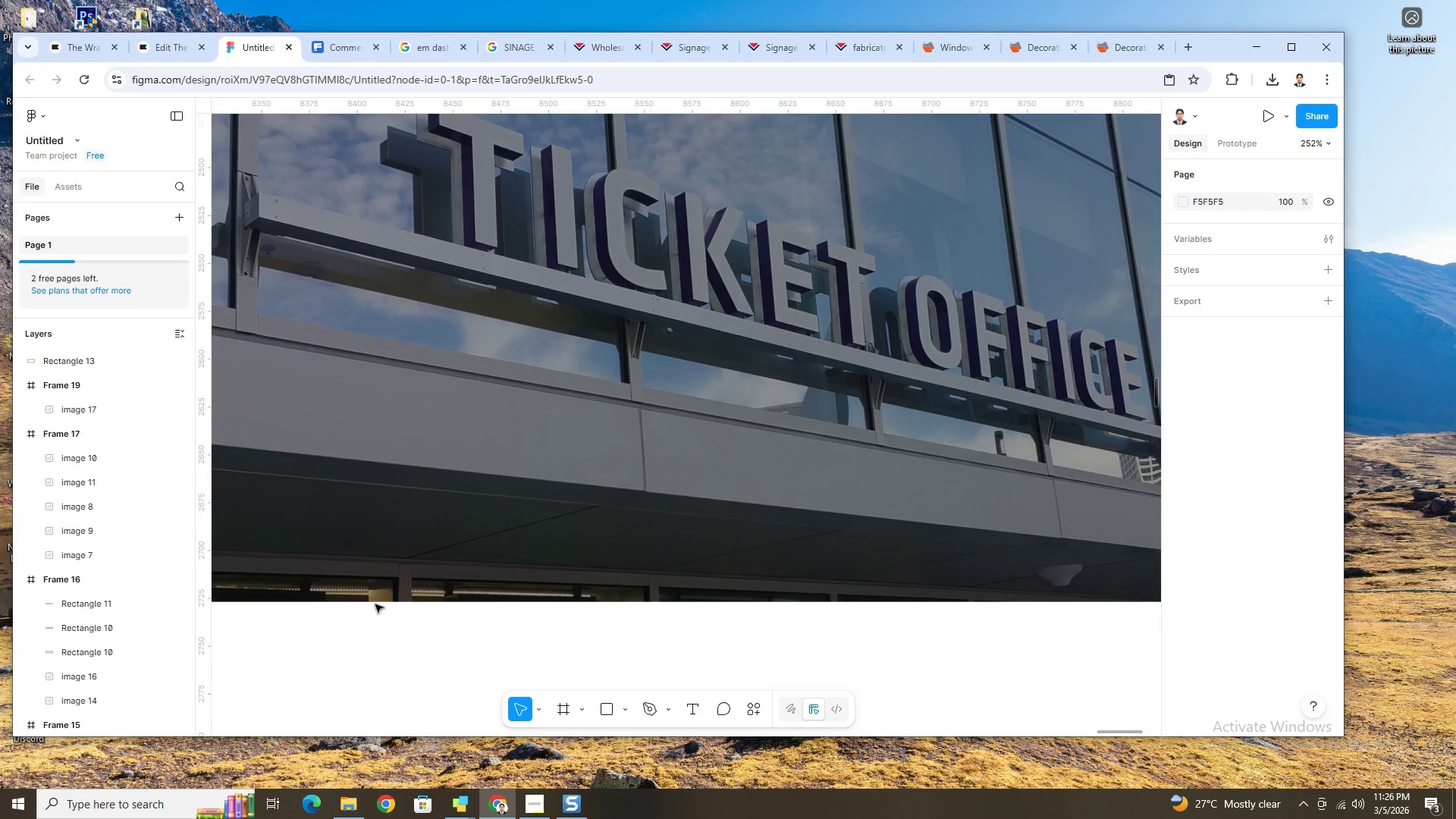 
hold_key(key=ControlLeft, duration=1.26)
scroll: coordinate [419, 563], scroll_direction: down, amount: 8.0
 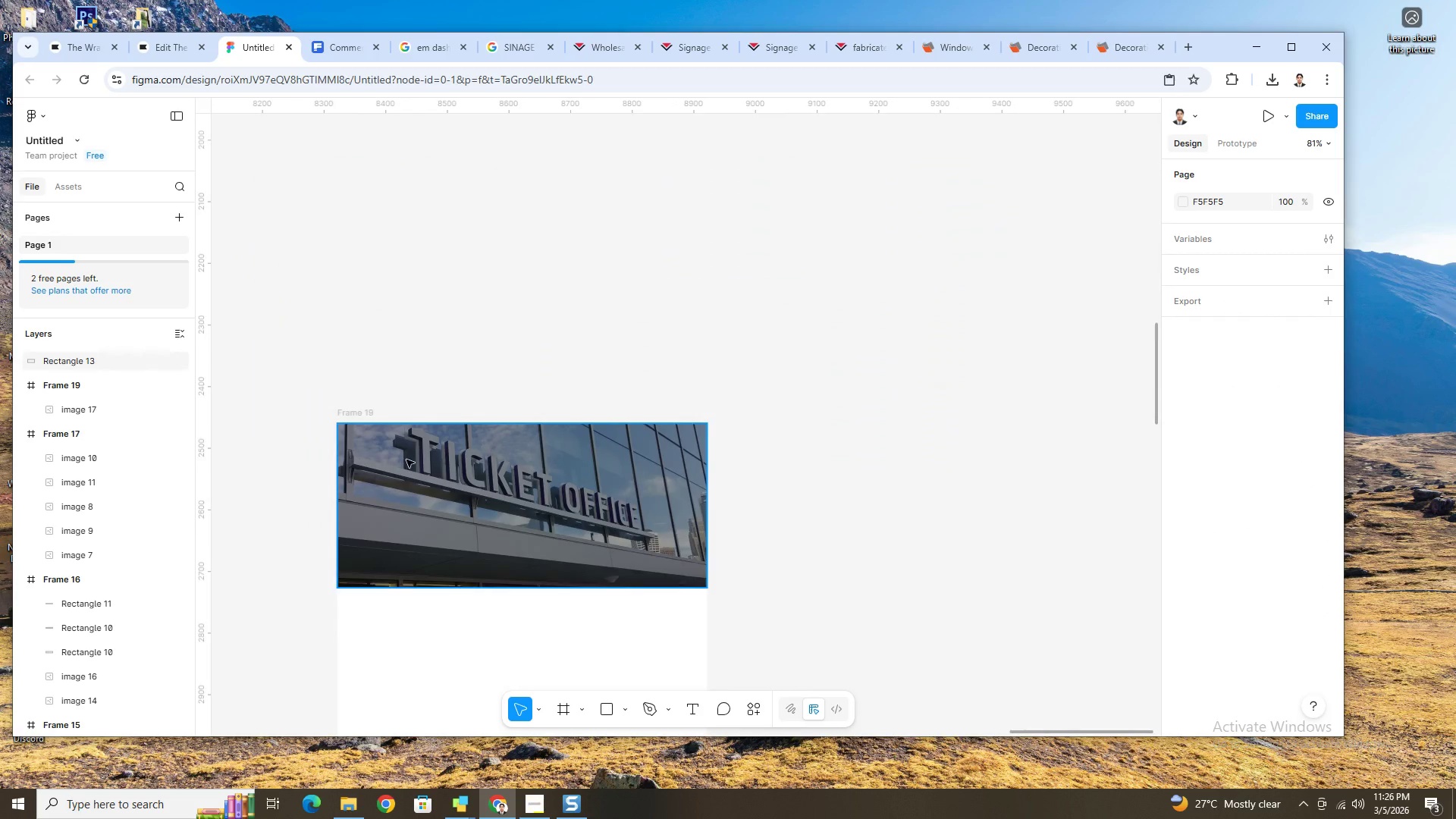 
scroll: coordinate [406, 460], scroll_direction: up, amount: 5.0
 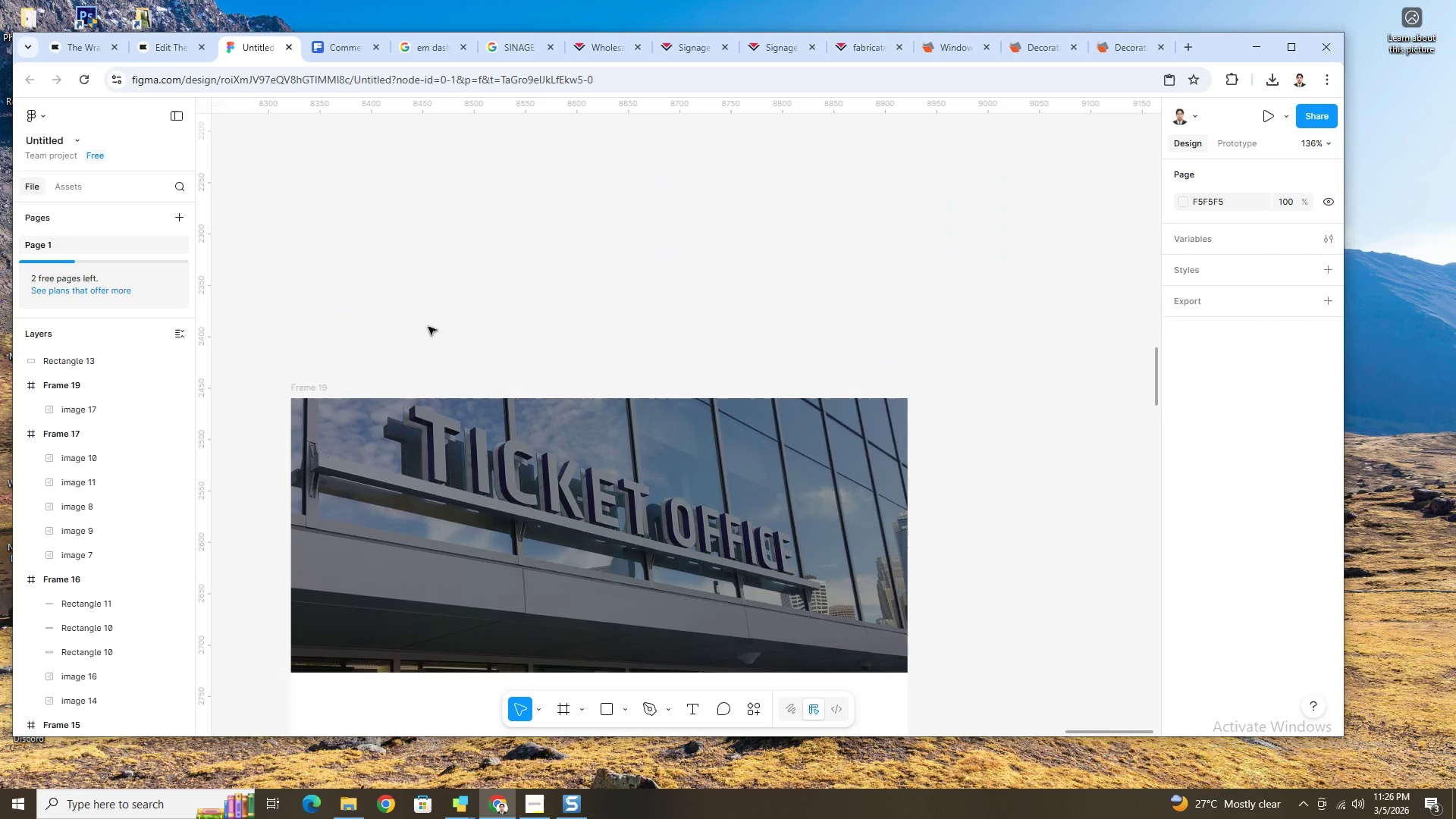 
hold_key(key=ControlLeft, duration=1.5)
hold_key(key=ControlLeft, duration=1.5)
scroll: coordinate [544, 468], scroll_direction: down, amount: 7.0
 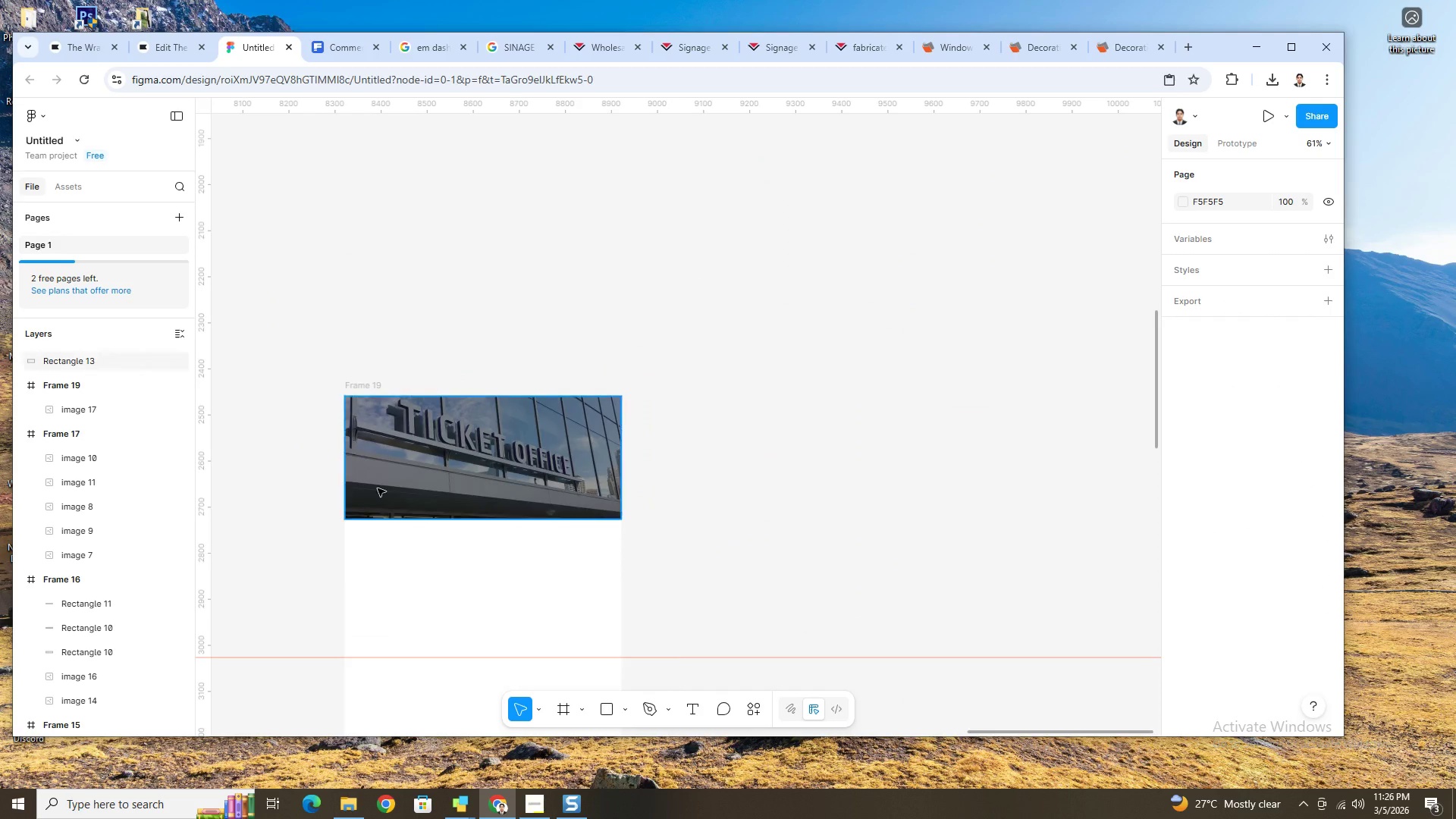 
scroll: coordinate [382, 488], scroll_direction: up, amount: 5.0
 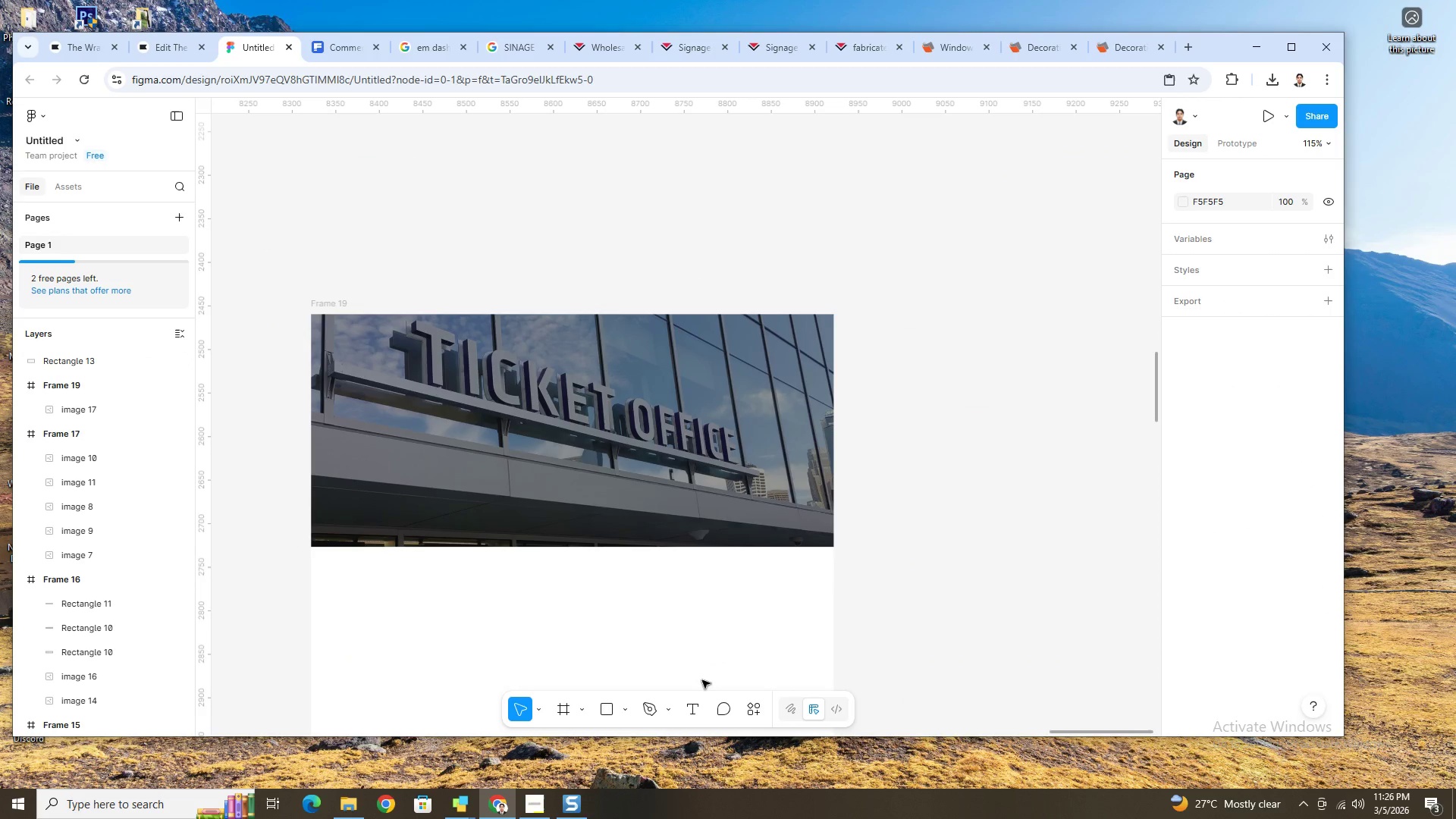 
left_click([695, 699])
 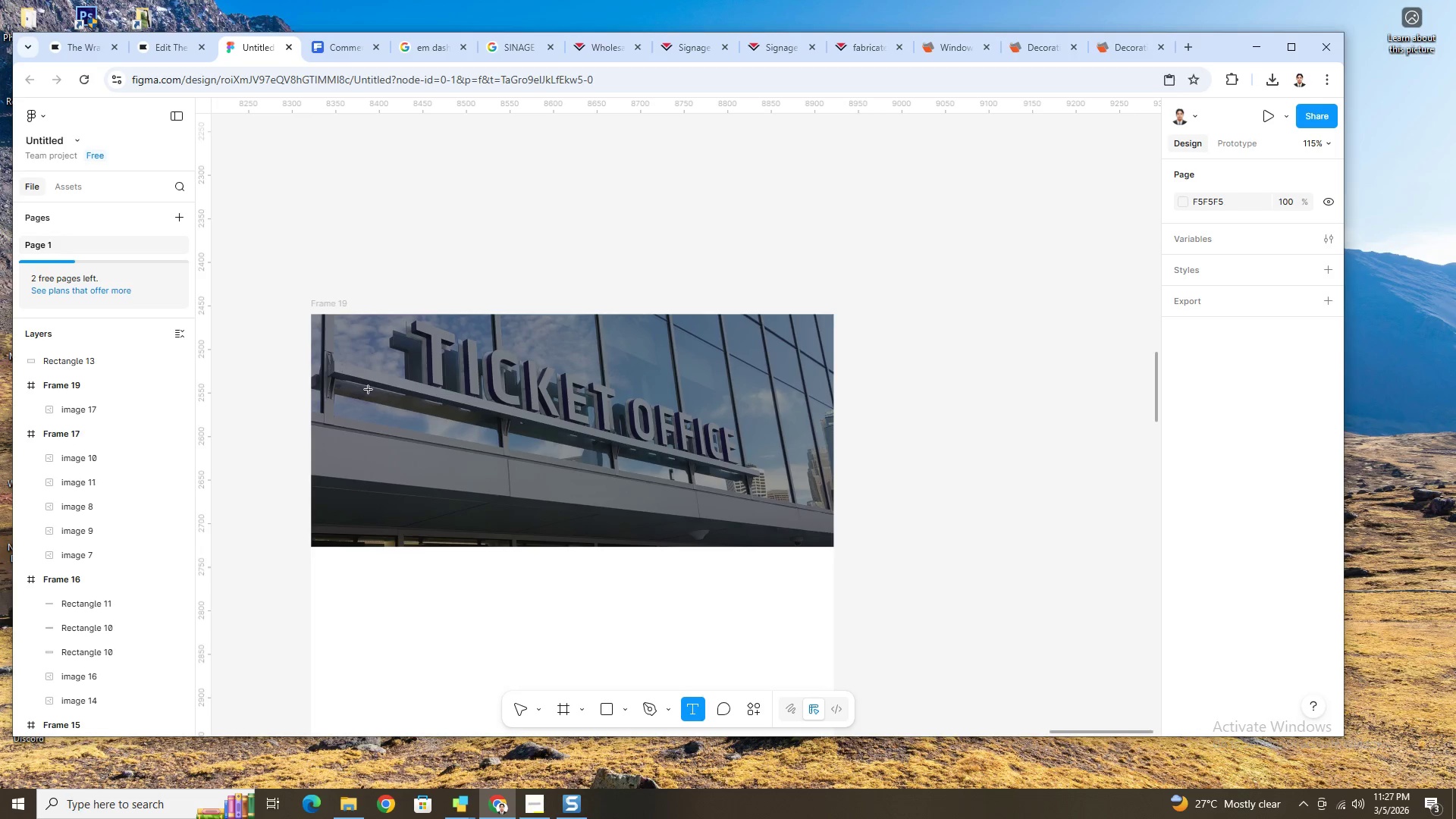 
left_click([366, 388])
 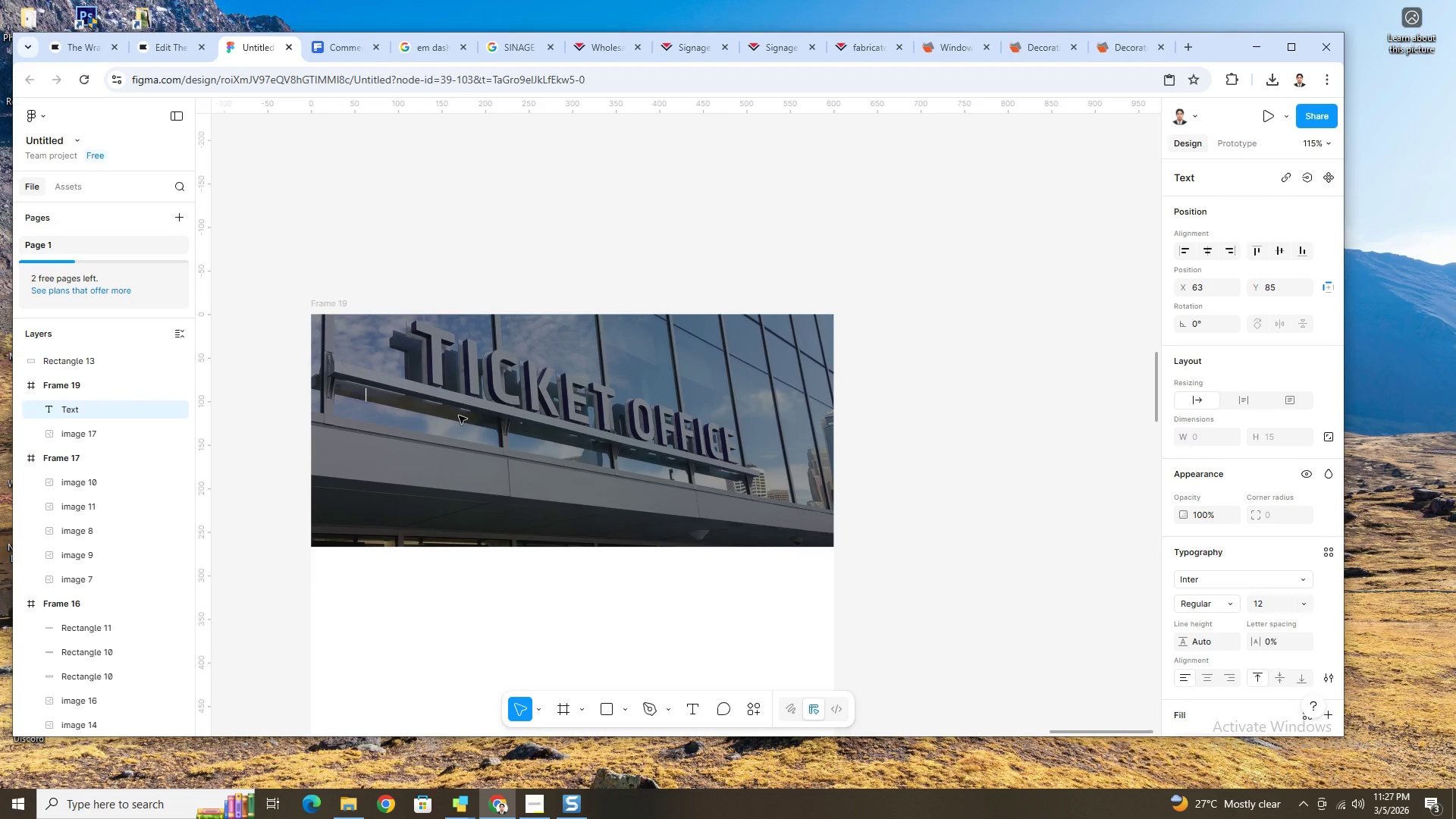 
wait(8.03)
 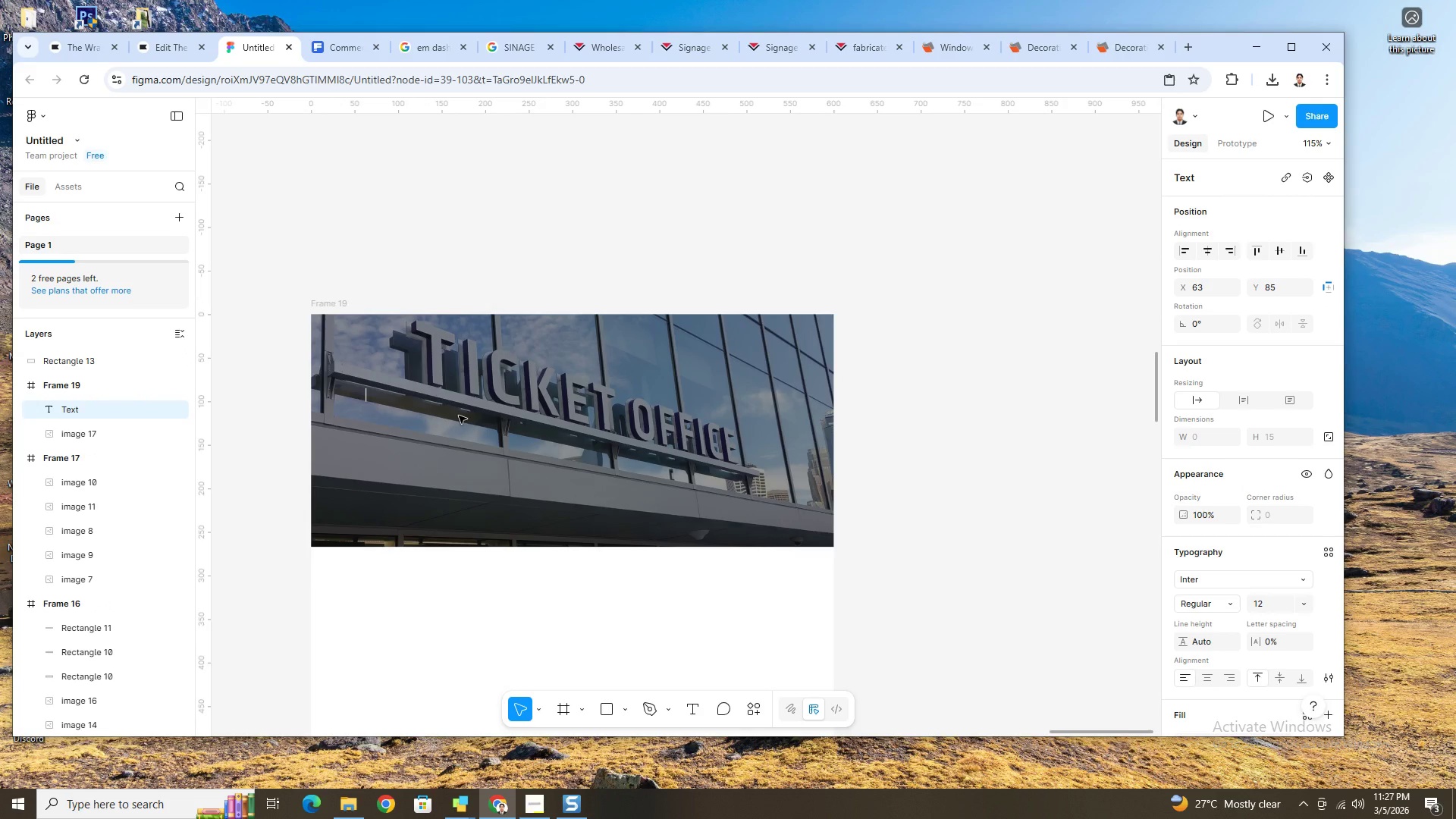 
hold_key(key=ShiftLeft, duration=1.53)
 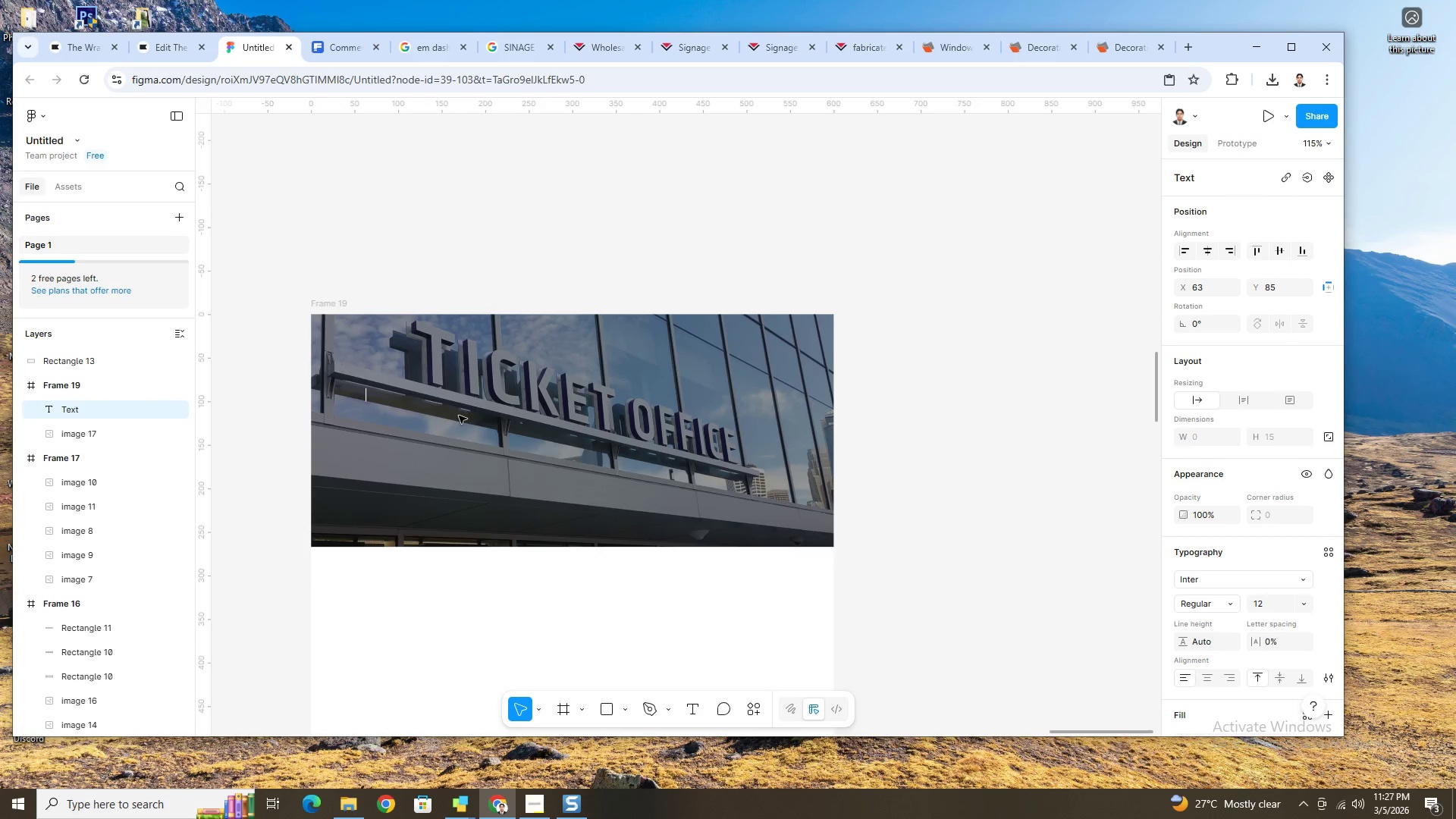 
type(Ehen)
key(Backspace)
key(Backspace)
key(Backspace)
key(Backspace)
 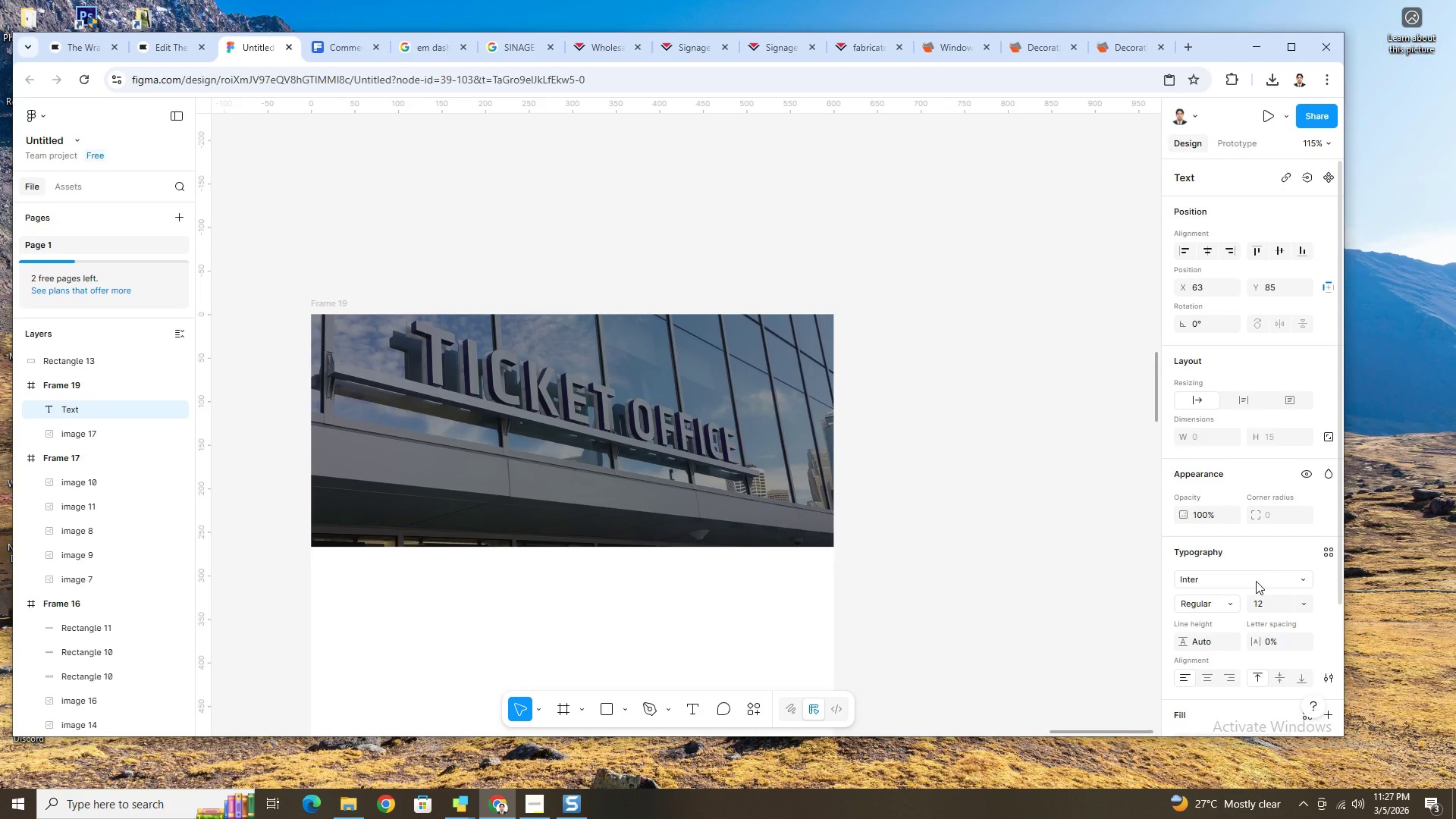 
scroll: coordinate [1282, 598], scroll_direction: down, amount: 2.0
 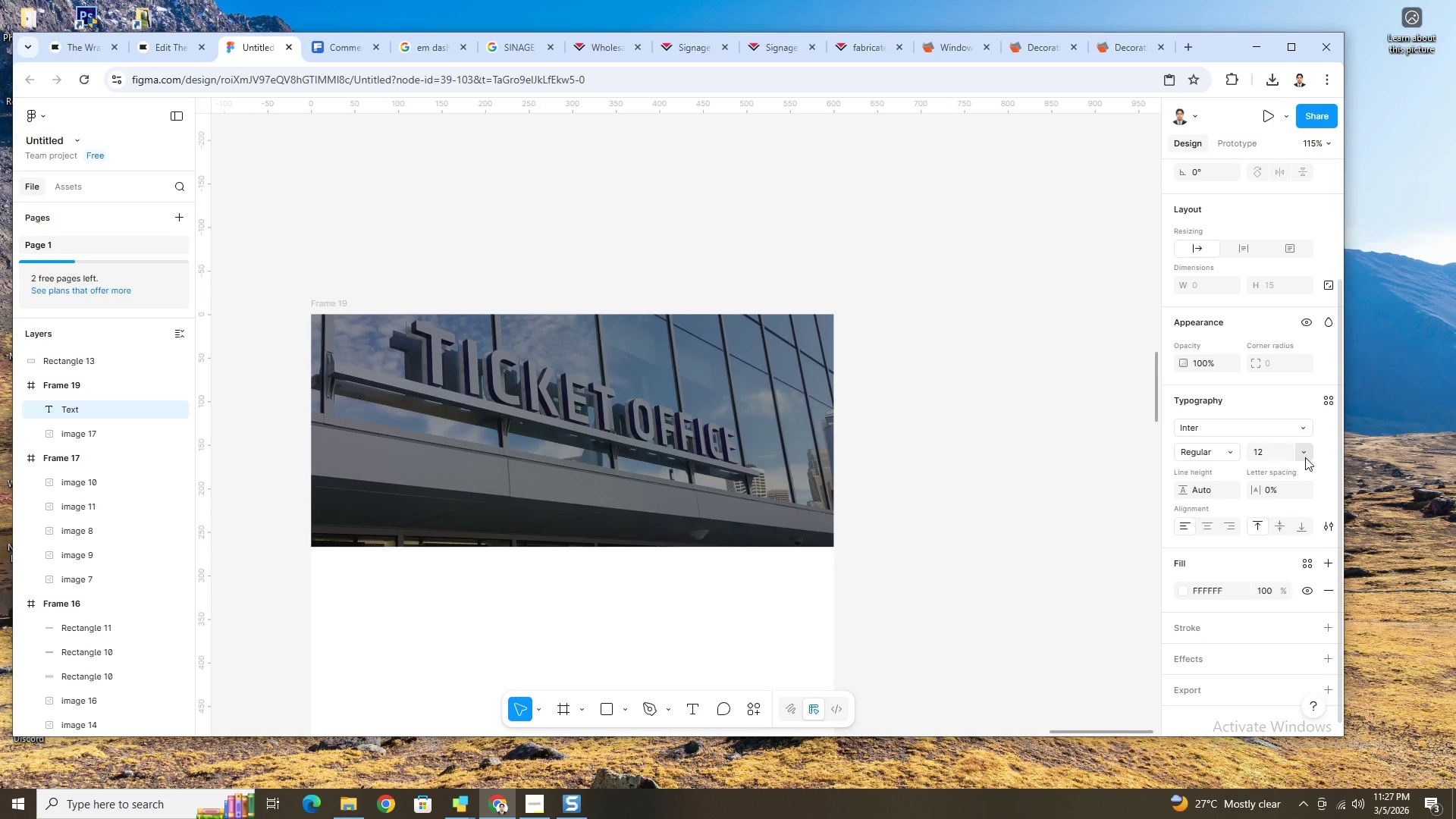 
left_click([1304, 455])
 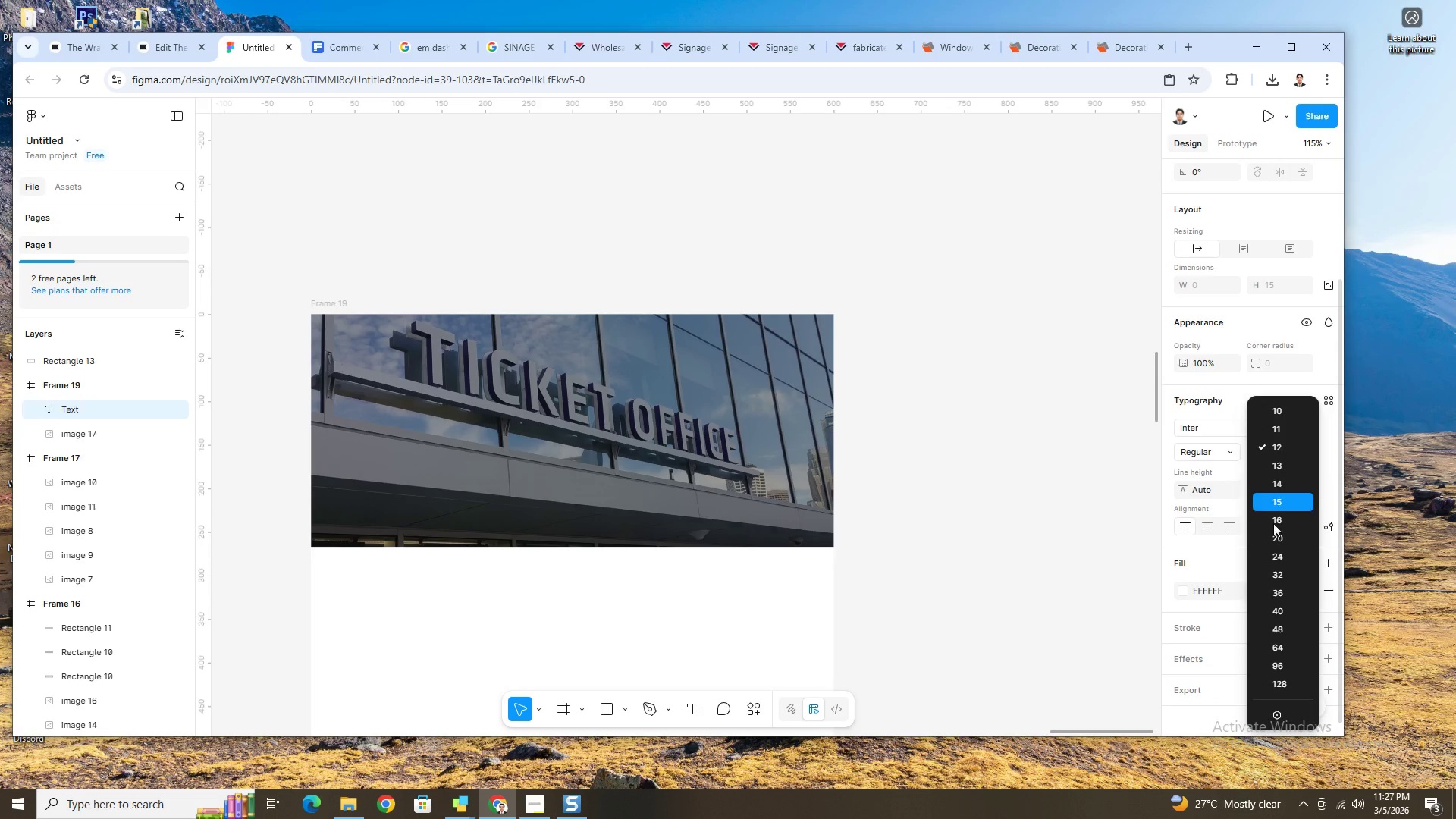 
mouse_move([1267, 663])
 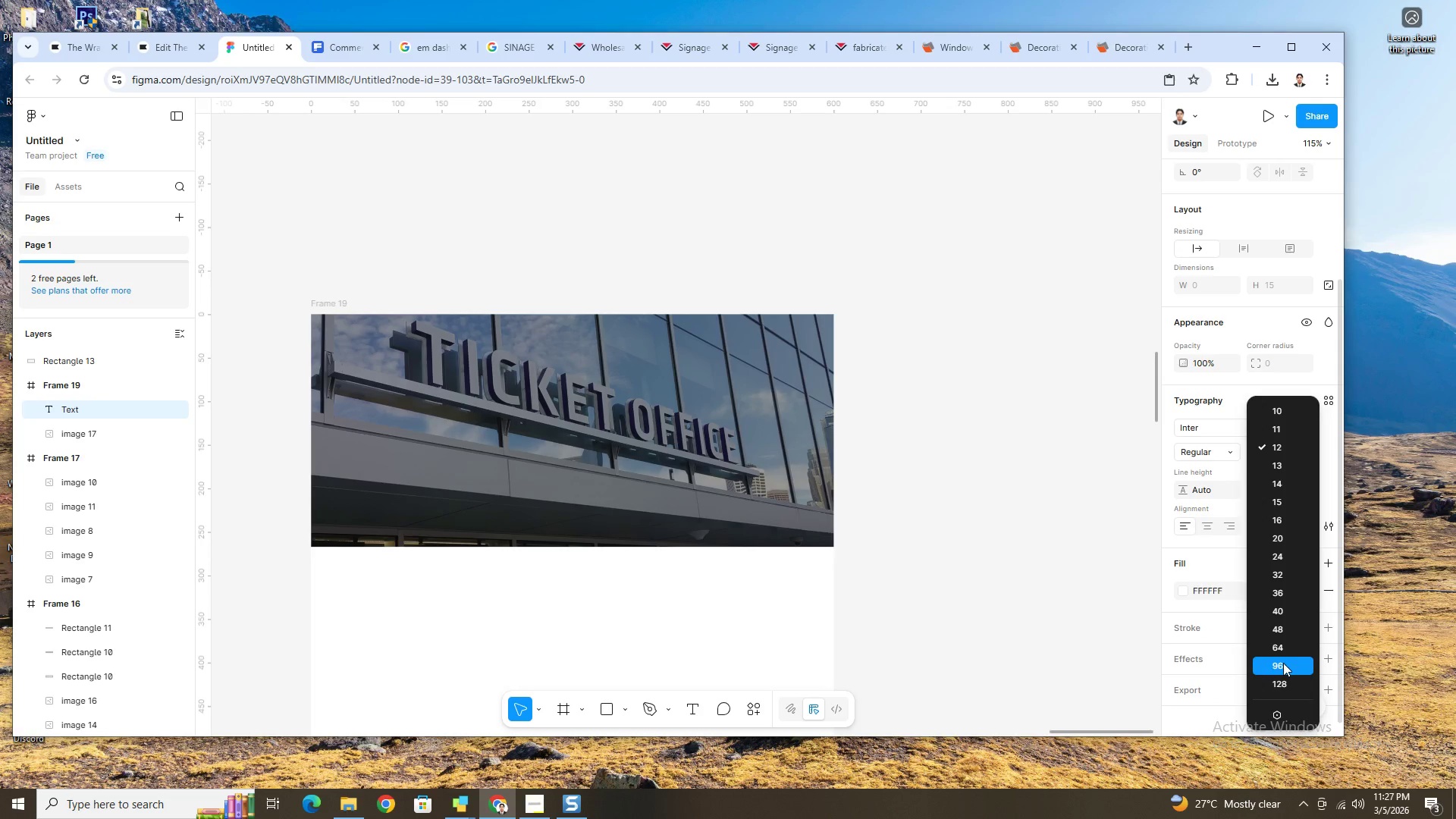 
left_click([1283, 663])
 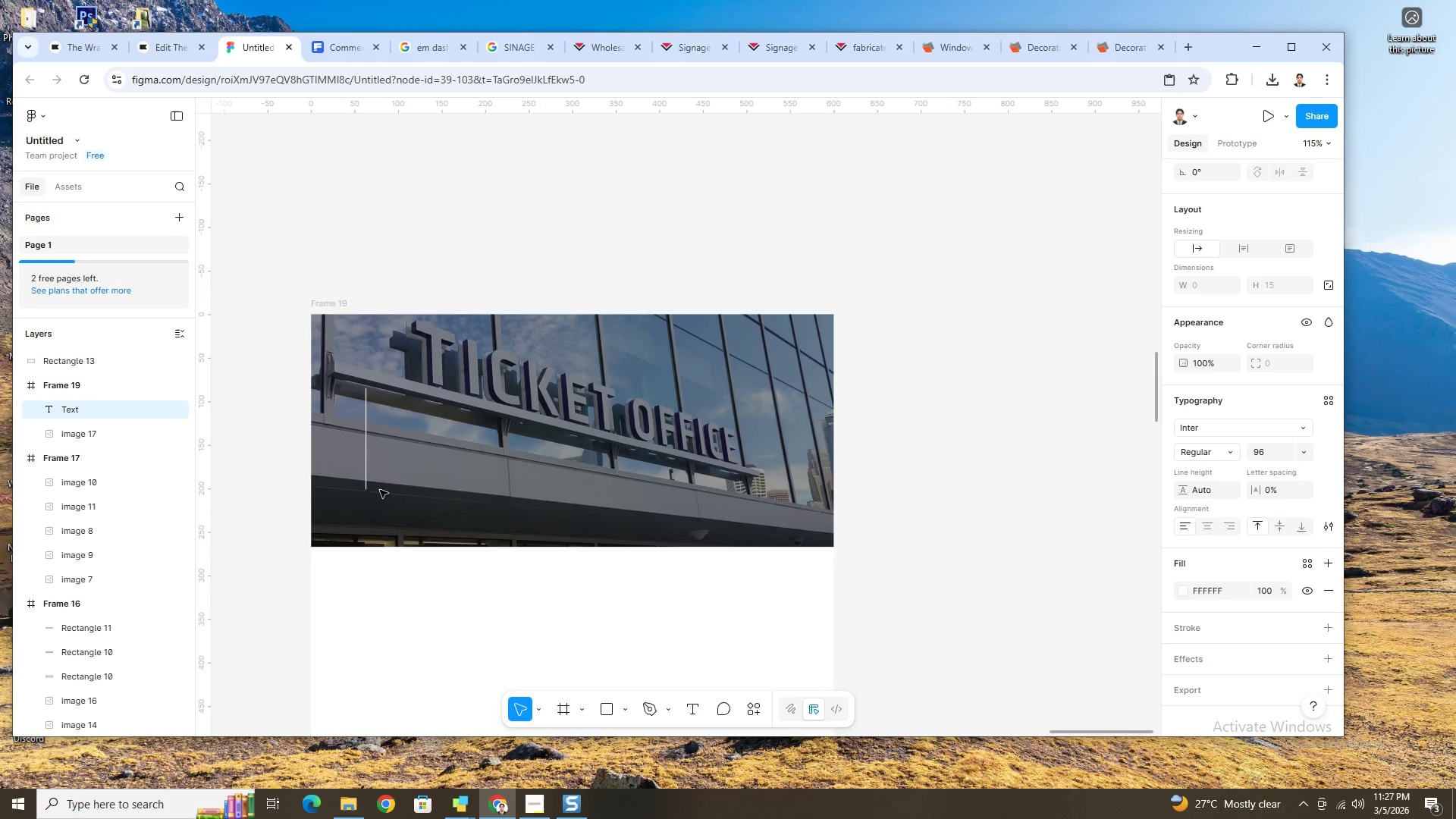 
key(W)
 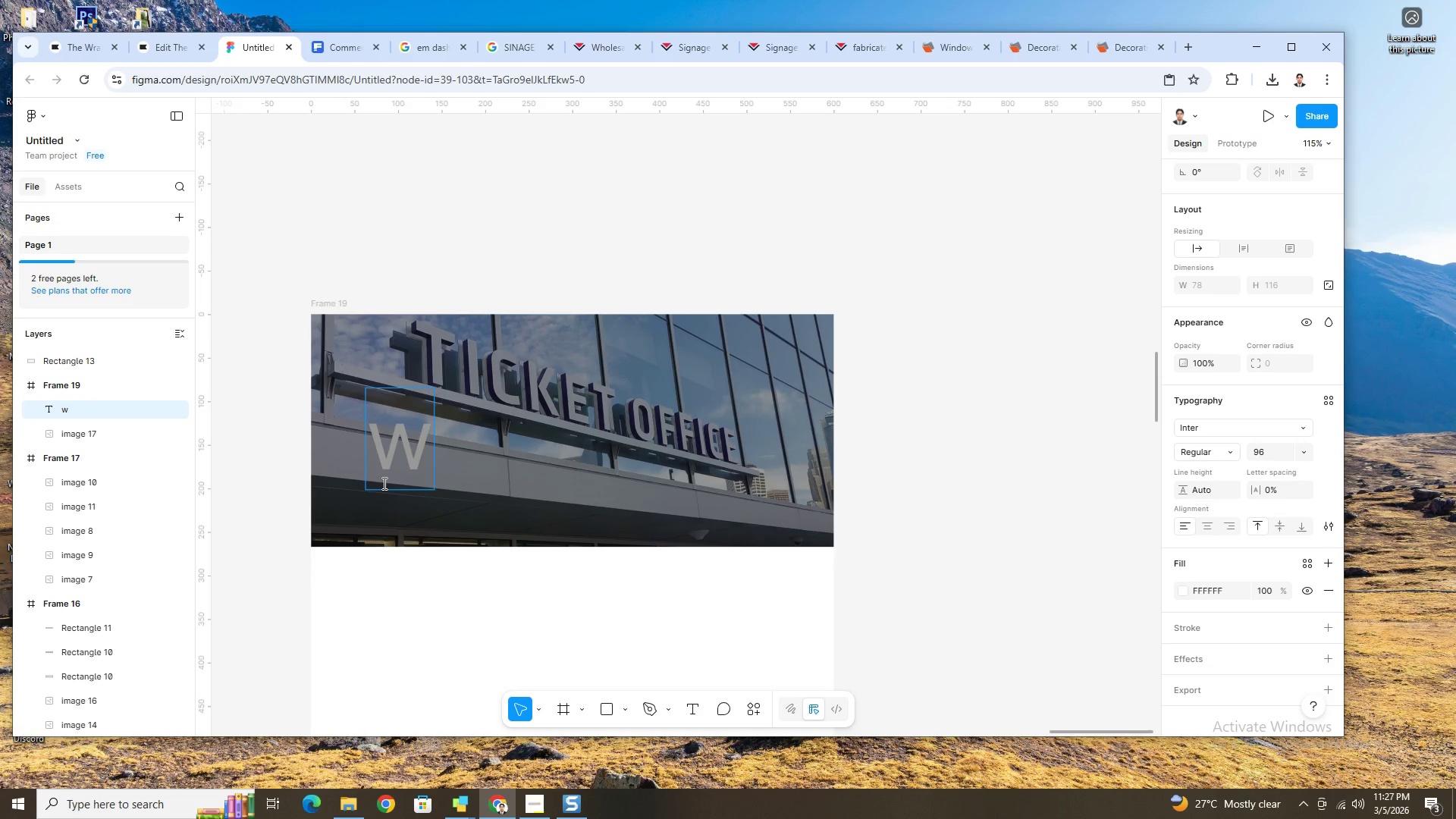 
key(Control+A)
 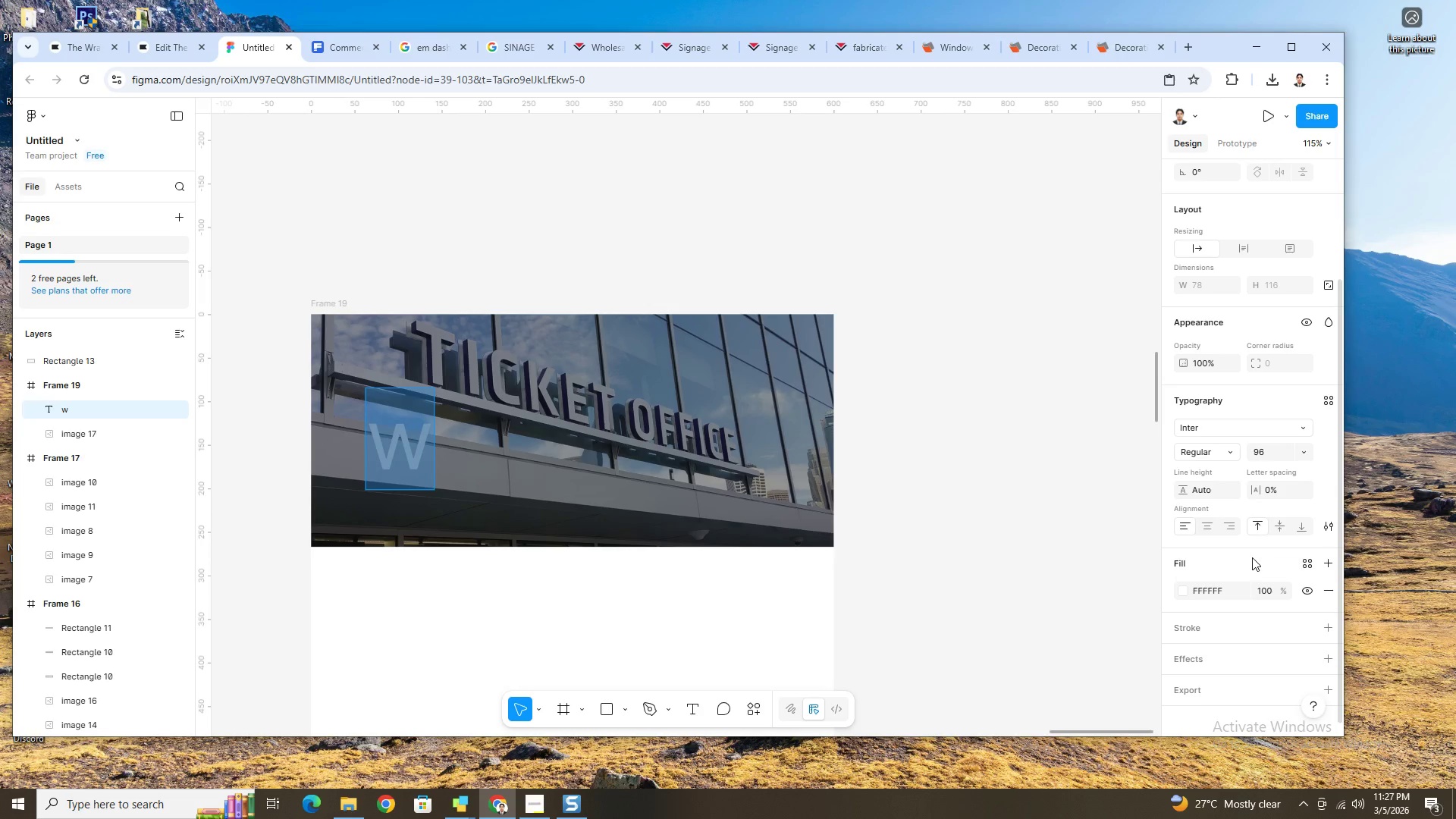 
scroll: coordinate [1260, 539], scroll_direction: down, amount: 3.0
 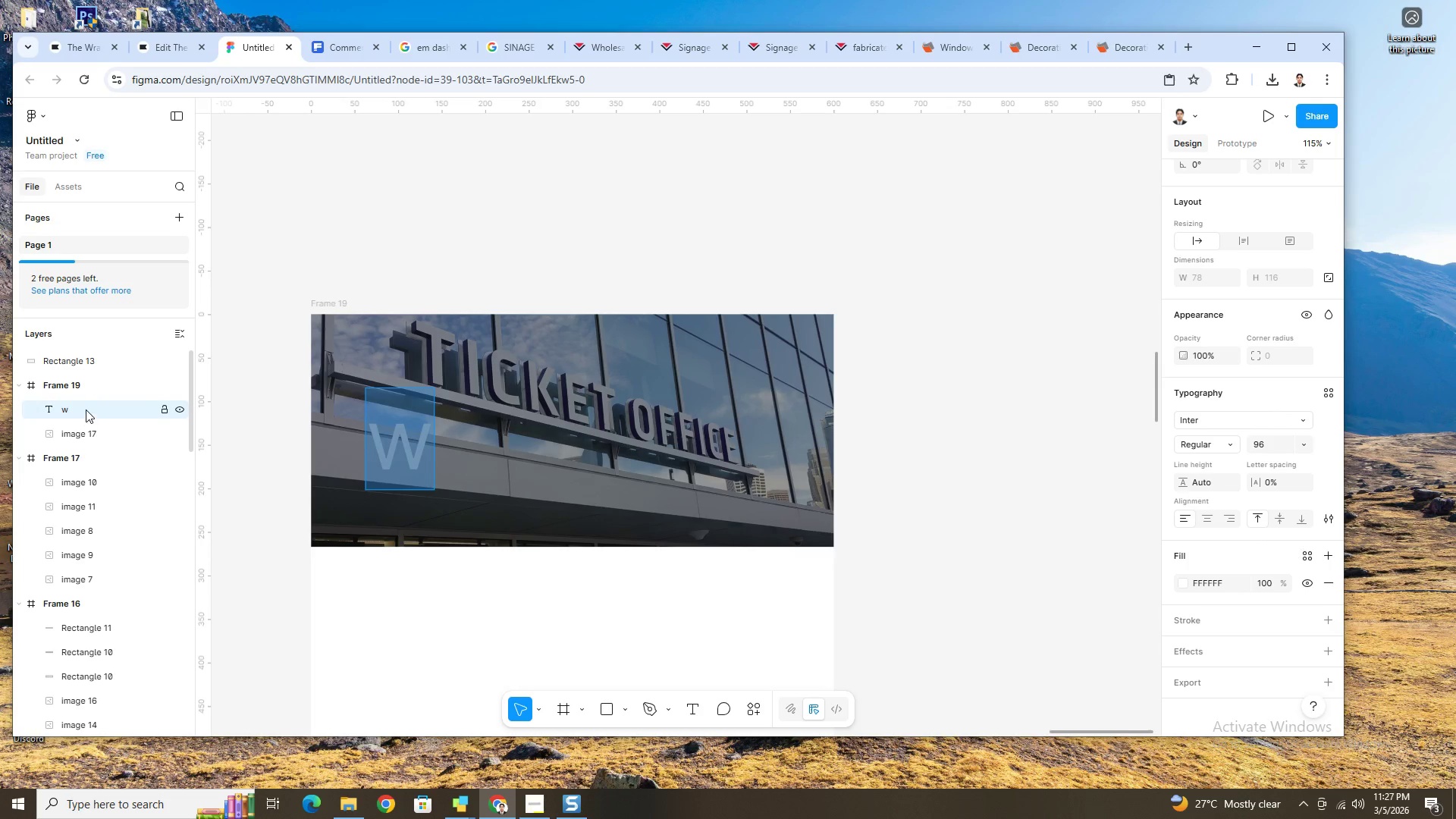 
wait(5.07)
 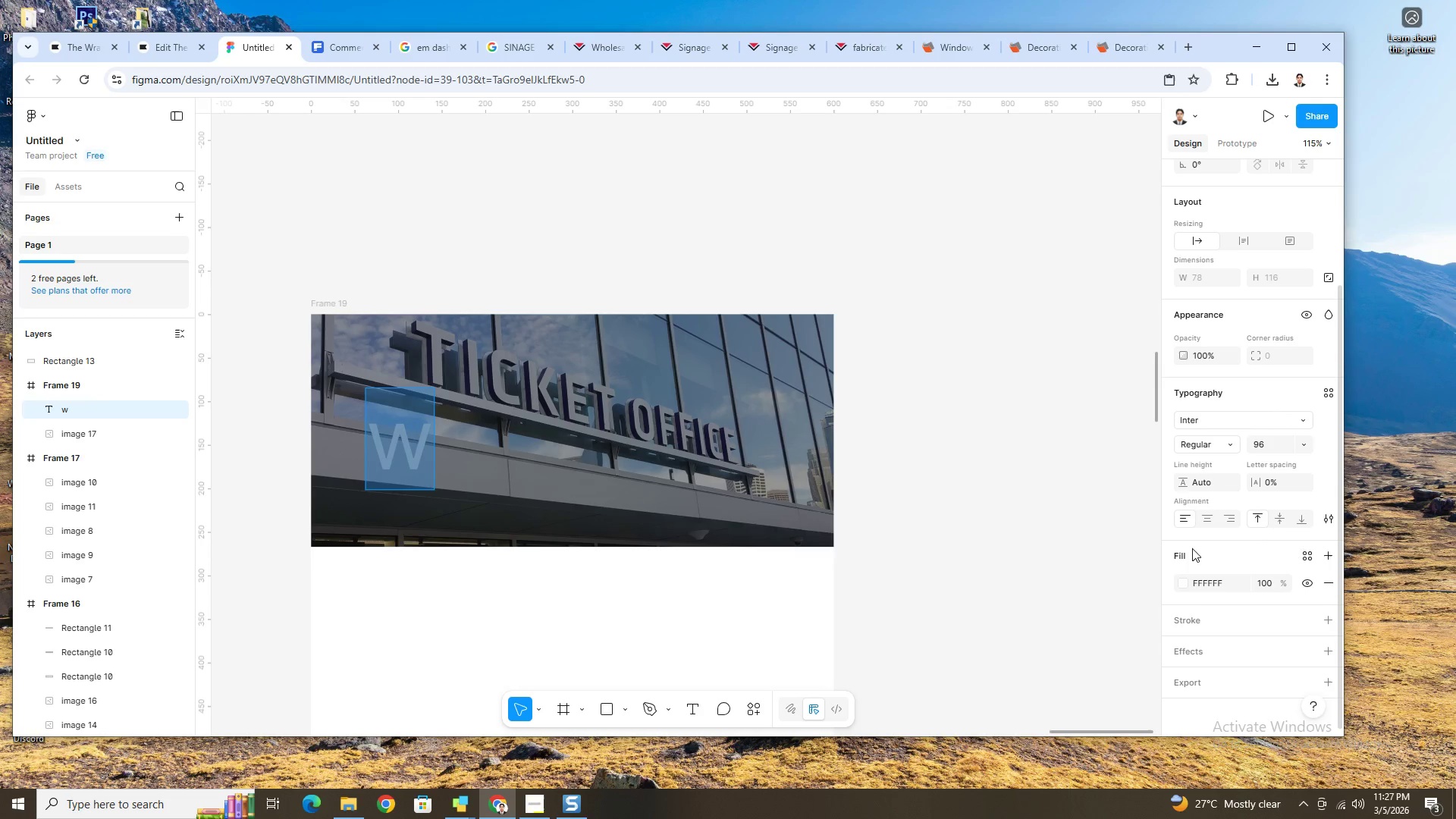 
left_click([93, 366])
 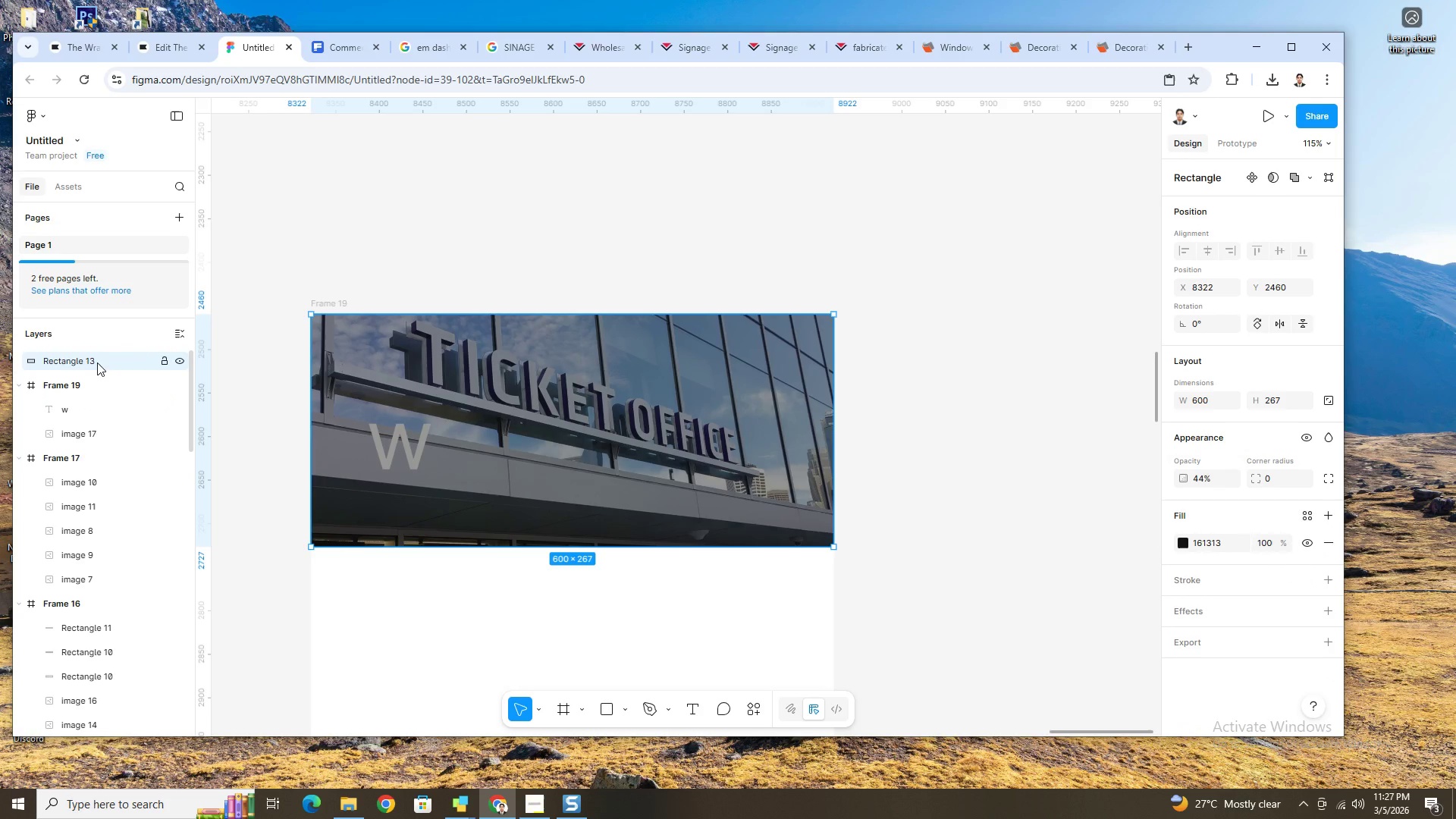 
left_click_drag(start_coordinate=[97, 362], to_coordinate=[99, 412])
 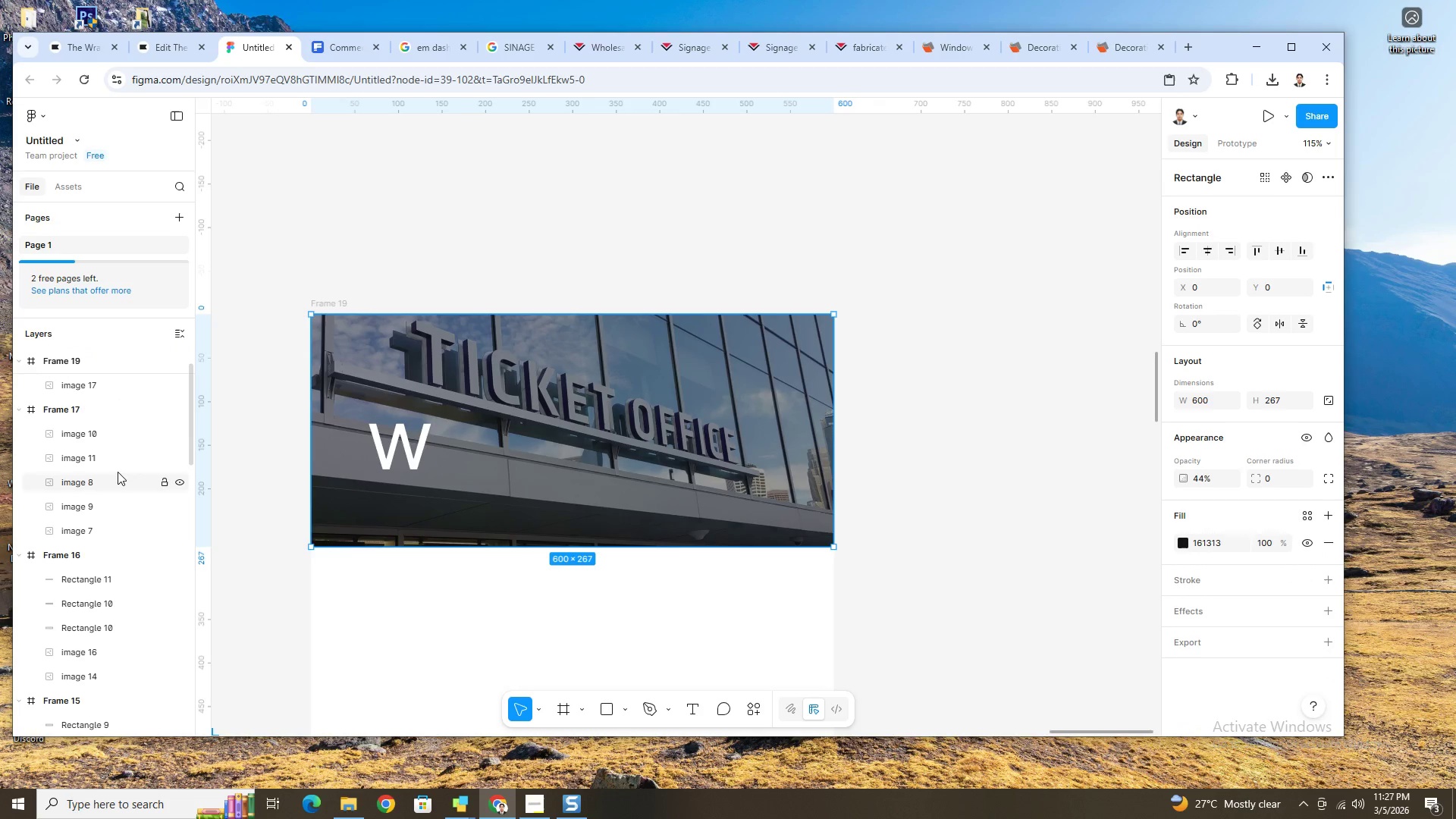 
scroll: coordinate [150, 450], scroll_direction: up, amount: 9.0
 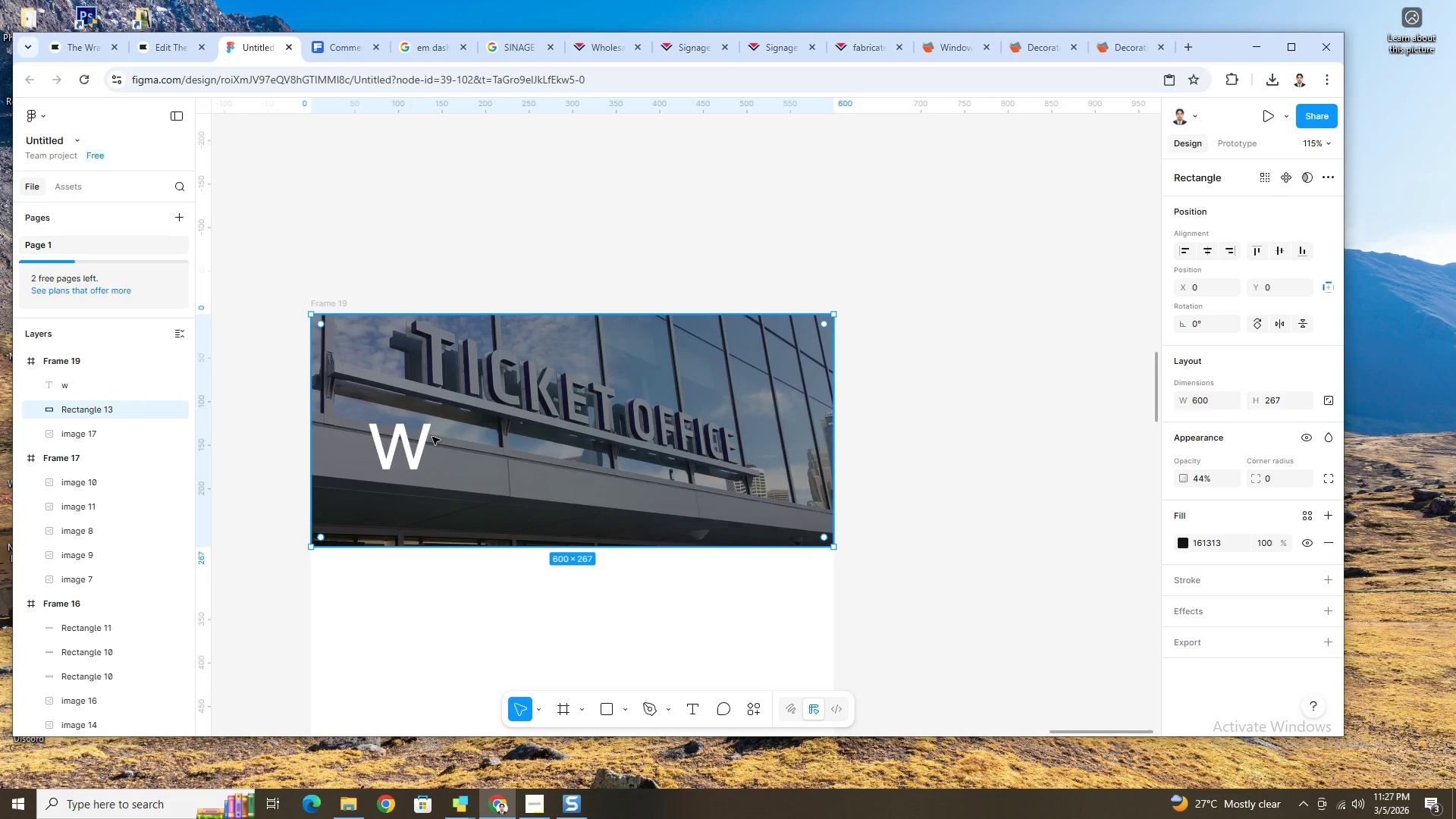 
left_click([417, 435])
 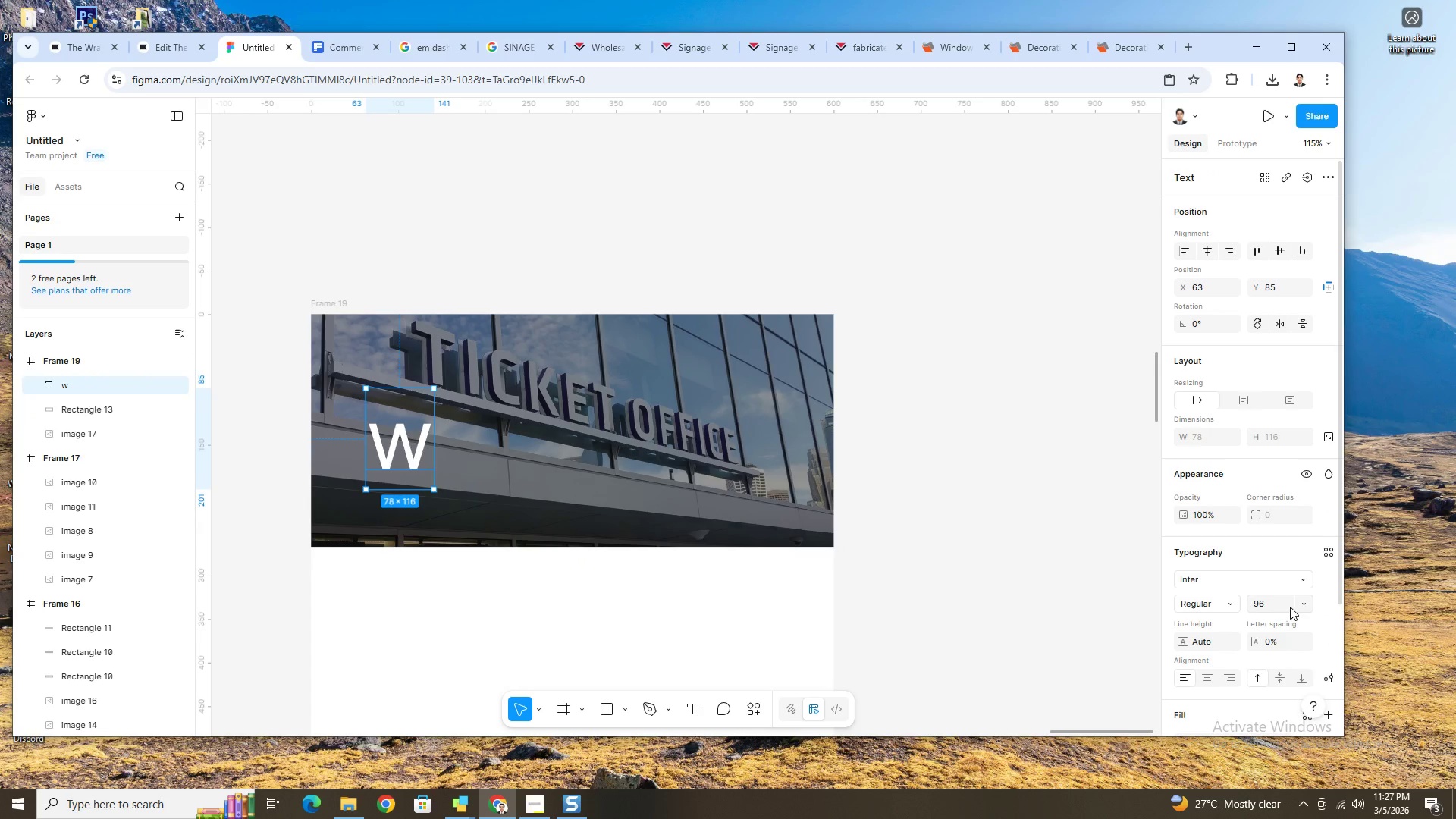 
left_click([1302, 605])
 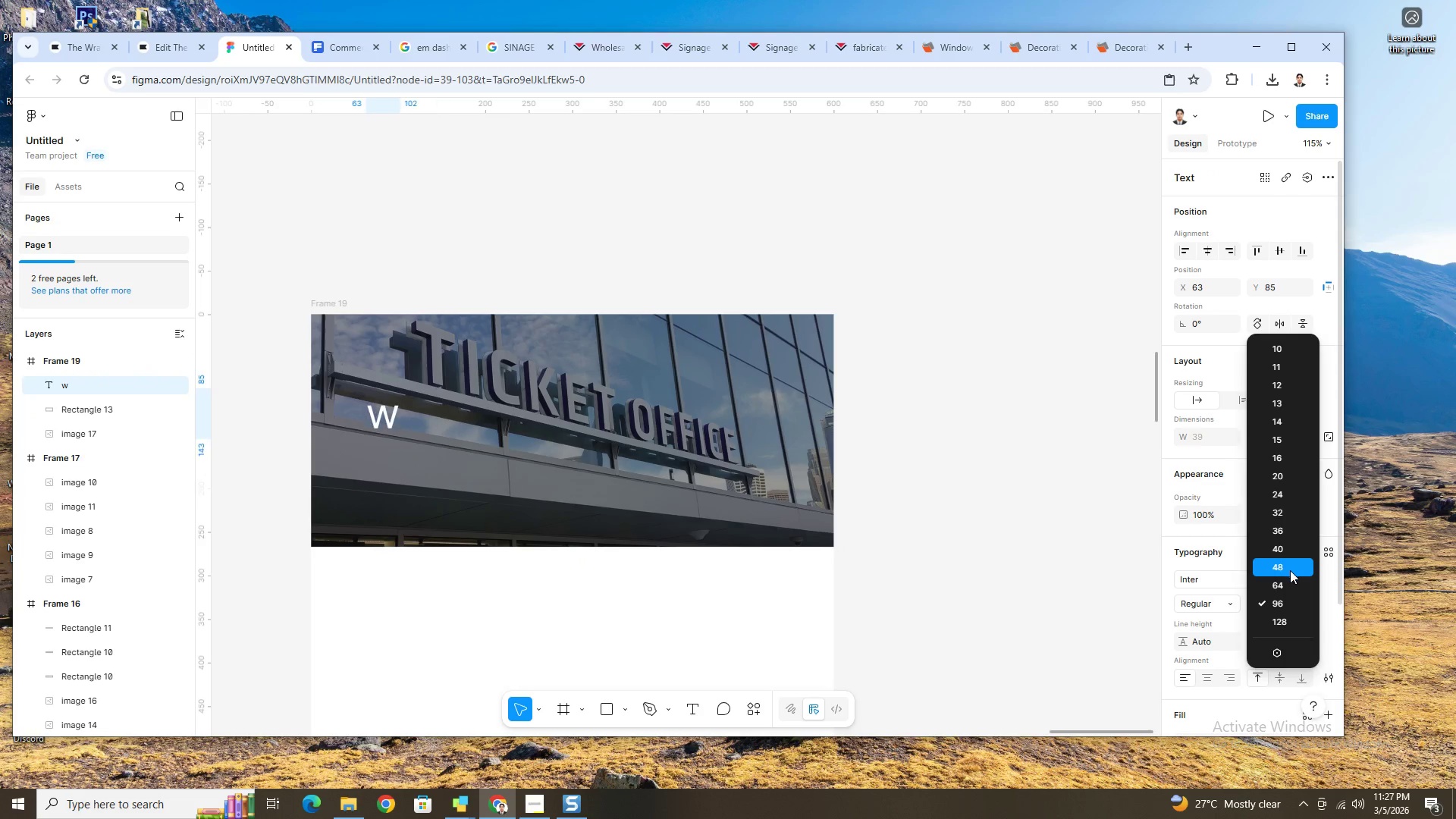 
left_click([1290, 570])
 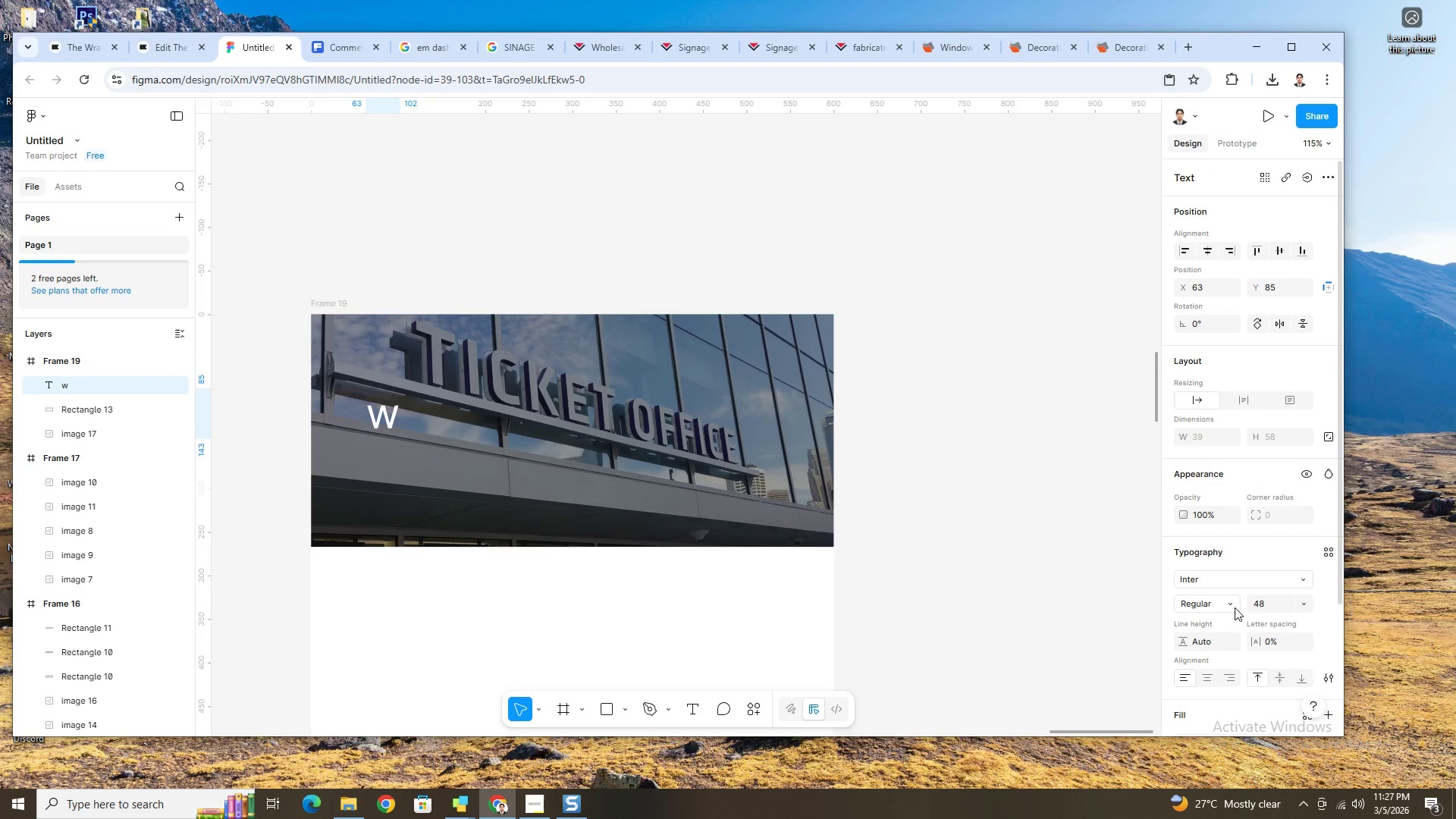 
left_click([1231, 607])
 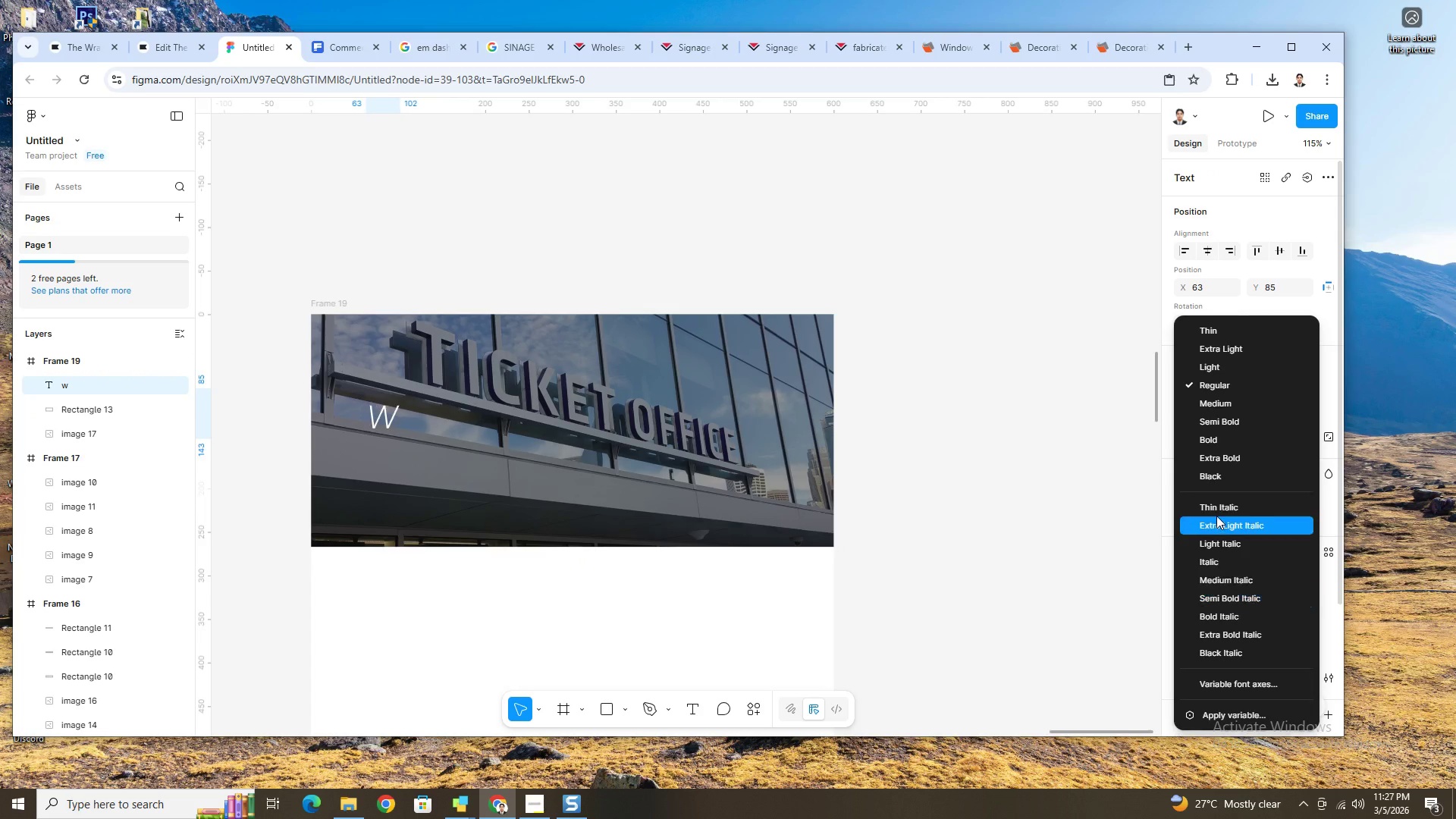 
wait(5.55)
 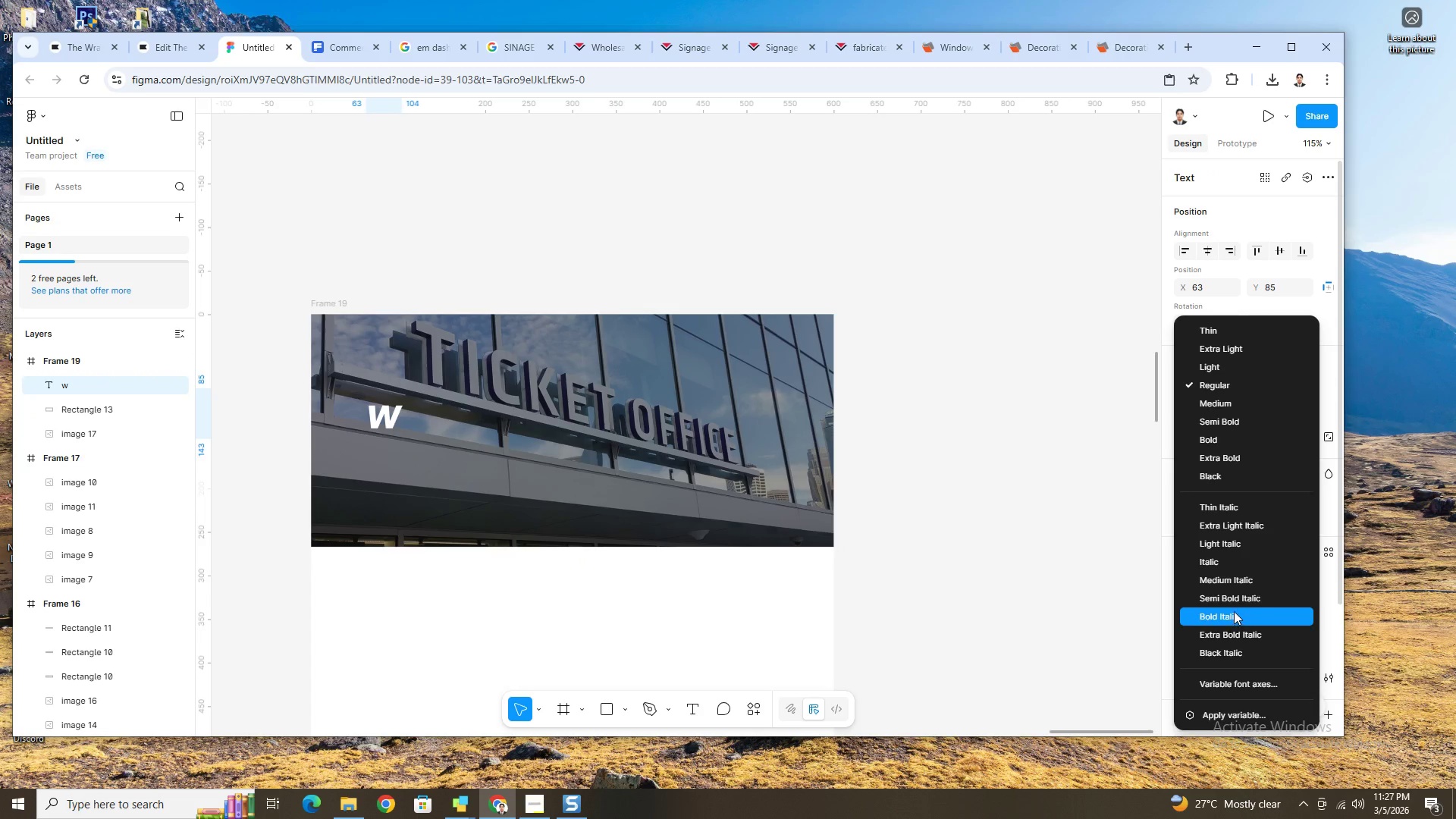 
left_click([1225, 441])
 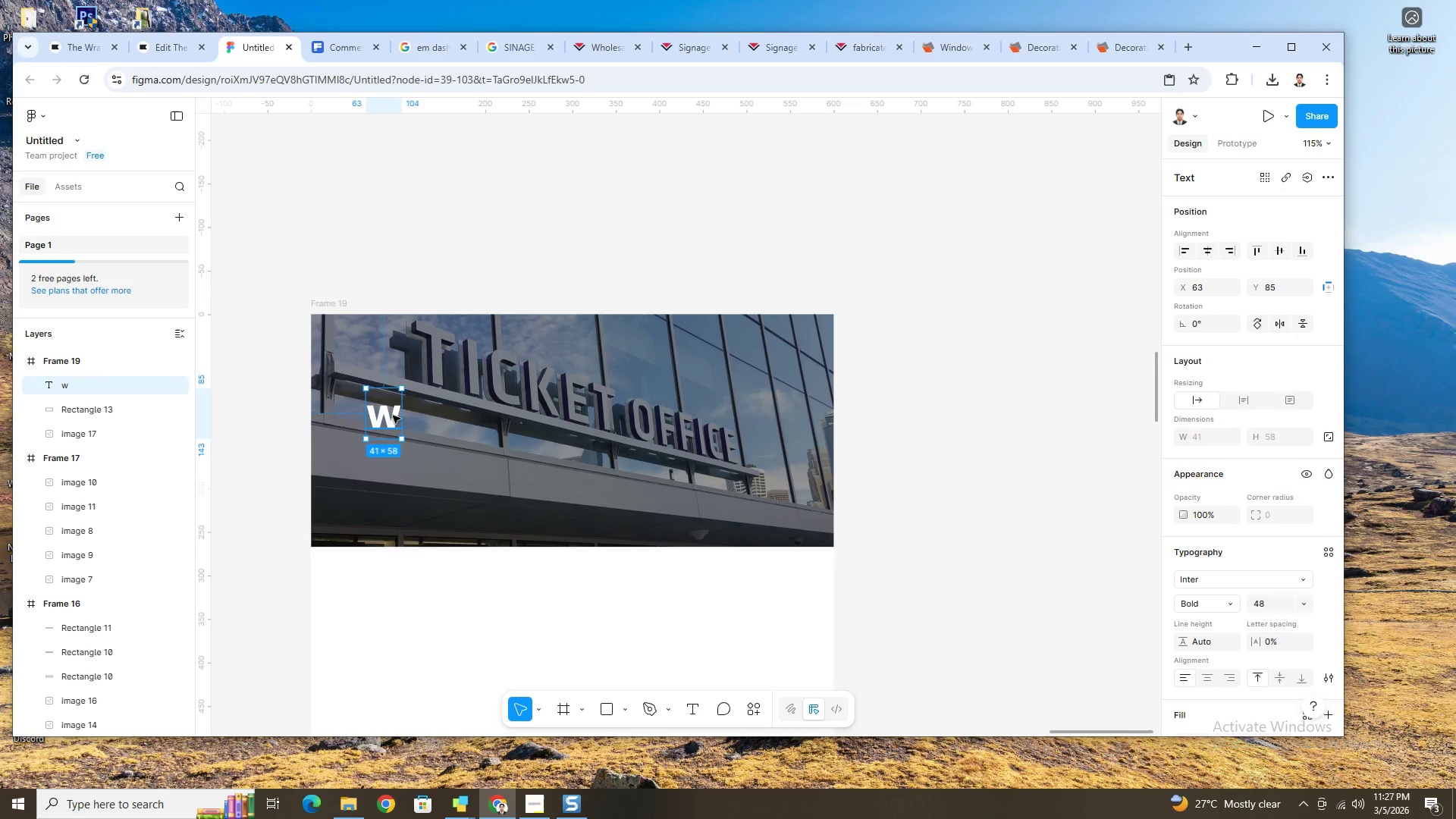 
left_click([394, 416])
 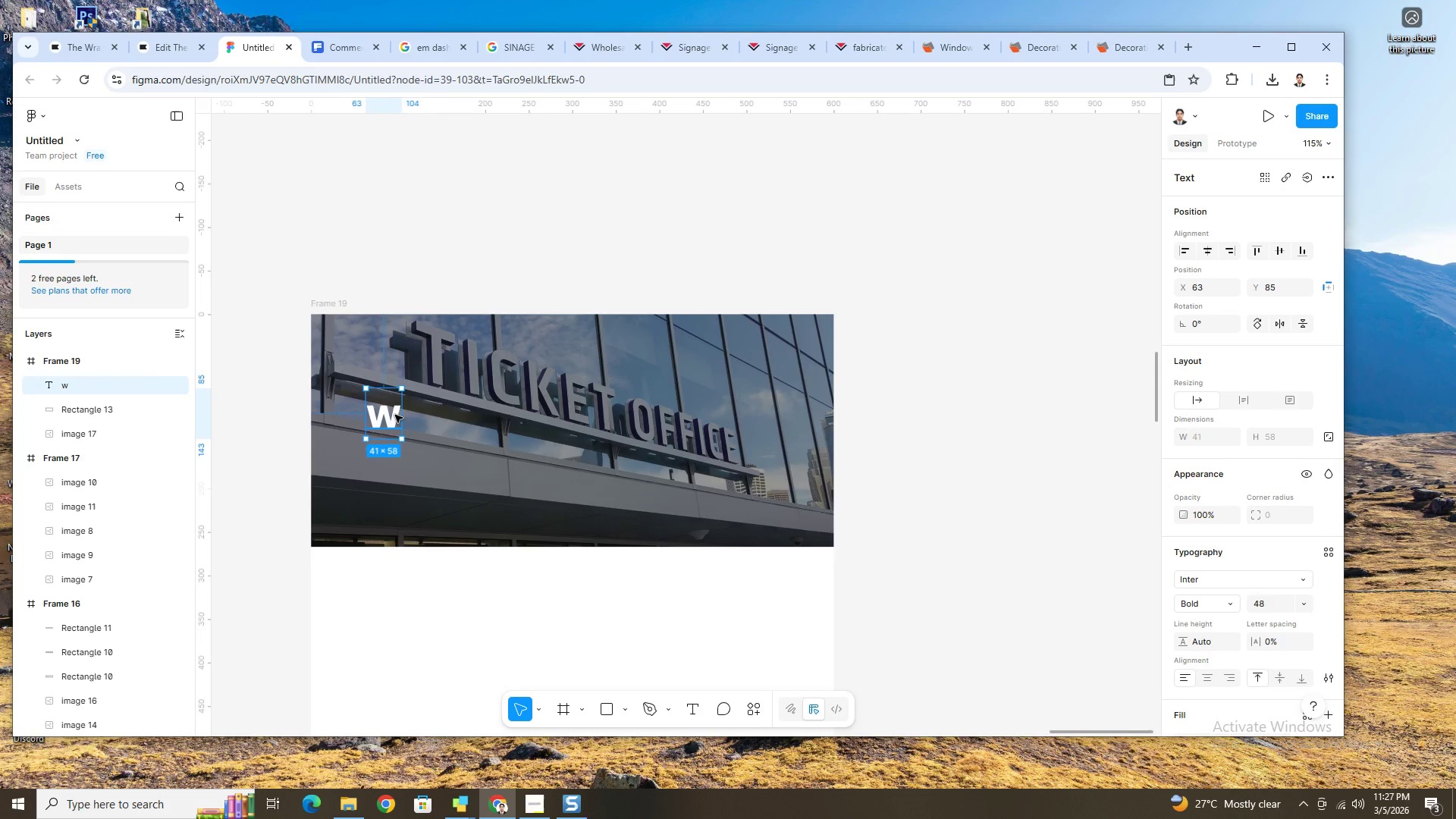 
double_click([395, 415])
 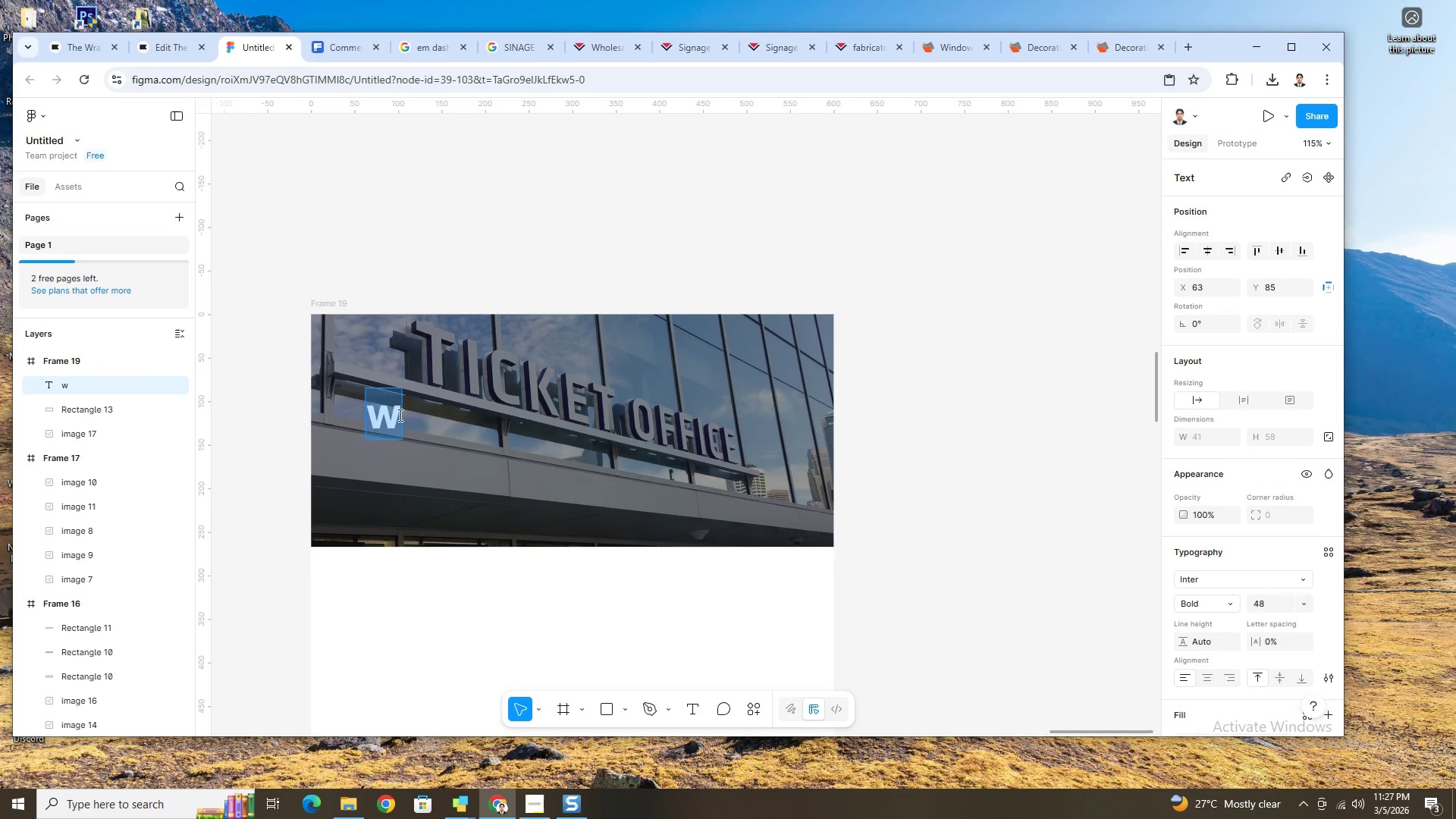 
left_click([399, 415])
 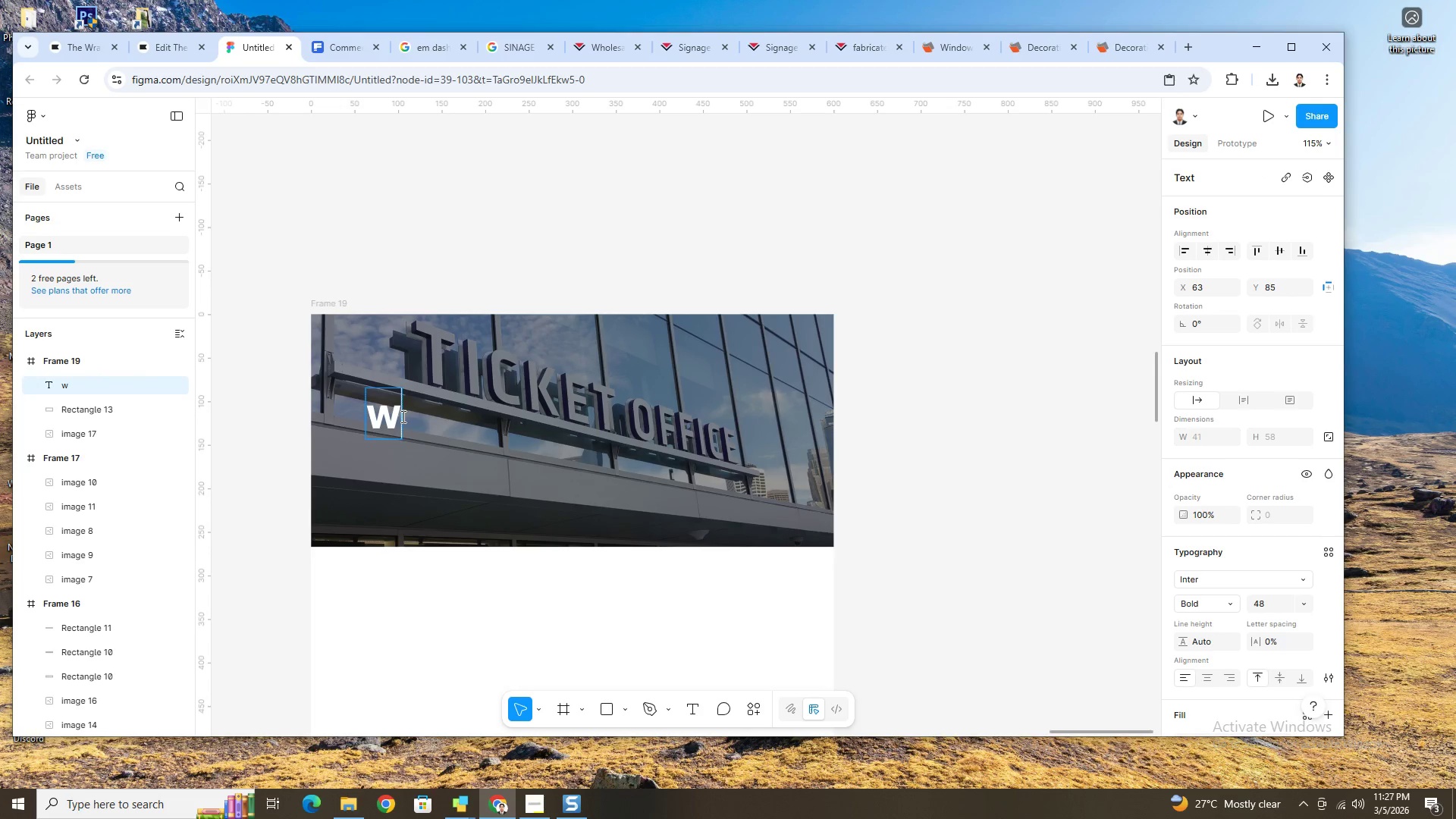 
type(hen )
key(Backspace)
key(Backspace)
key(Backspace)
key(Backspace)
key(Backspace)
key(Backspace)
type(When Flee)
 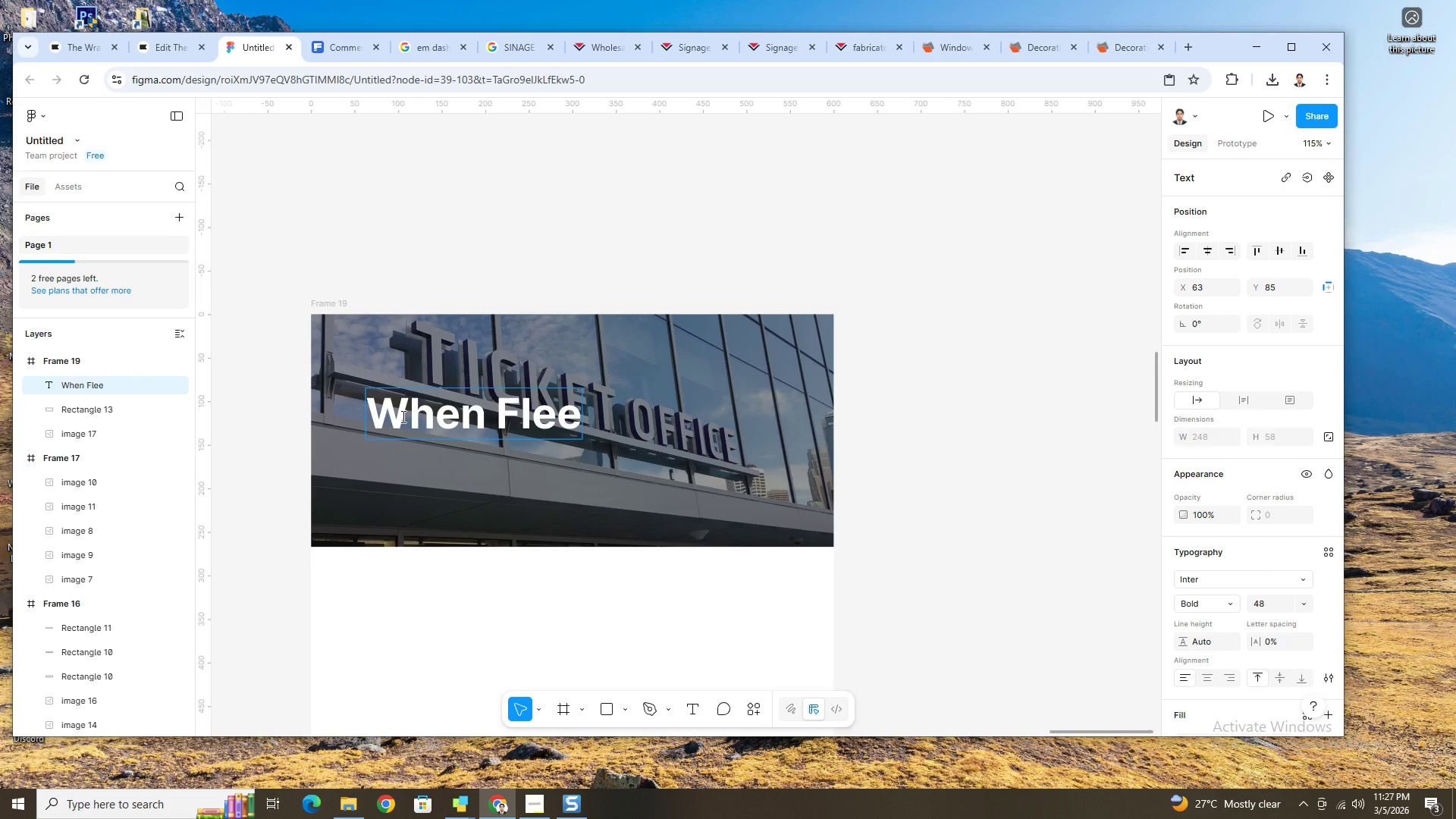 
key(Backspace)
key(Backspace)
key(Backspace)
key(Backspace)
type(a Fleet Becomes a ,edoa Channel)
 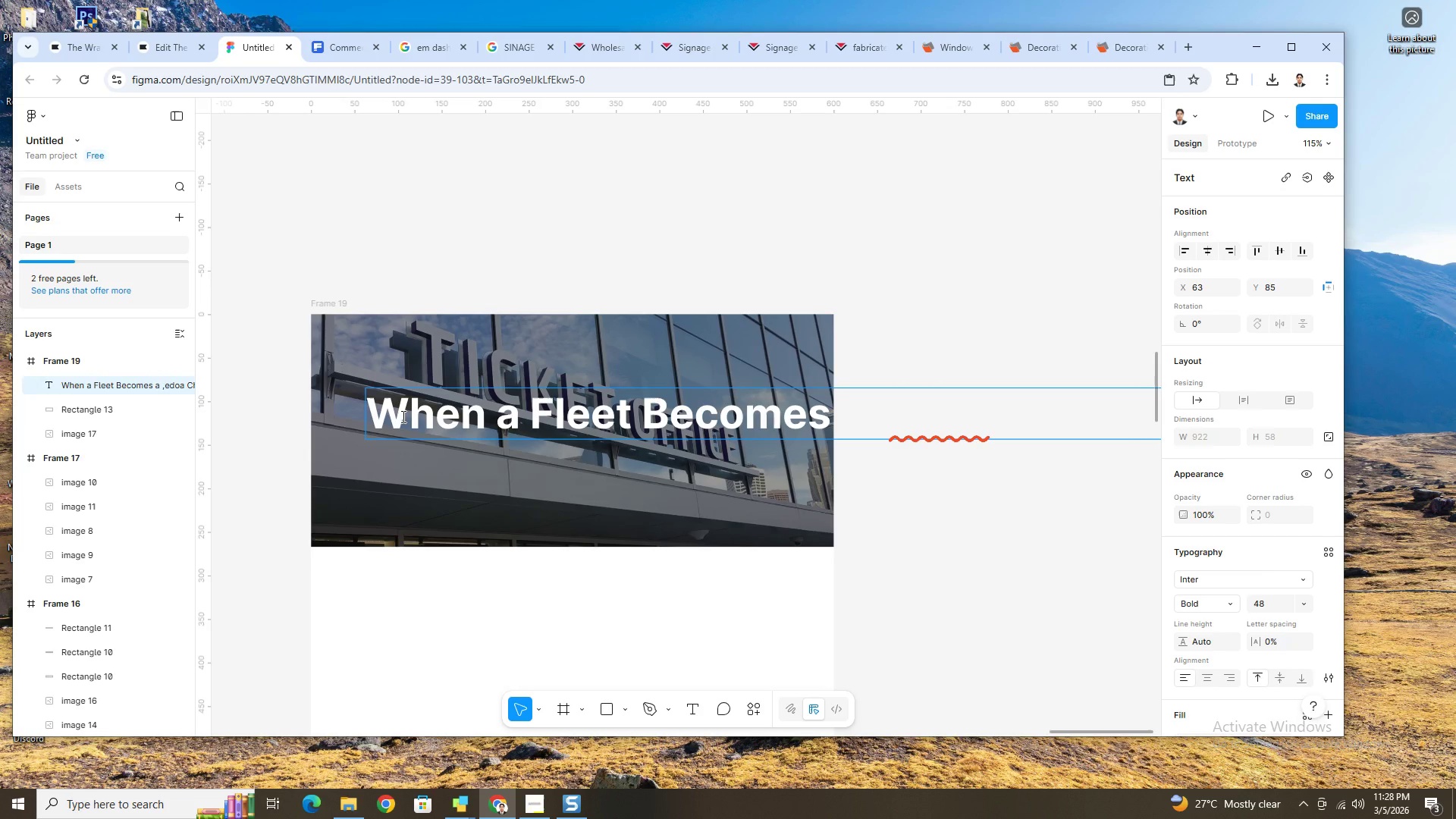 
left_click([617, 518])
 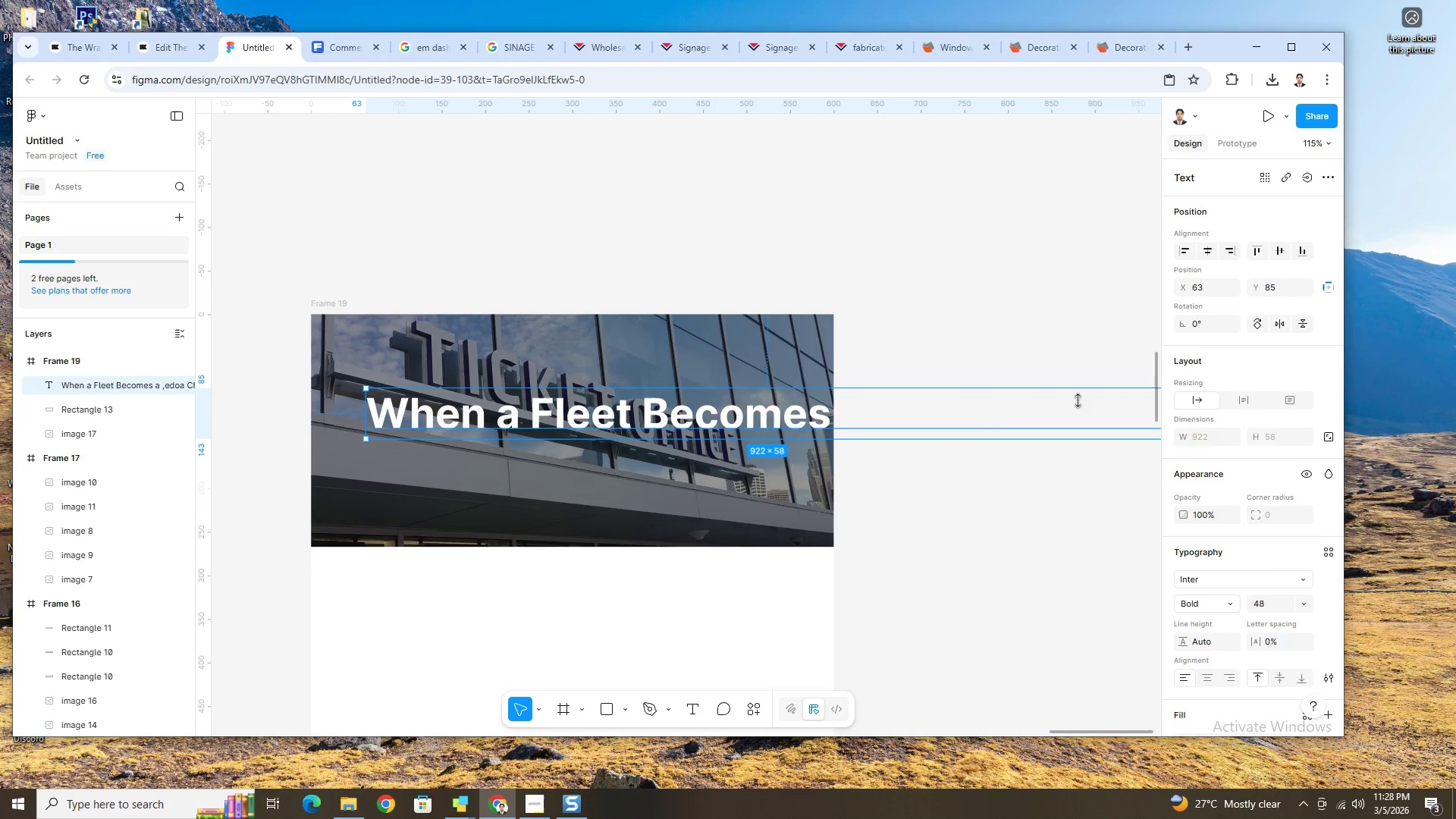 
hold_key(key=ControlLeft, duration=0.44)
scroll: coordinate [987, 461], scroll_direction: down, amount: 5.0
 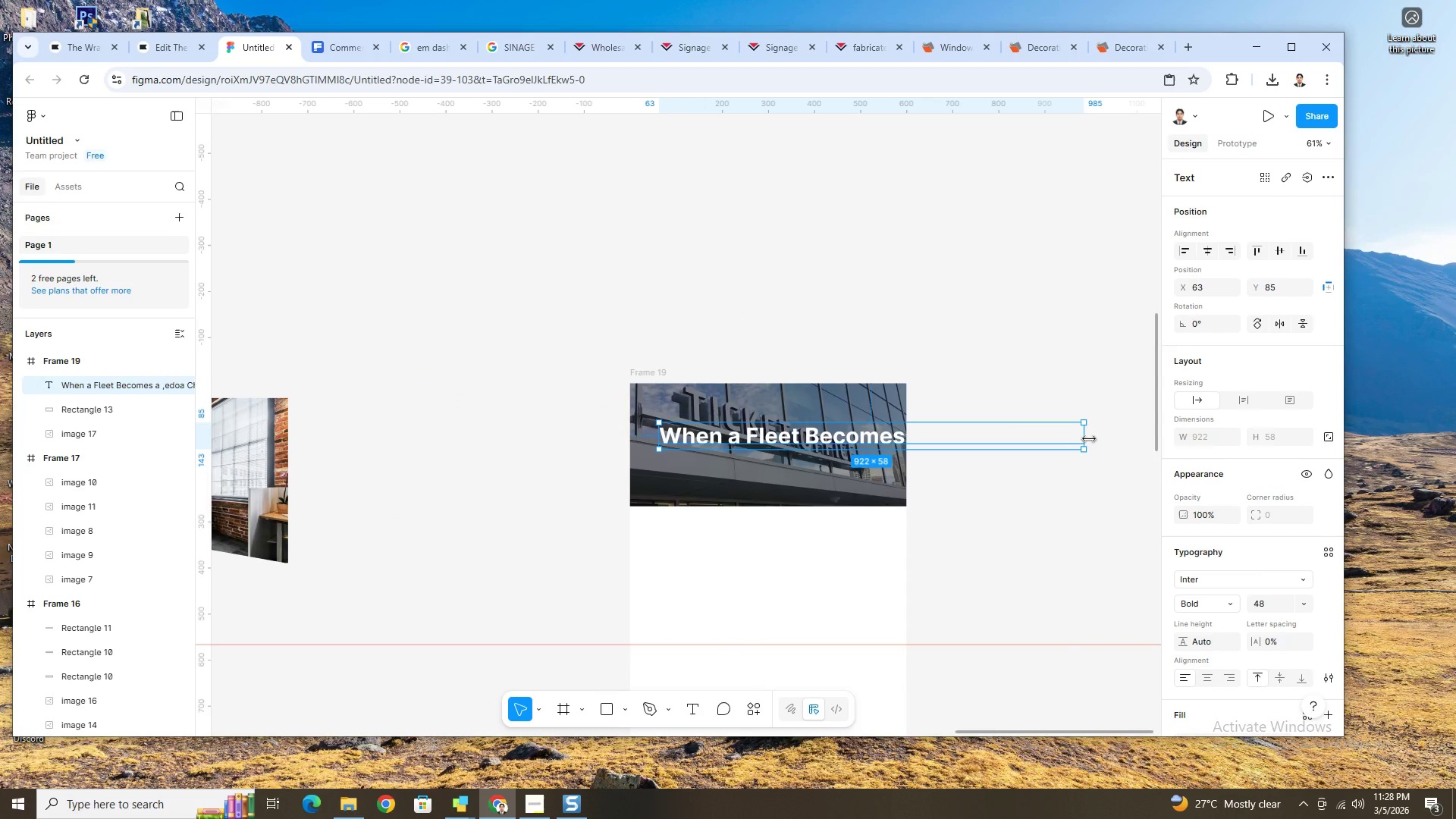 
left_click_drag(start_coordinate=[1088, 439], to_coordinate=[821, 450])
 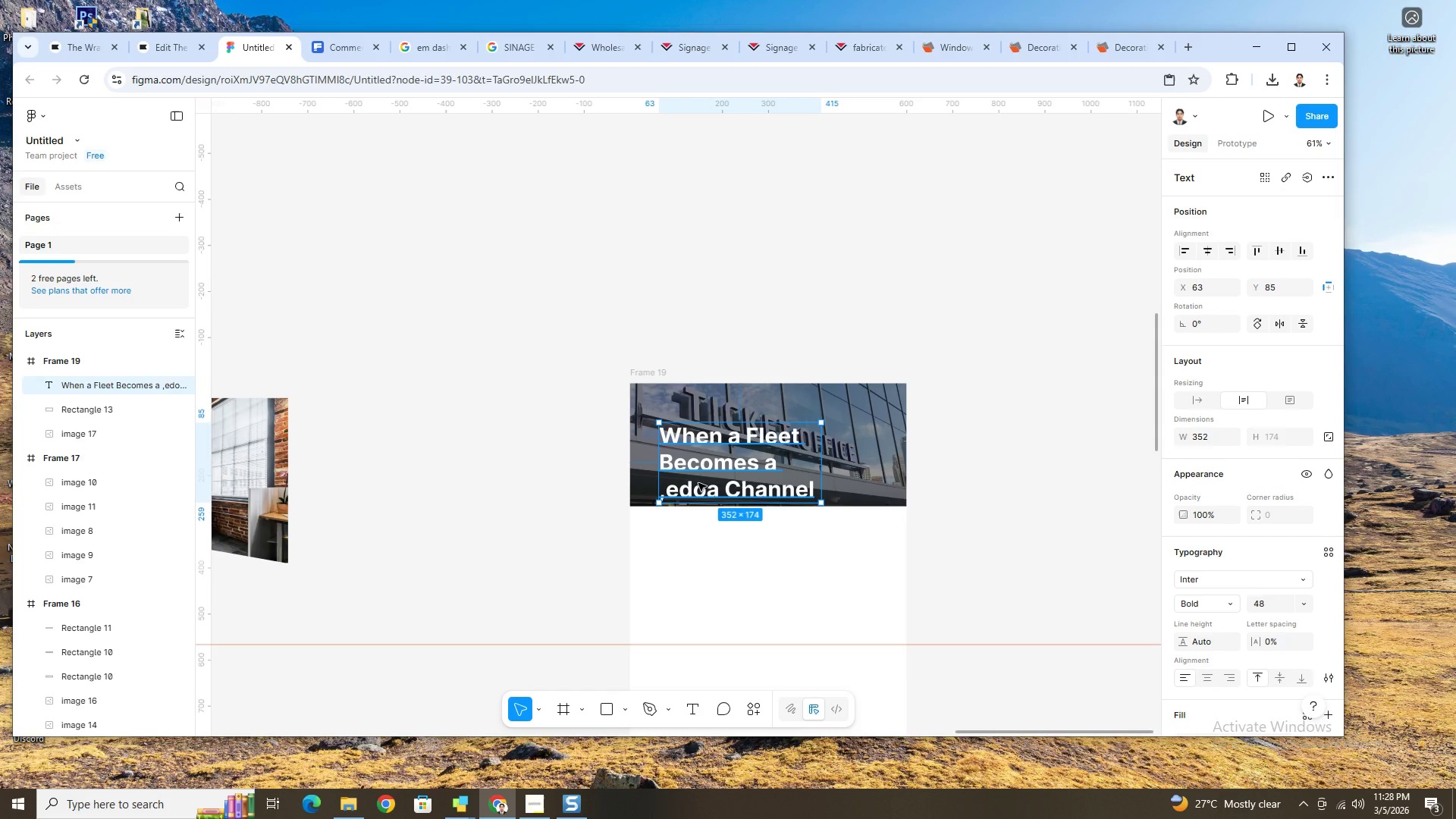 
double_click([698, 483])
 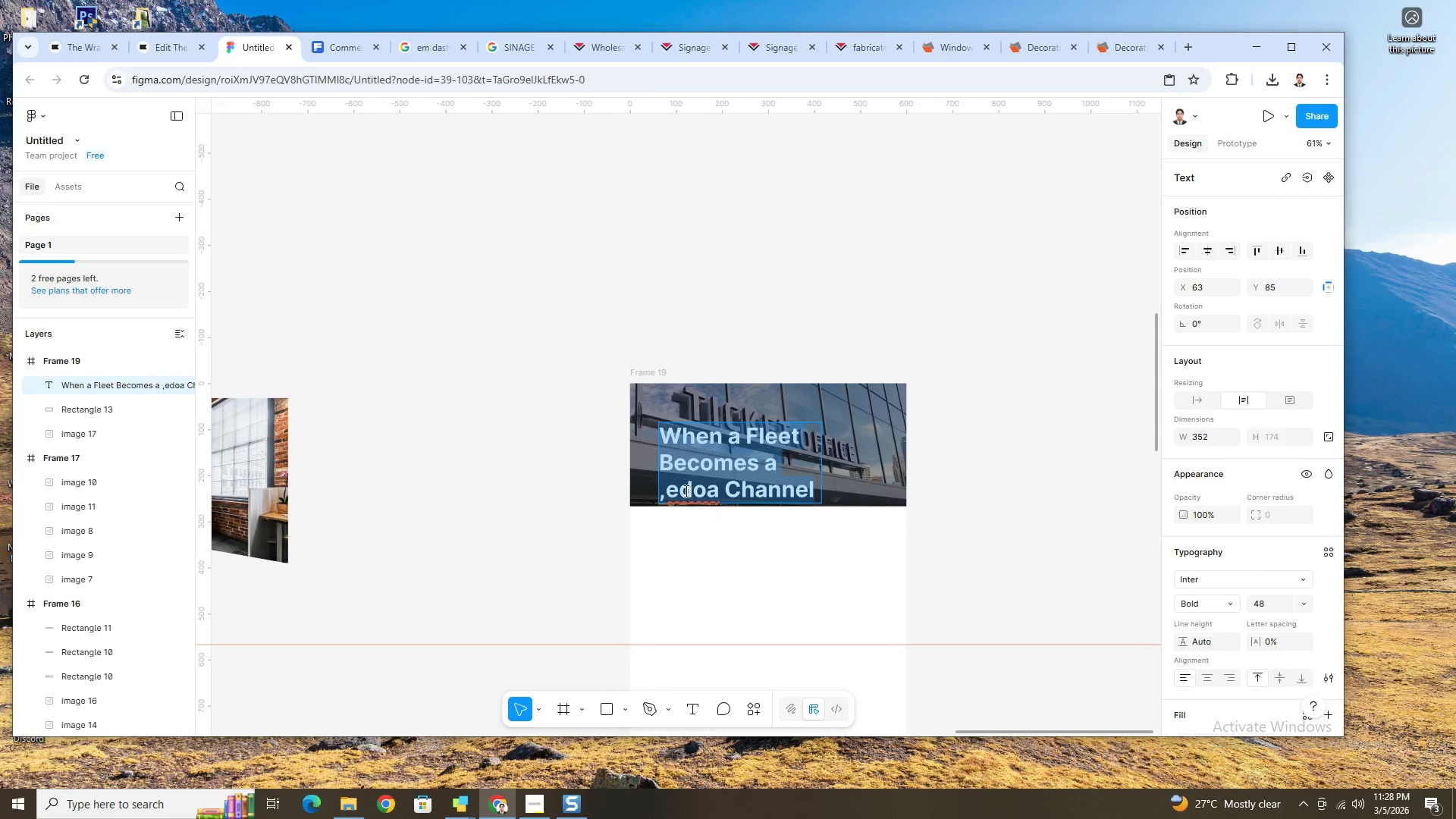 
left_click([685, 491])
 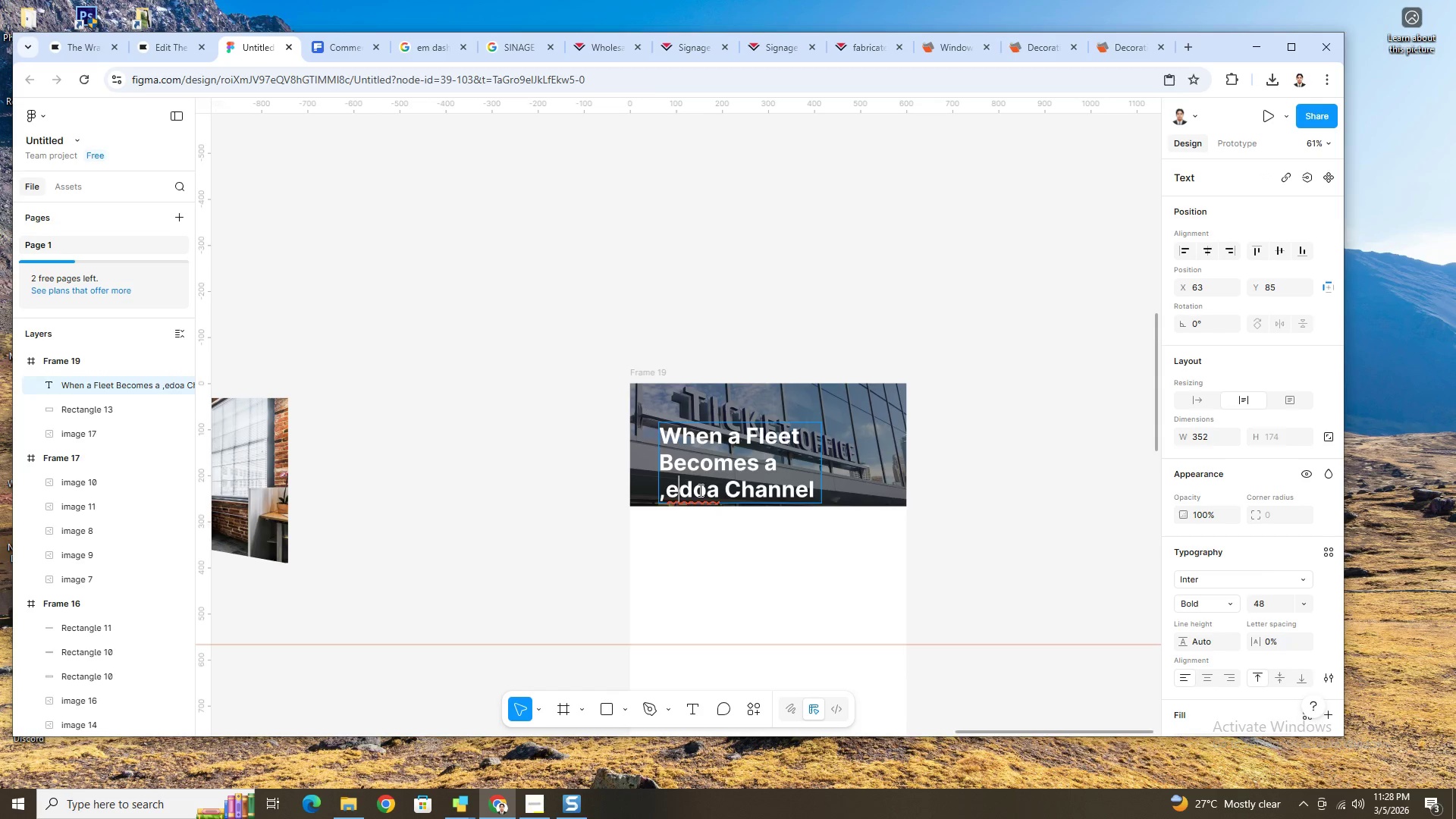 
key(Backspace)
key(Backspace)
key(Backspace)
type(Me)
key(Backspace)
key(Backspace)
key(Backspace)
 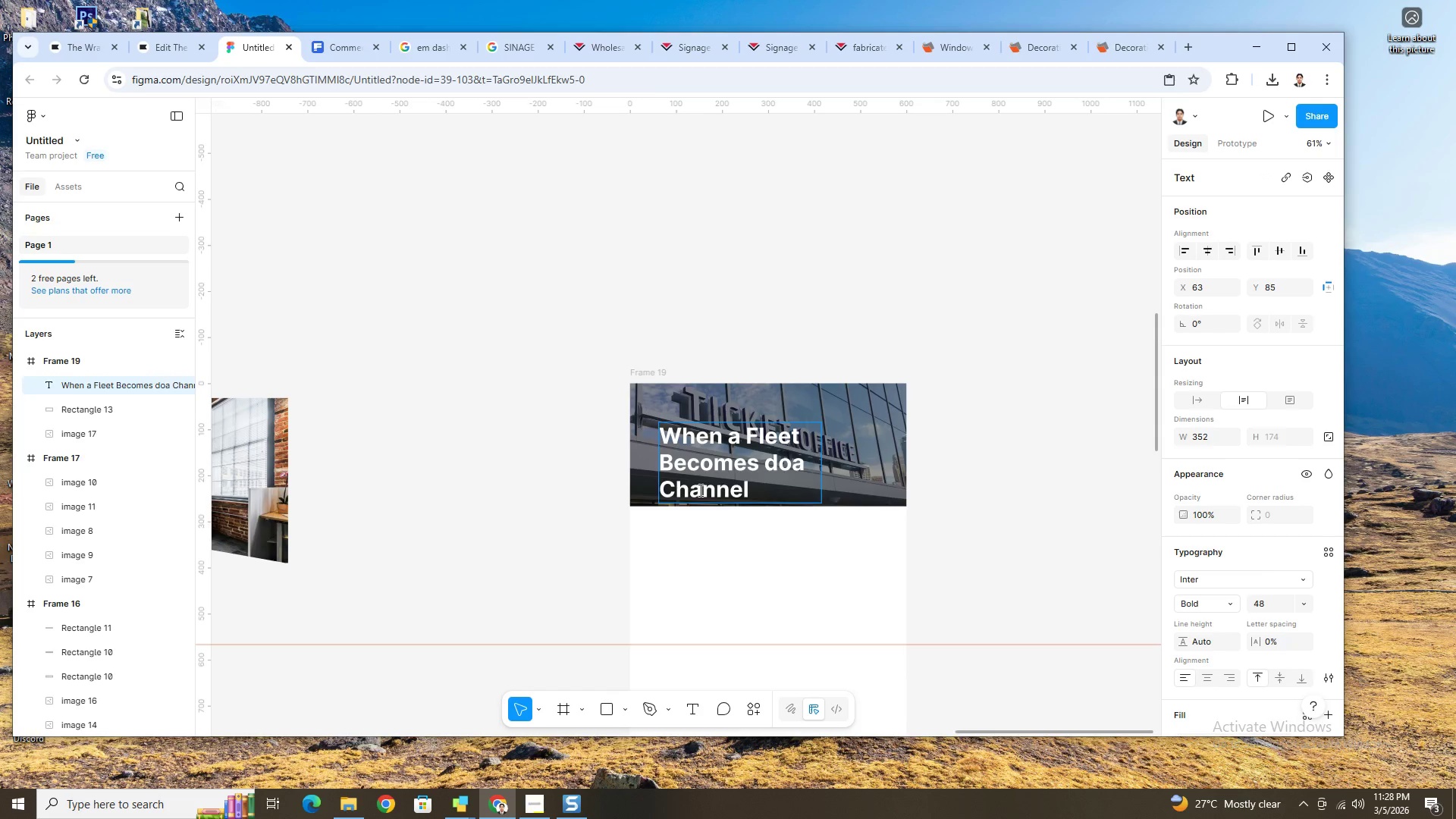 
key(ArrowRight)
 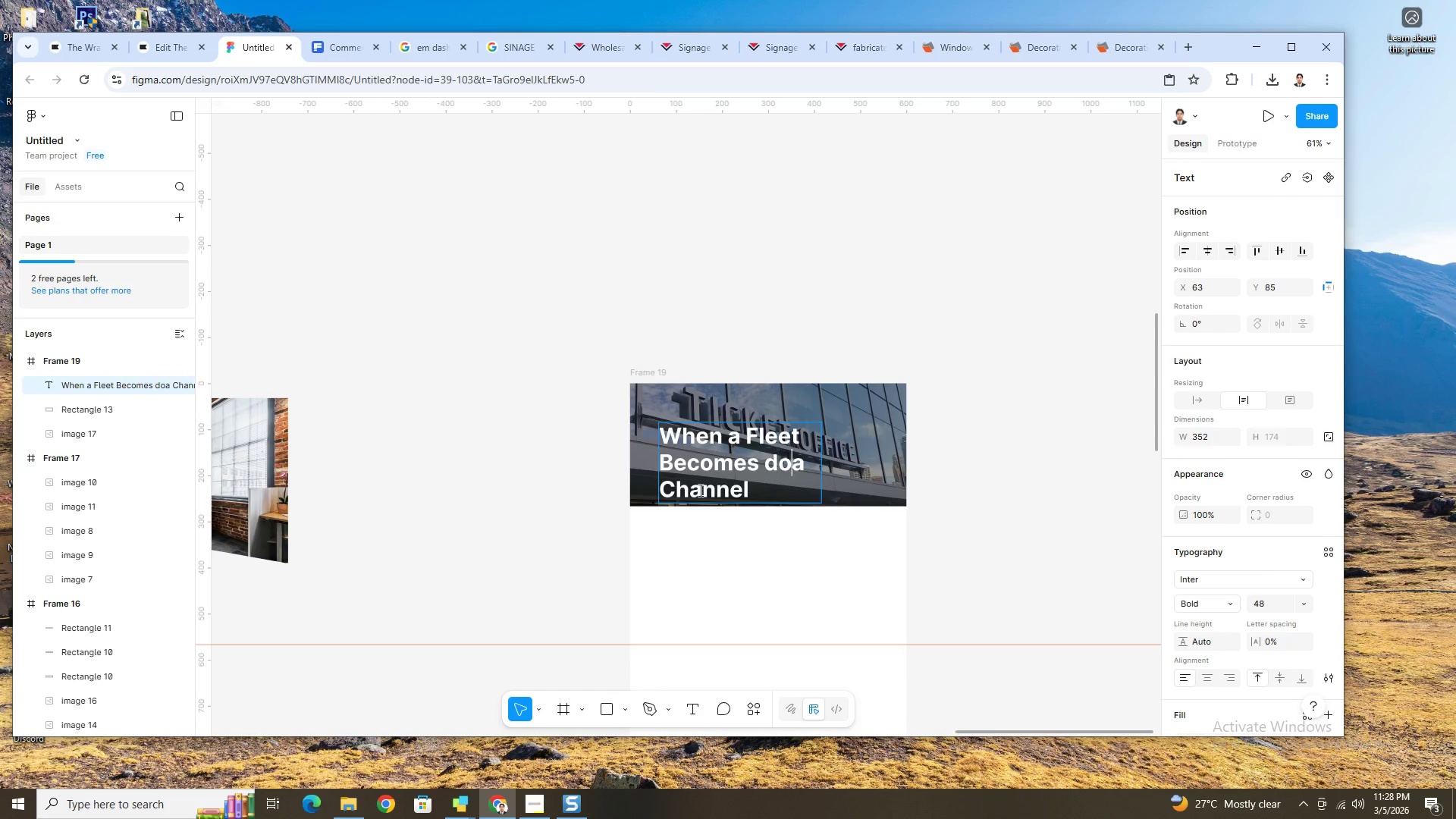 
key(ArrowRight)
 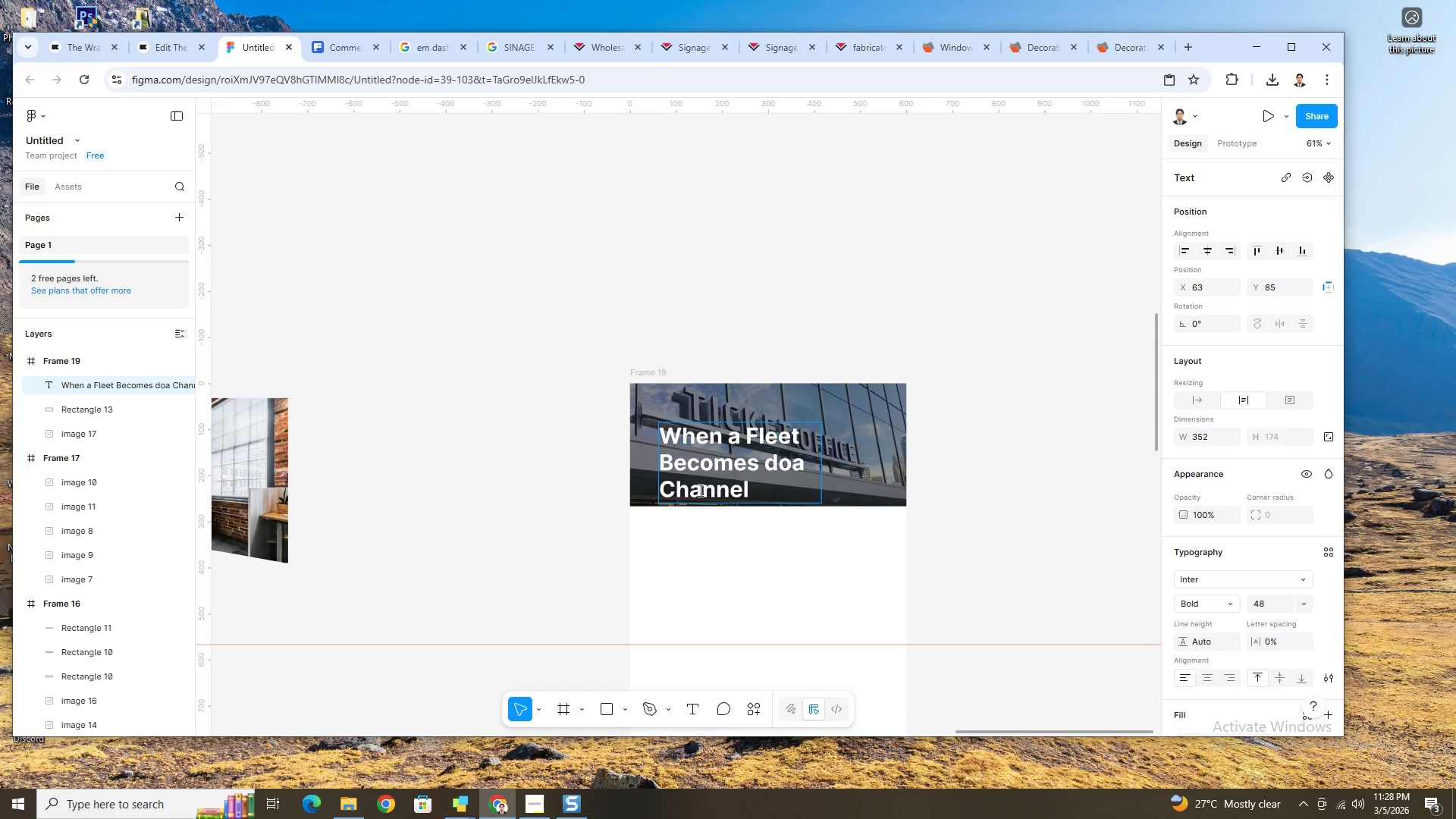 
key(Backspace)
key(Backspace)
type(Nedi)
key(Backspace)
key(Backspace)
key(Backspace)
key(Backspace)
type(Meida)
key(Backspace)
key(Backspace)
key(Backspace)
type(di)
 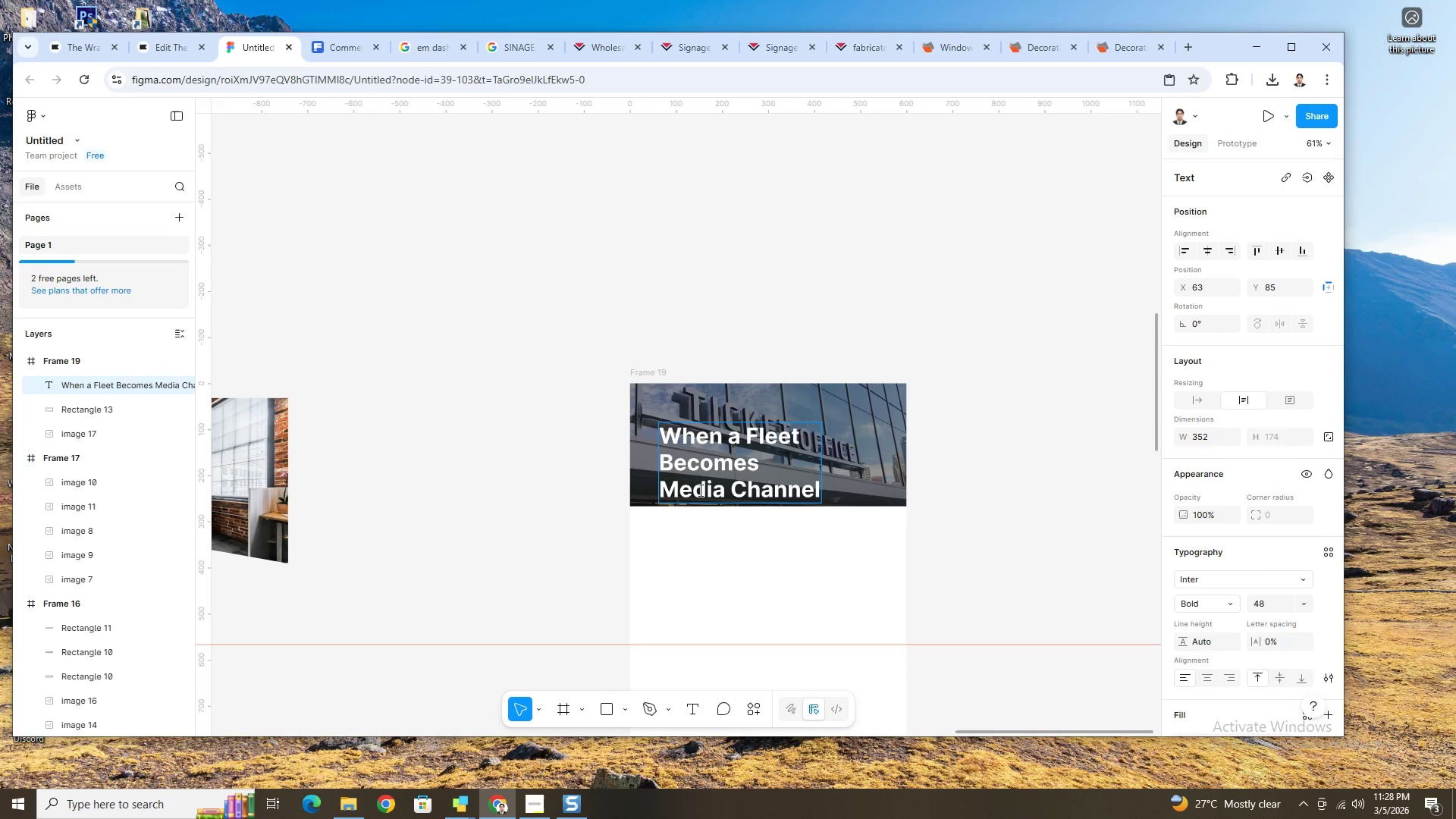 
left_click([843, 559])
 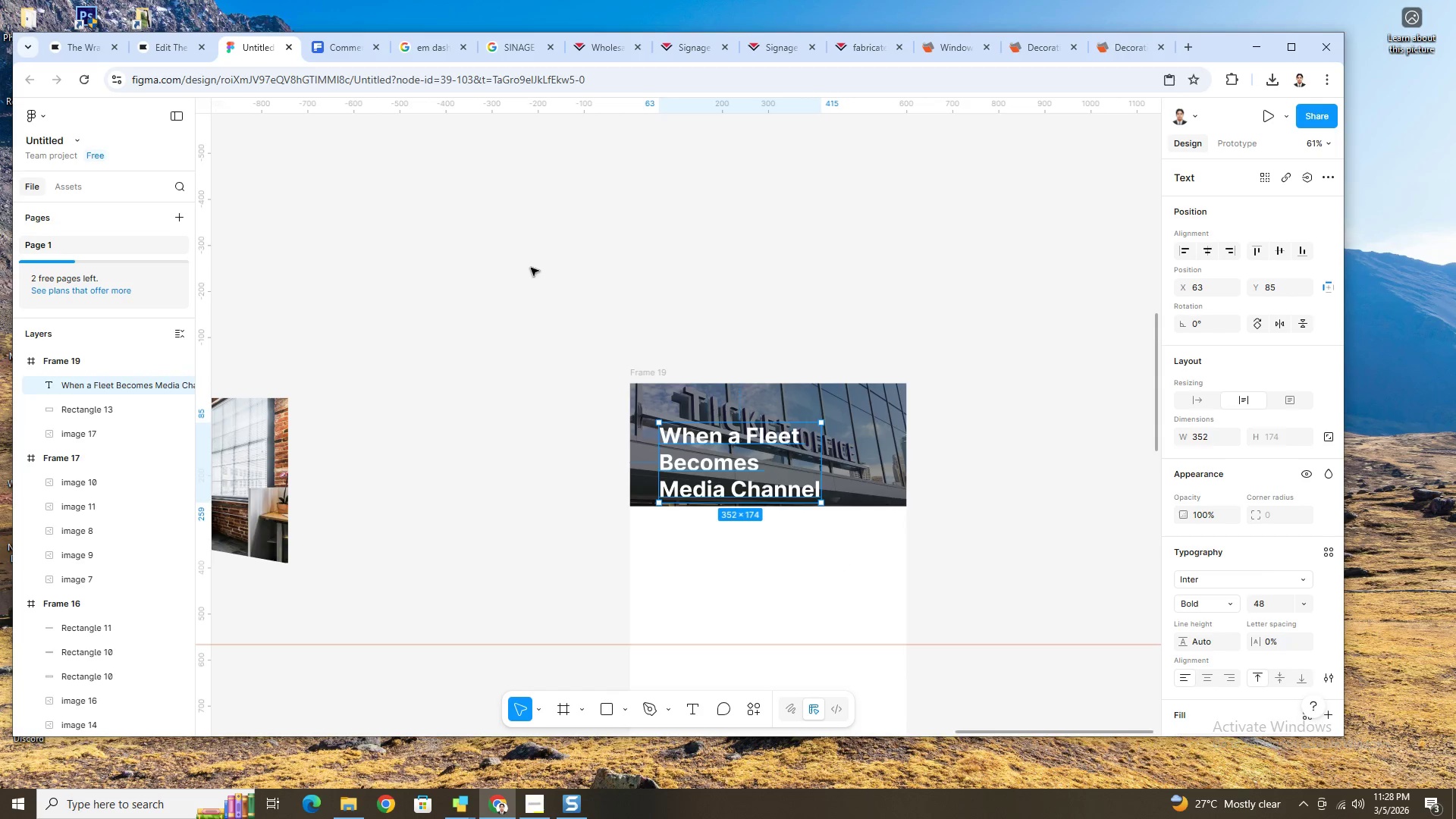 
hold_key(key=ControlLeft, duration=0.62)
scroll: coordinate [566, 302], scroll_direction: up, amount: 5.0
 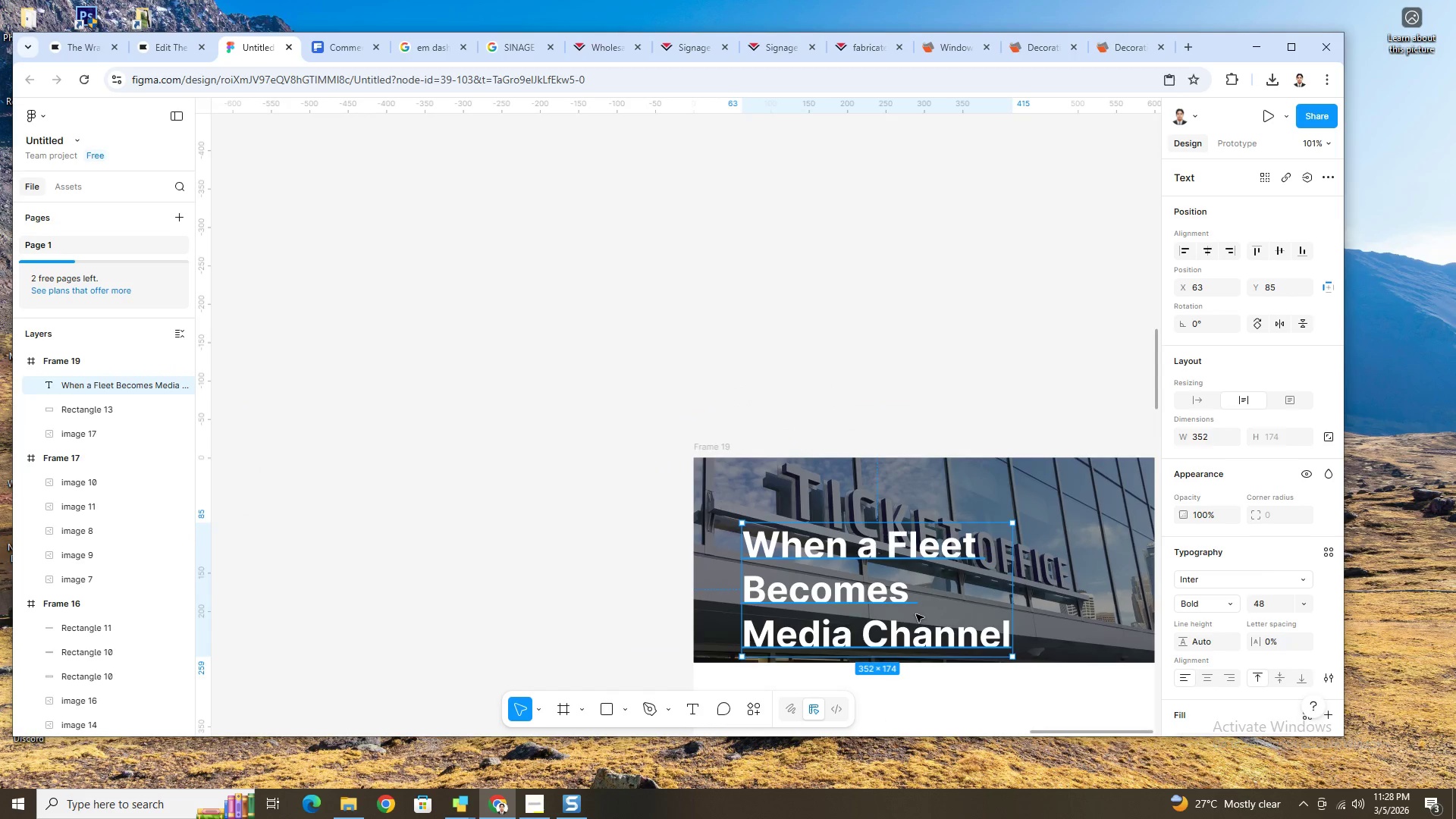 
left_click_drag(start_coordinate=[916, 614], to_coordinate=[884, 571])
 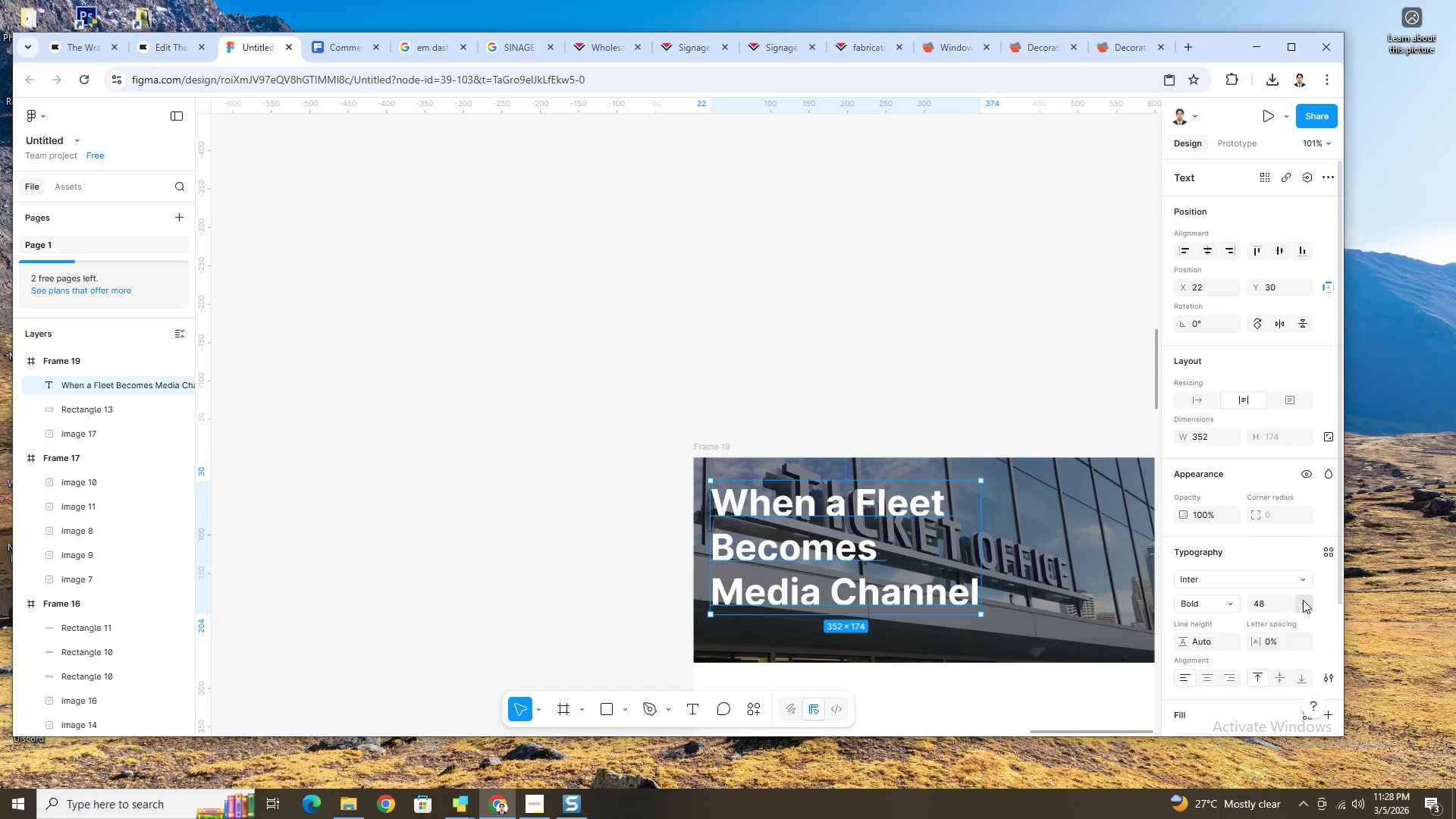 
left_click([1307, 601])
 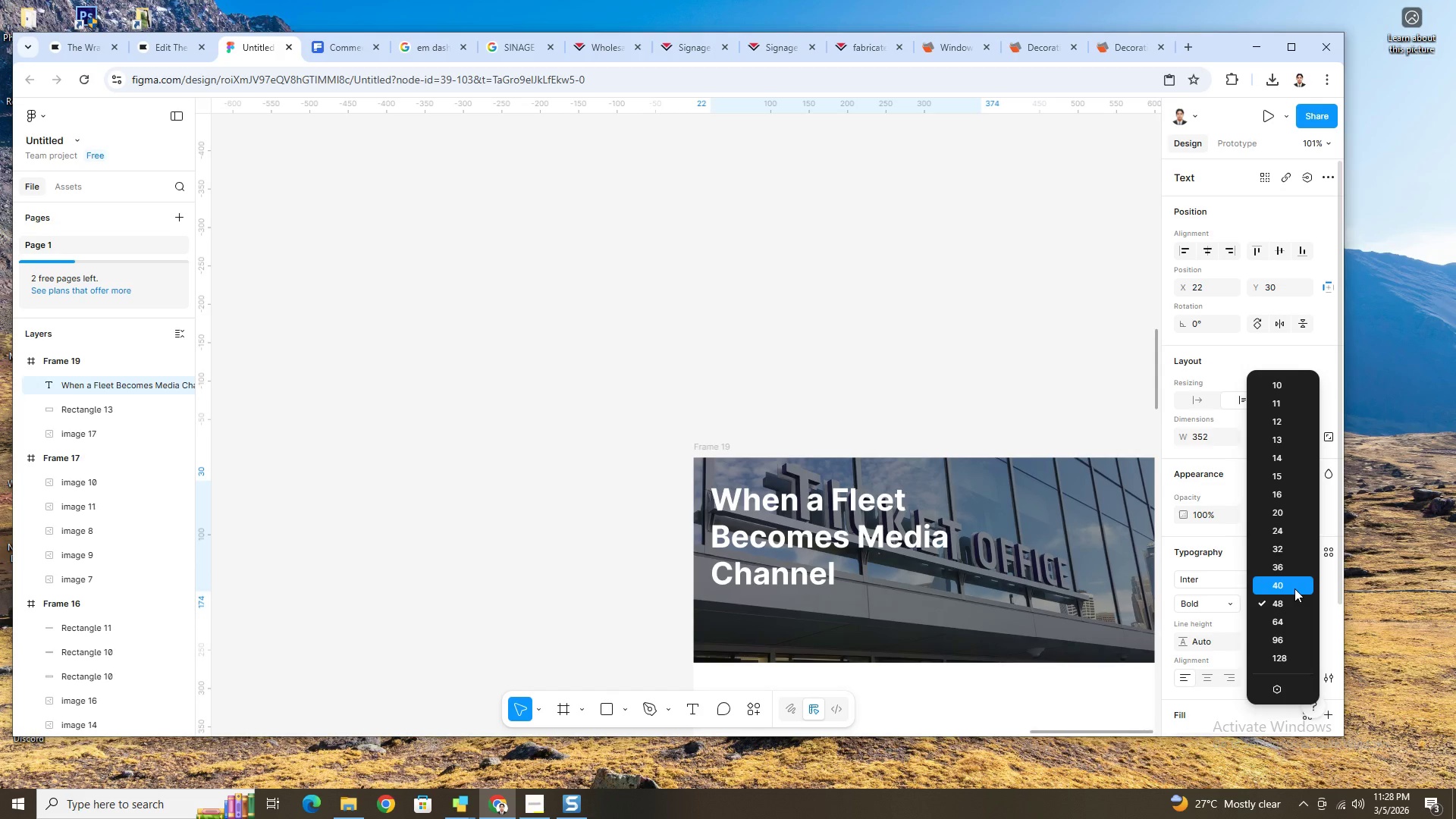 
left_click([1294, 588])
 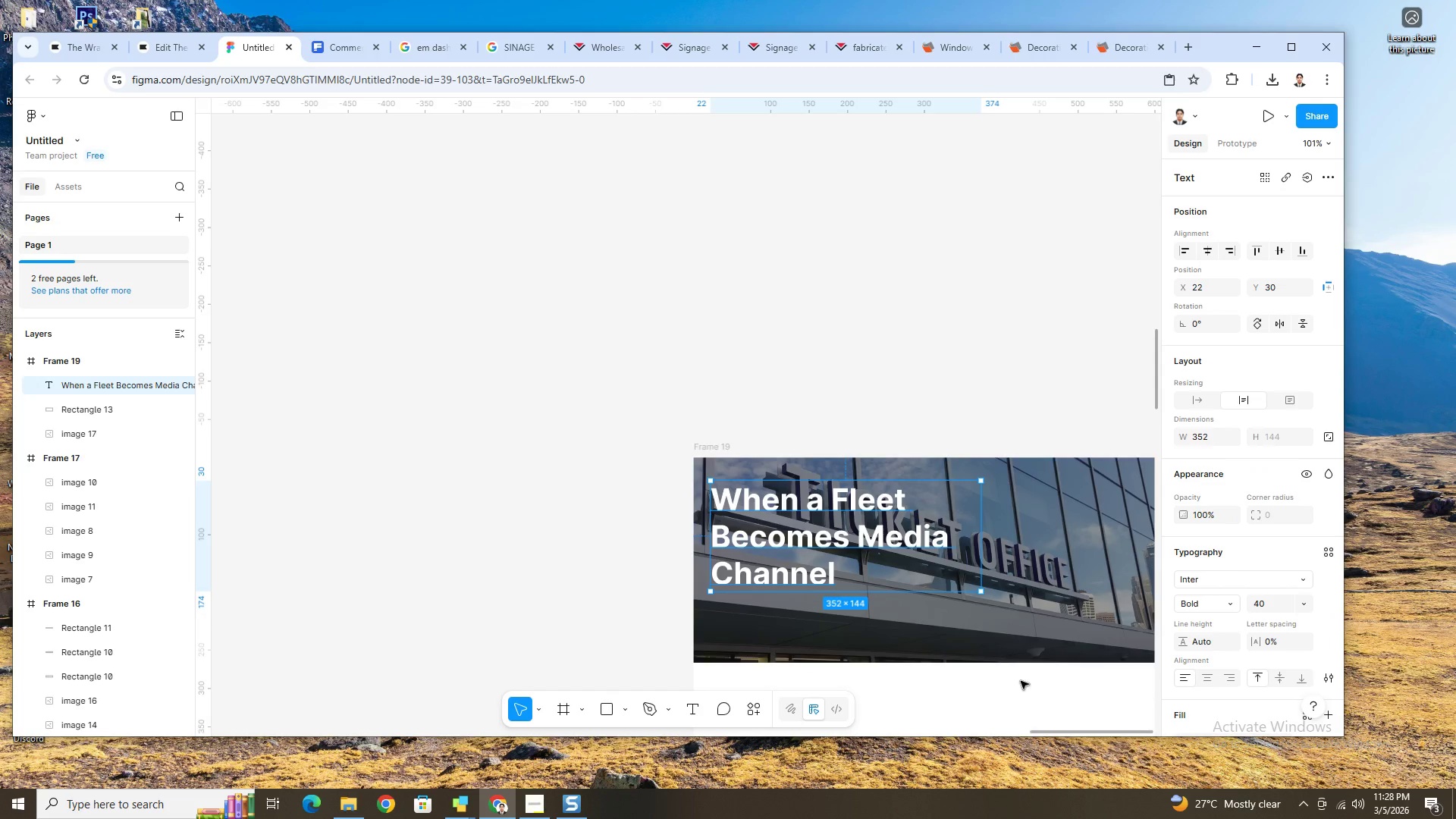 
left_click([1013, 682])
 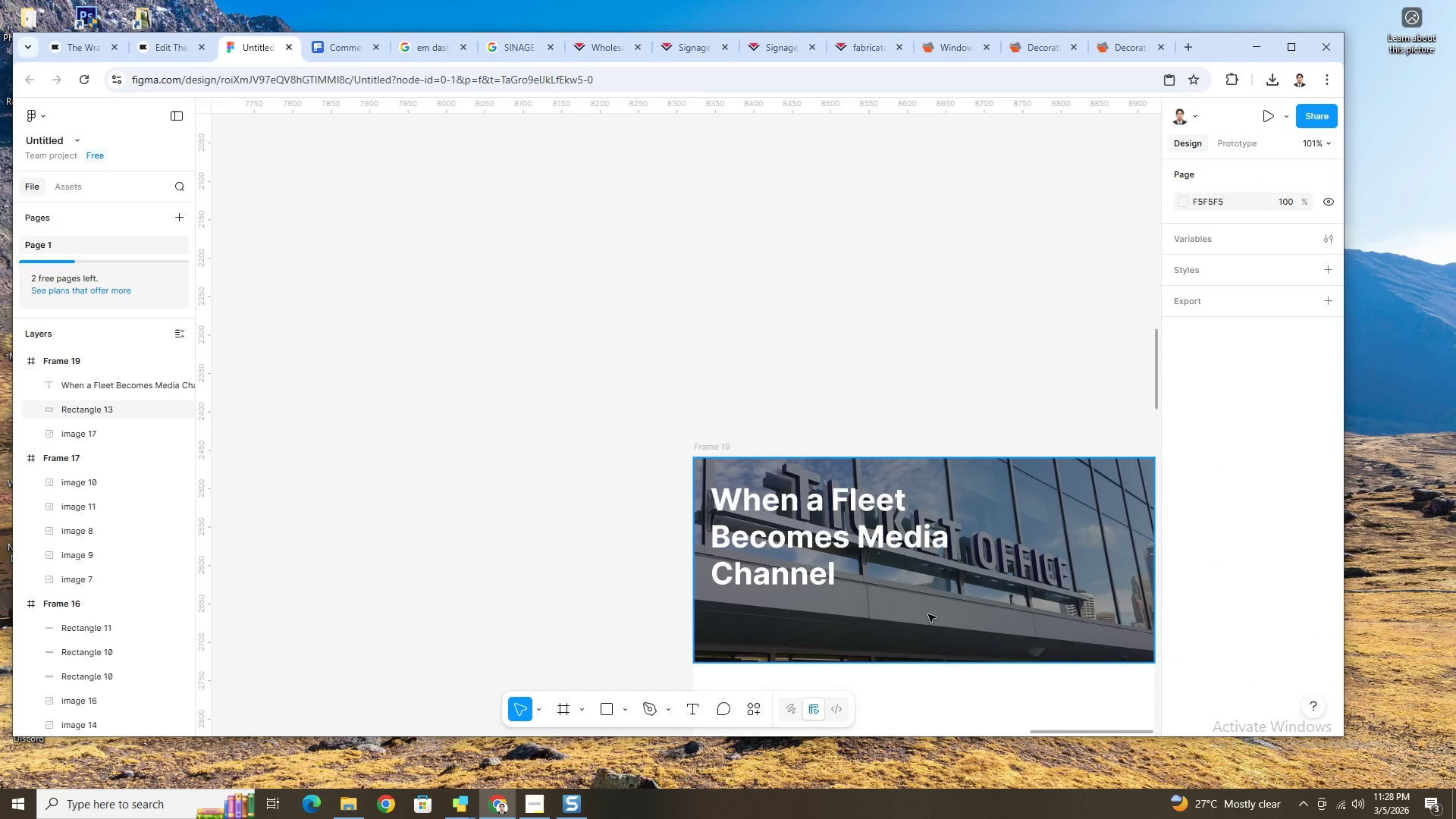 
hold_key(key=ControlLeft, duration=1.19)
scroll: coordinate [1045, 615], scroll_direction: down, amount: 1.0
 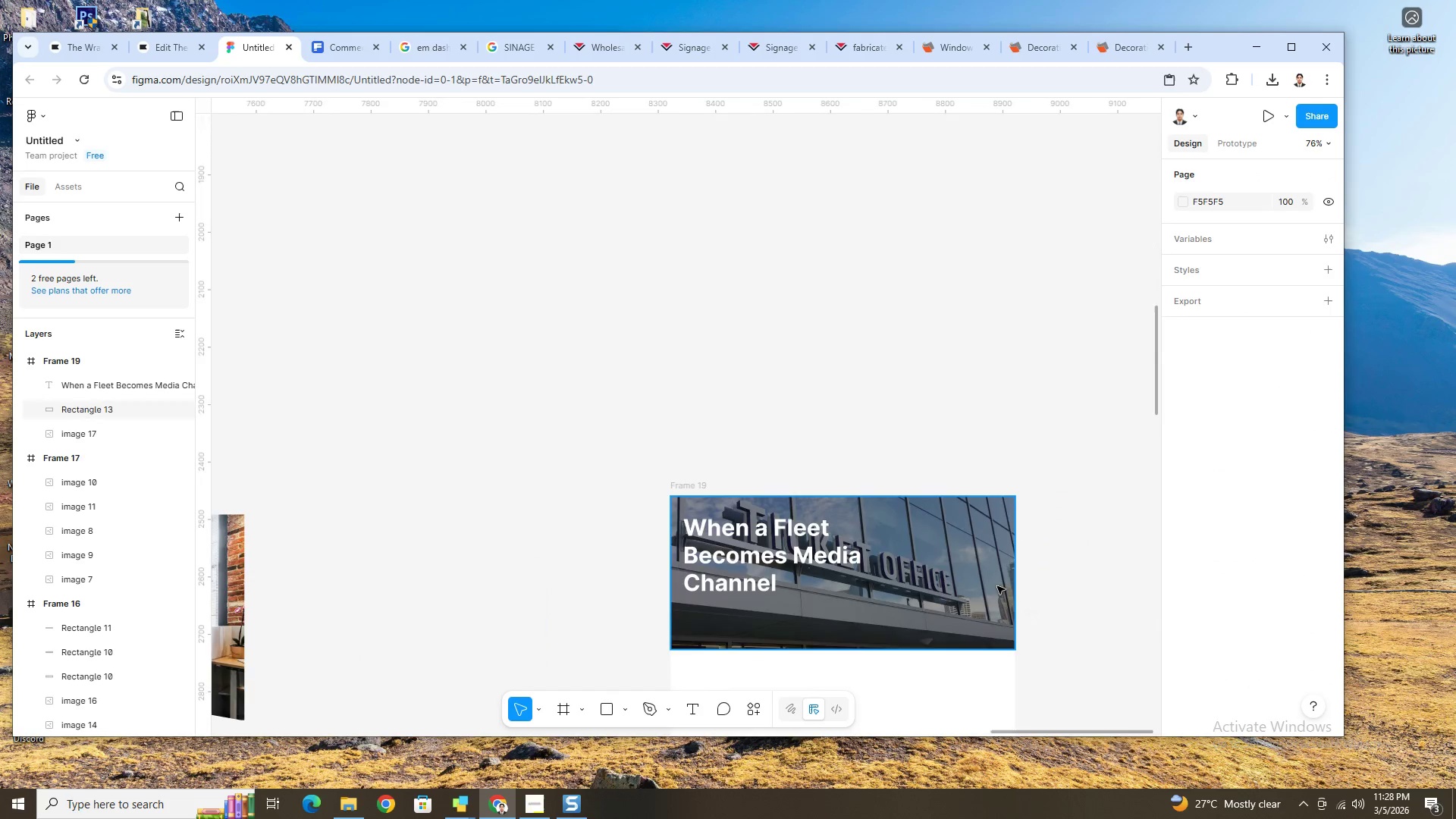 
hold_key(key=ControlLeft, duration=0.86)
scroll: coordinate [1037, 633], scroll_direction: up, amount: 2.0
 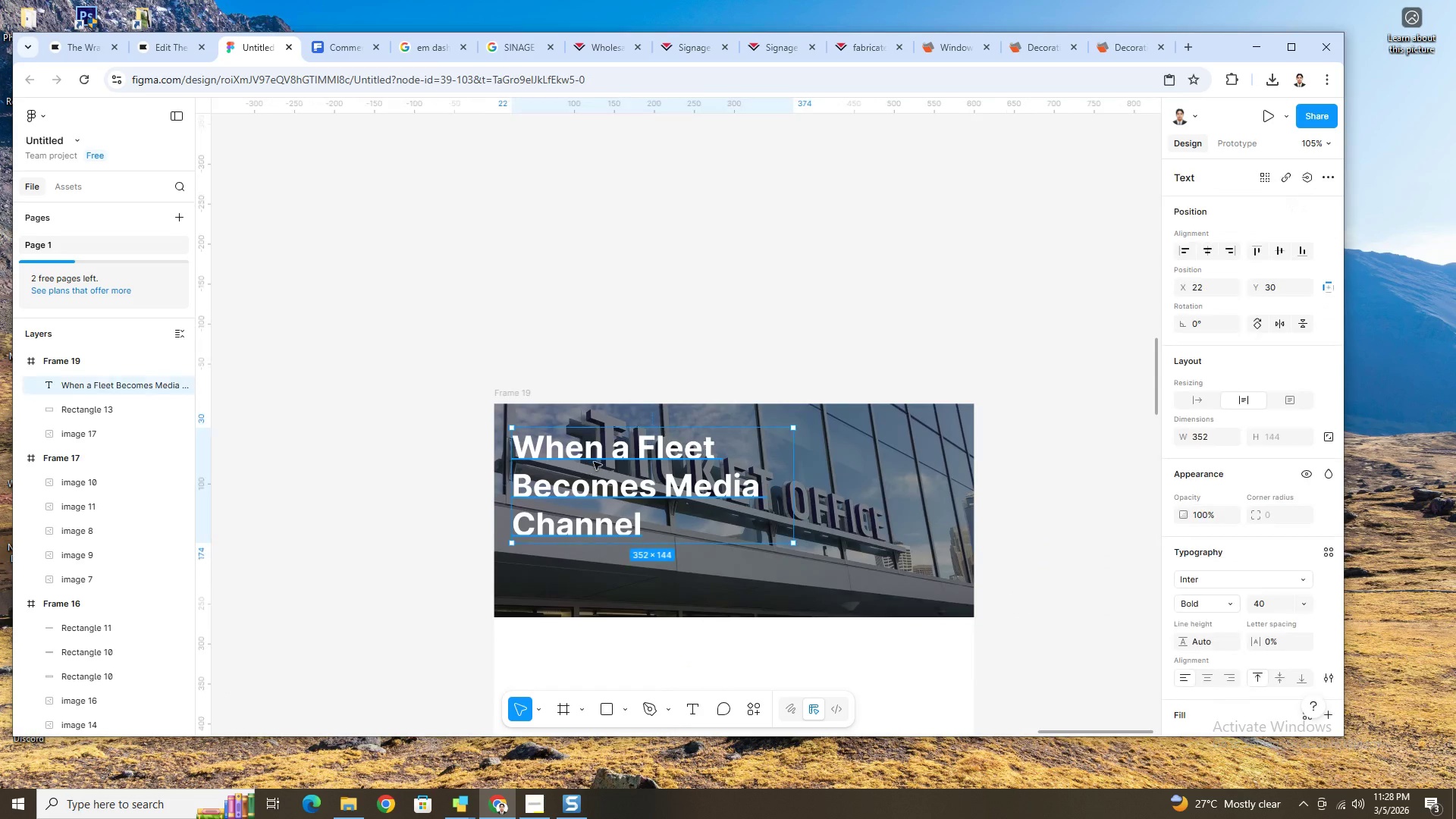 
left_click_drag(start_coordinate=[604, 448], to_coordinate=[601, 463])
 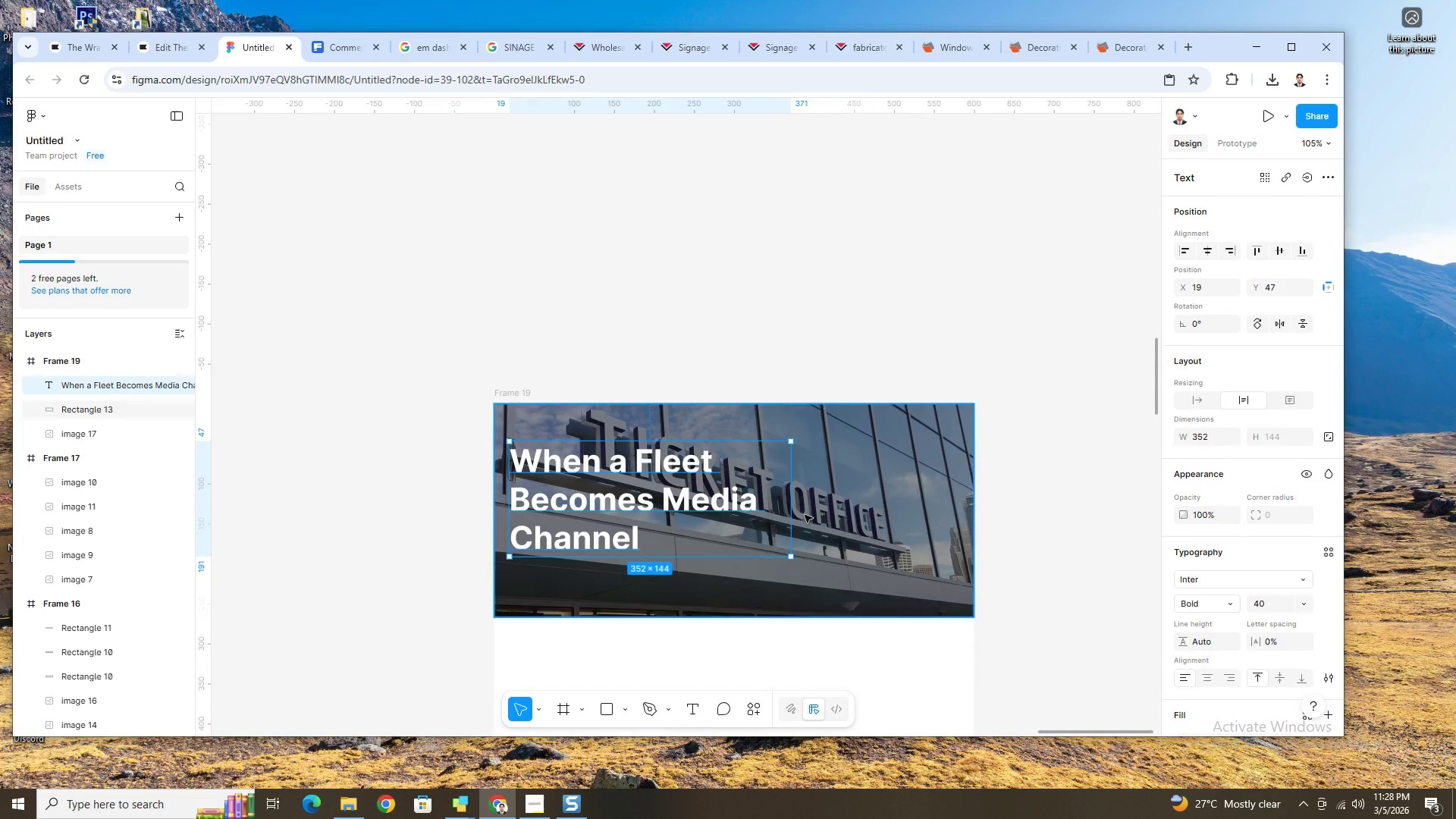 
left_click([805, 515])
 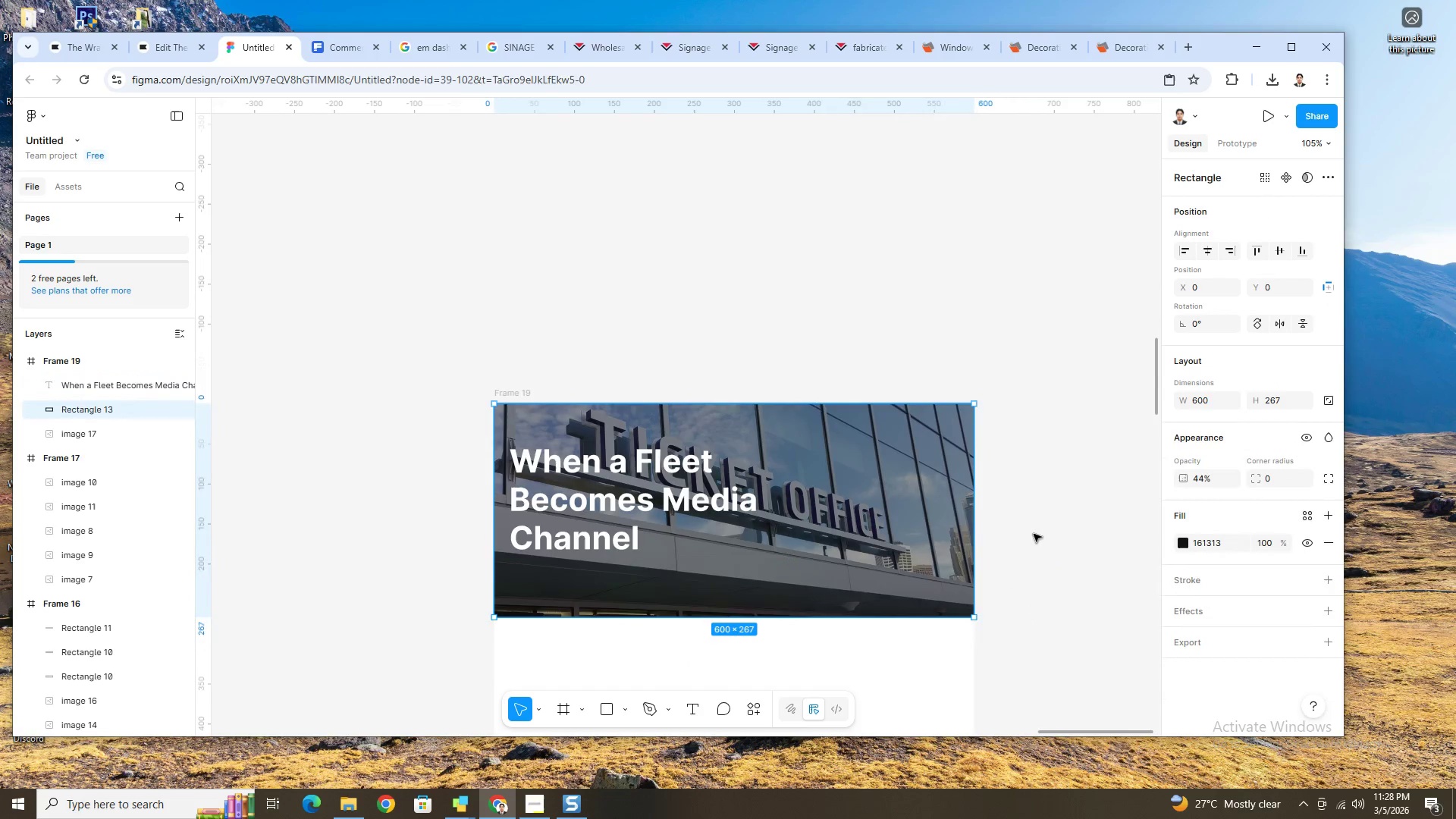 
left_click([1038, 535])
 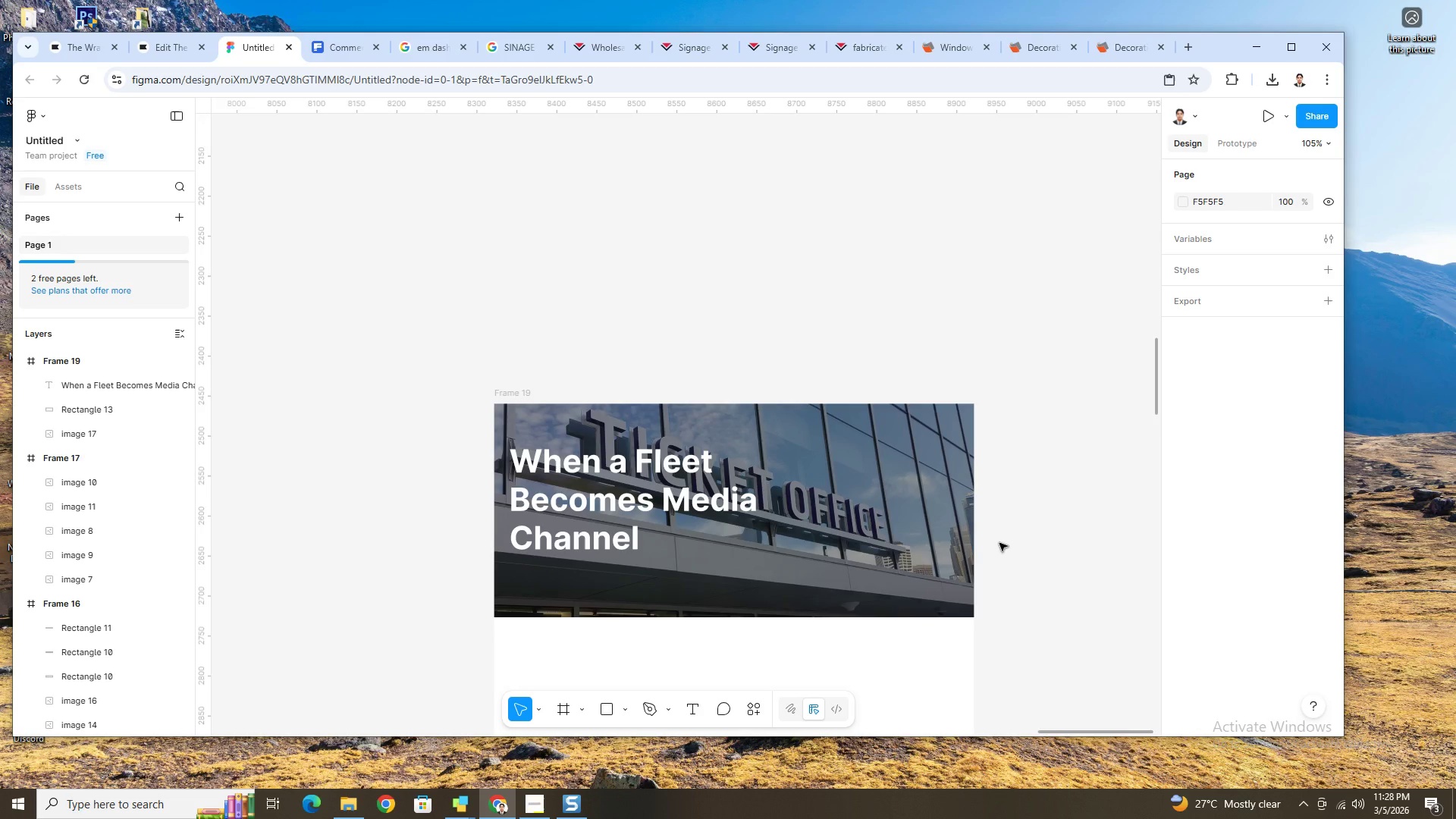 
hold_key(key=ControlLeft, duration=1.12)
scroll: coordinate [999, 543], scroll_direction: down, amount: 5.0
 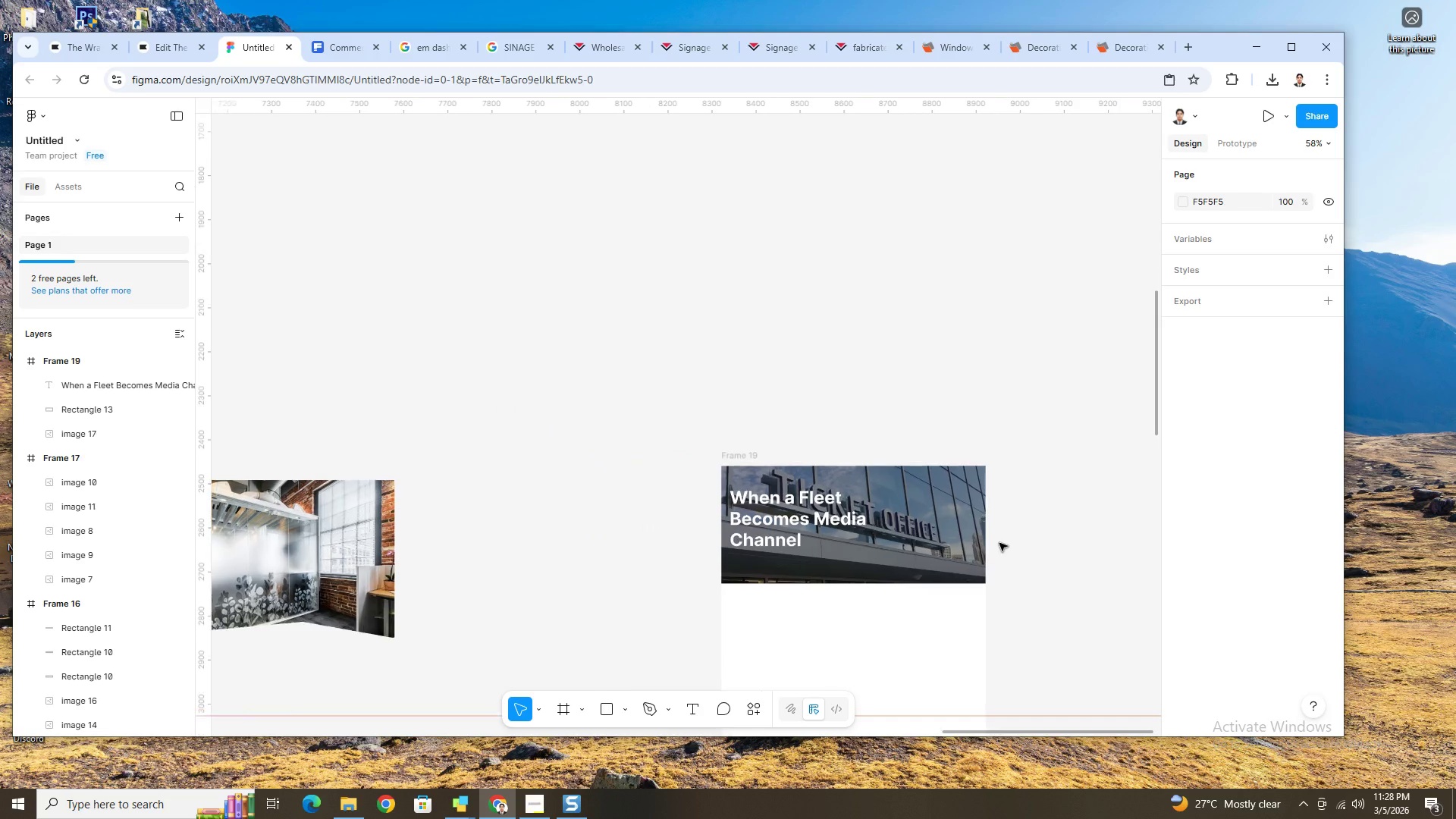 
scroll: coordinate [999, 543], scroll_direction: up, amount: 5.0
 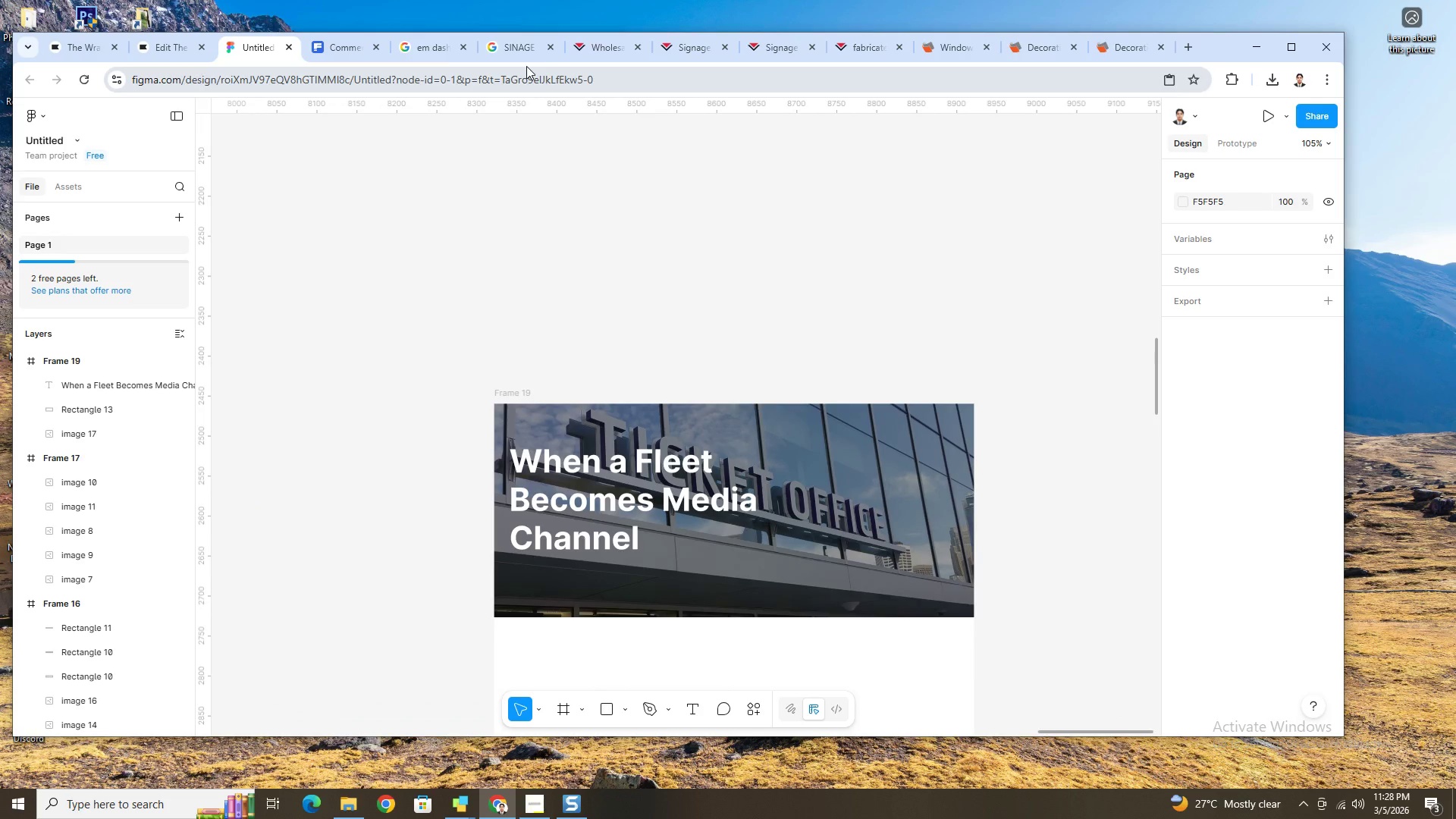 
mouse_move([364, 68])
 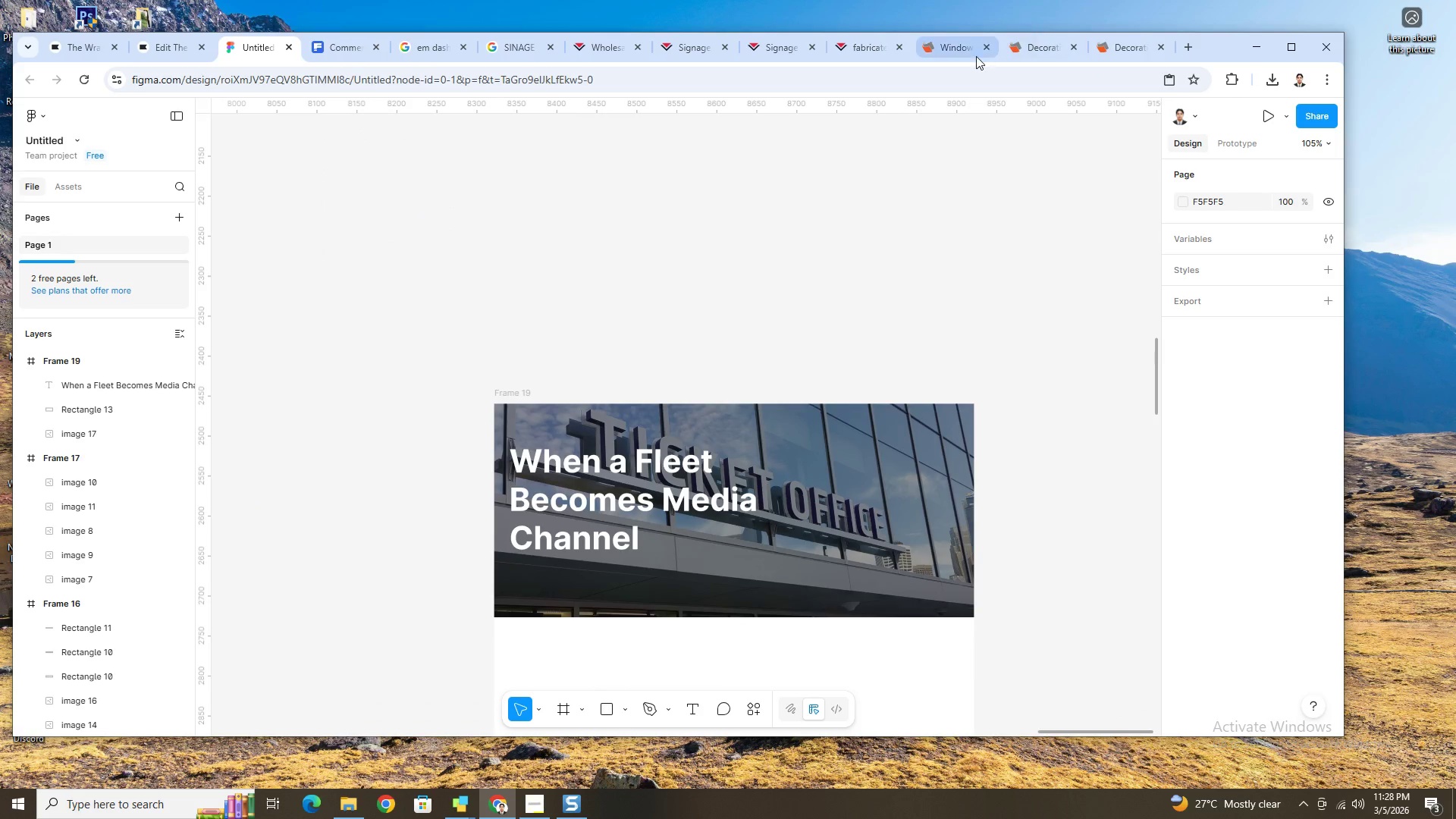 
left_click([864, 49])
 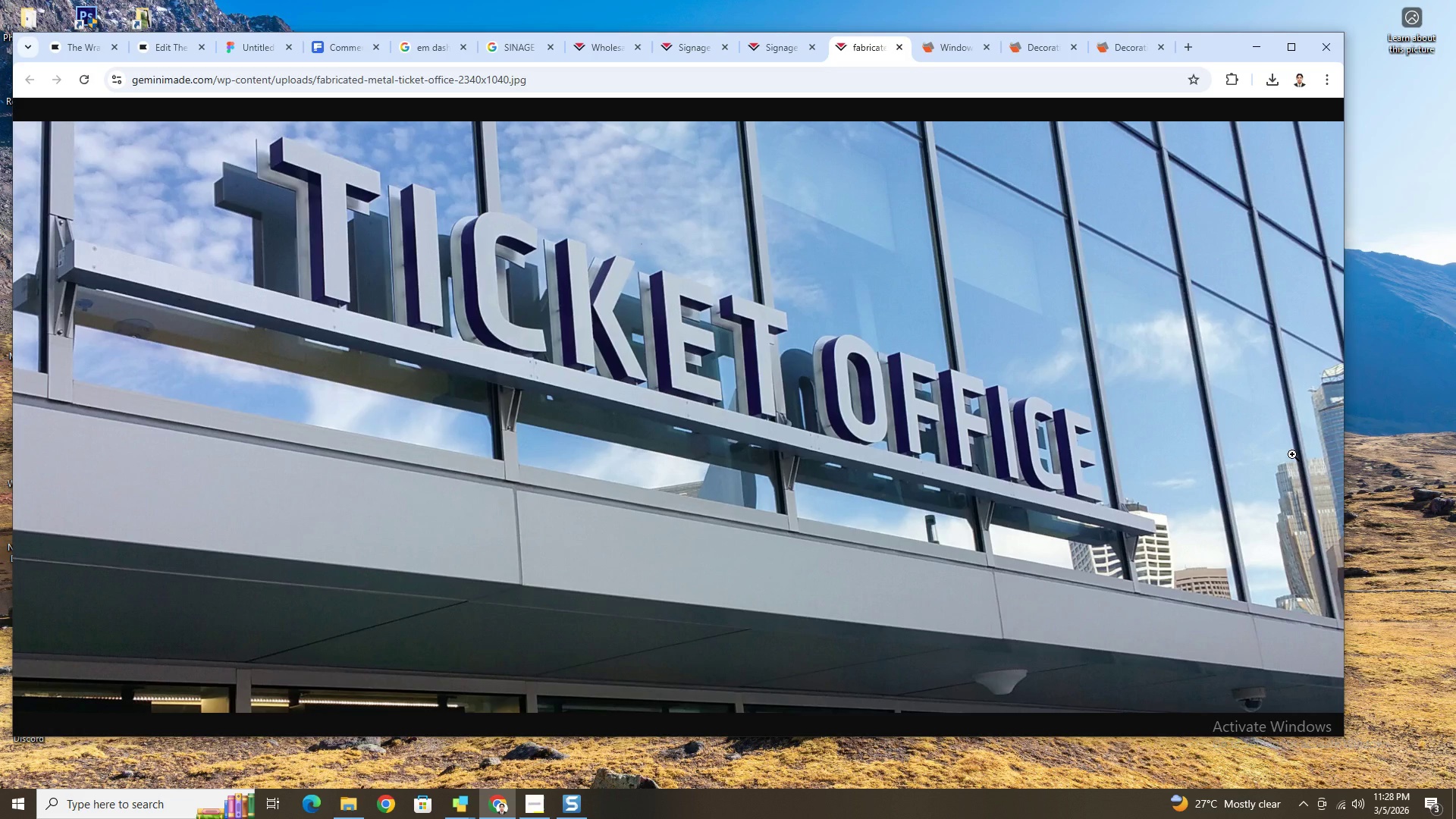 
left_click([1292, 454])
 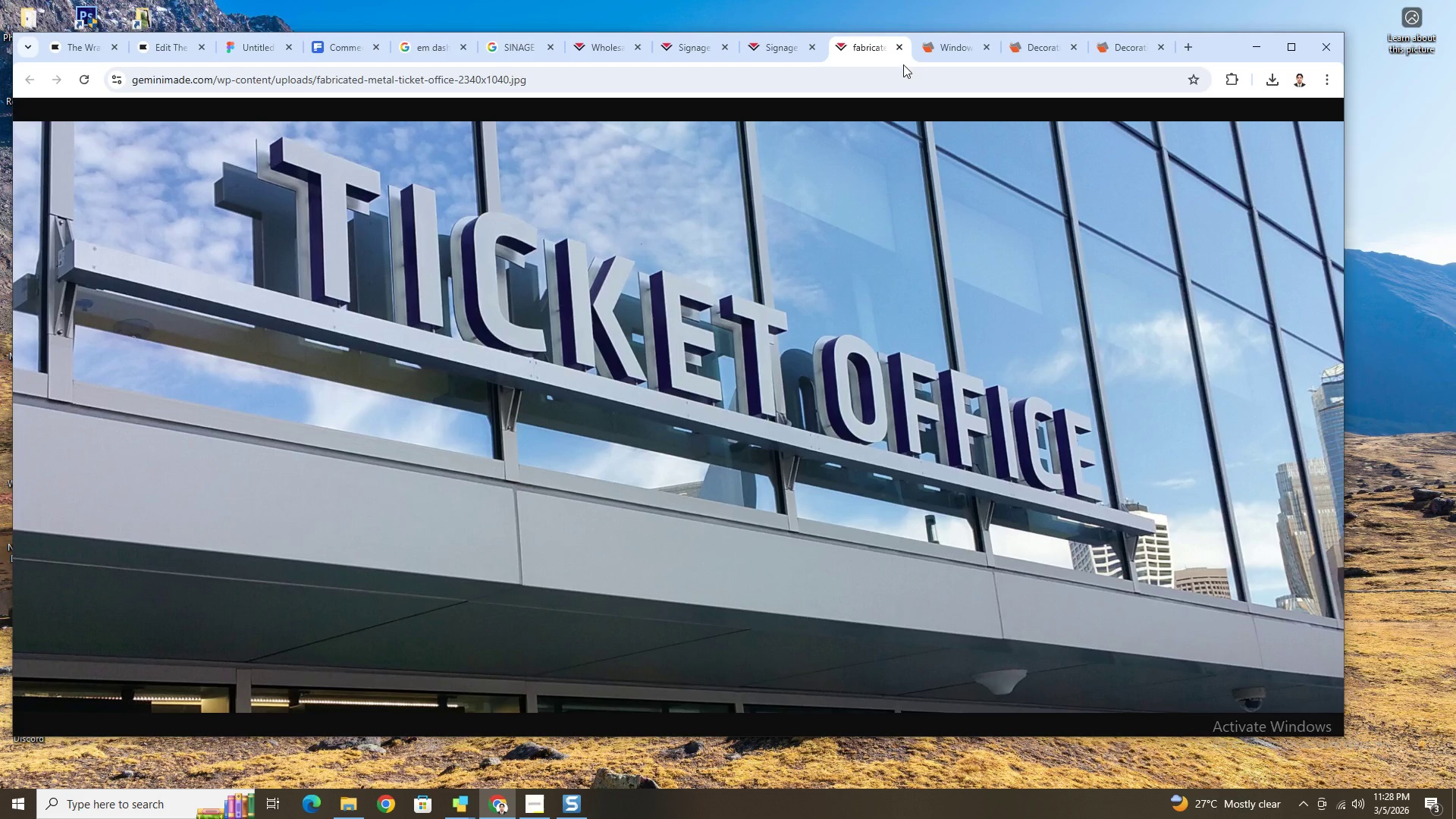 
left_click([897, 50])
 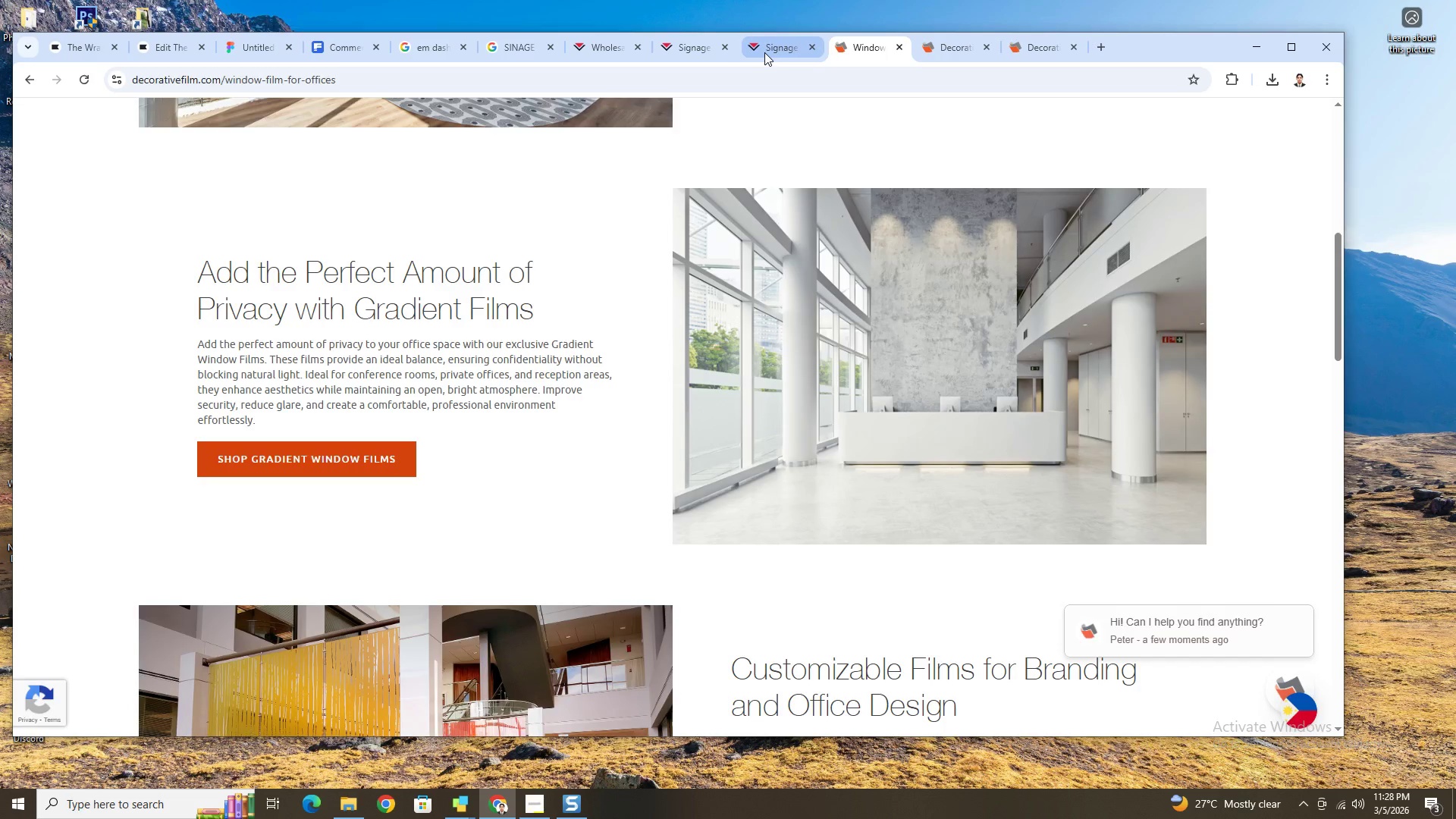 
left_click([764, 52])
 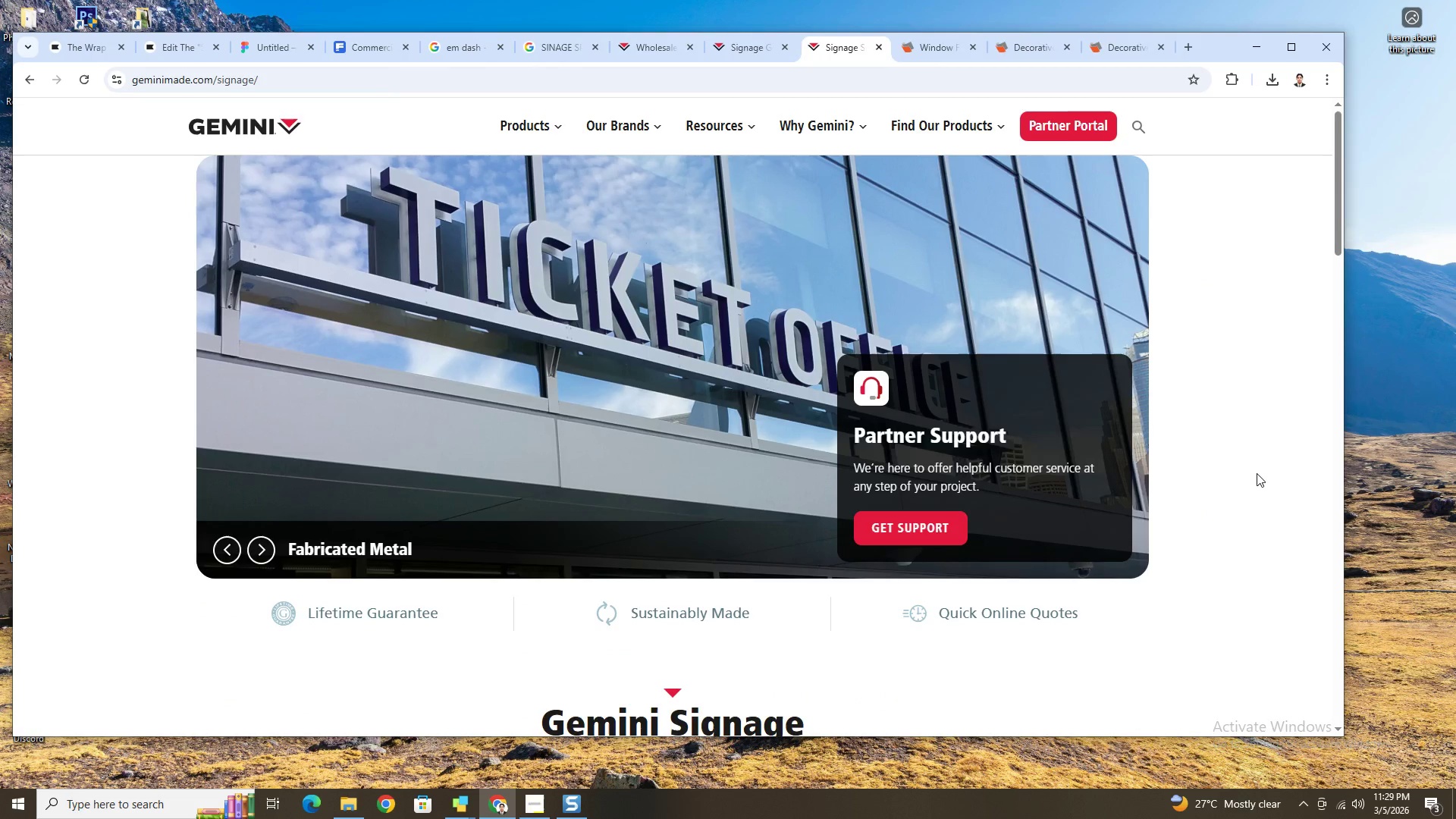 
scroll: coordinate [387, 508], scroll_direction: down, amount: 19.0
 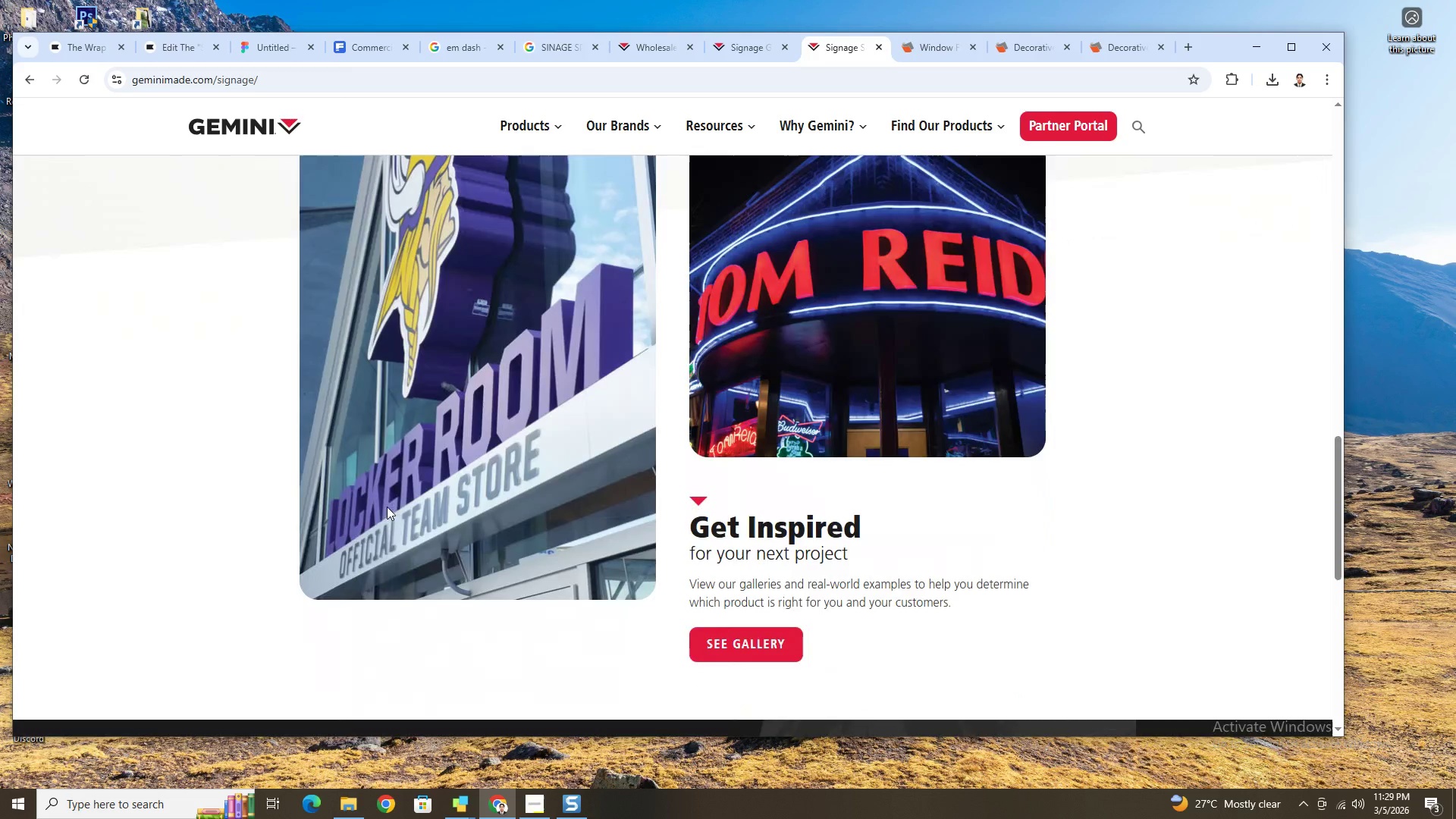 
scroll: coordinate [386, 507], scroll_direction: up, amount: 21.0
 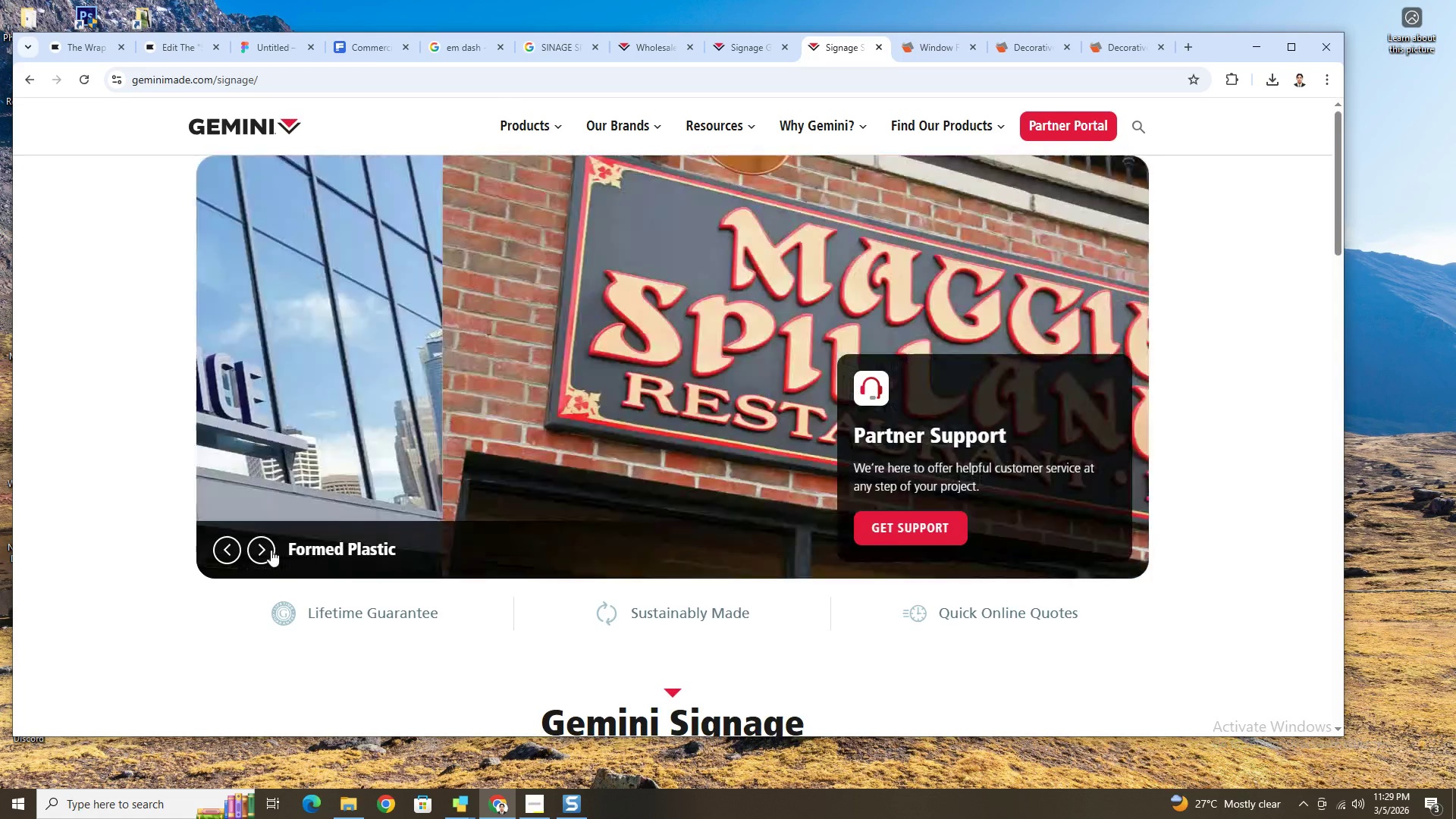 
double_click([271, 550])
 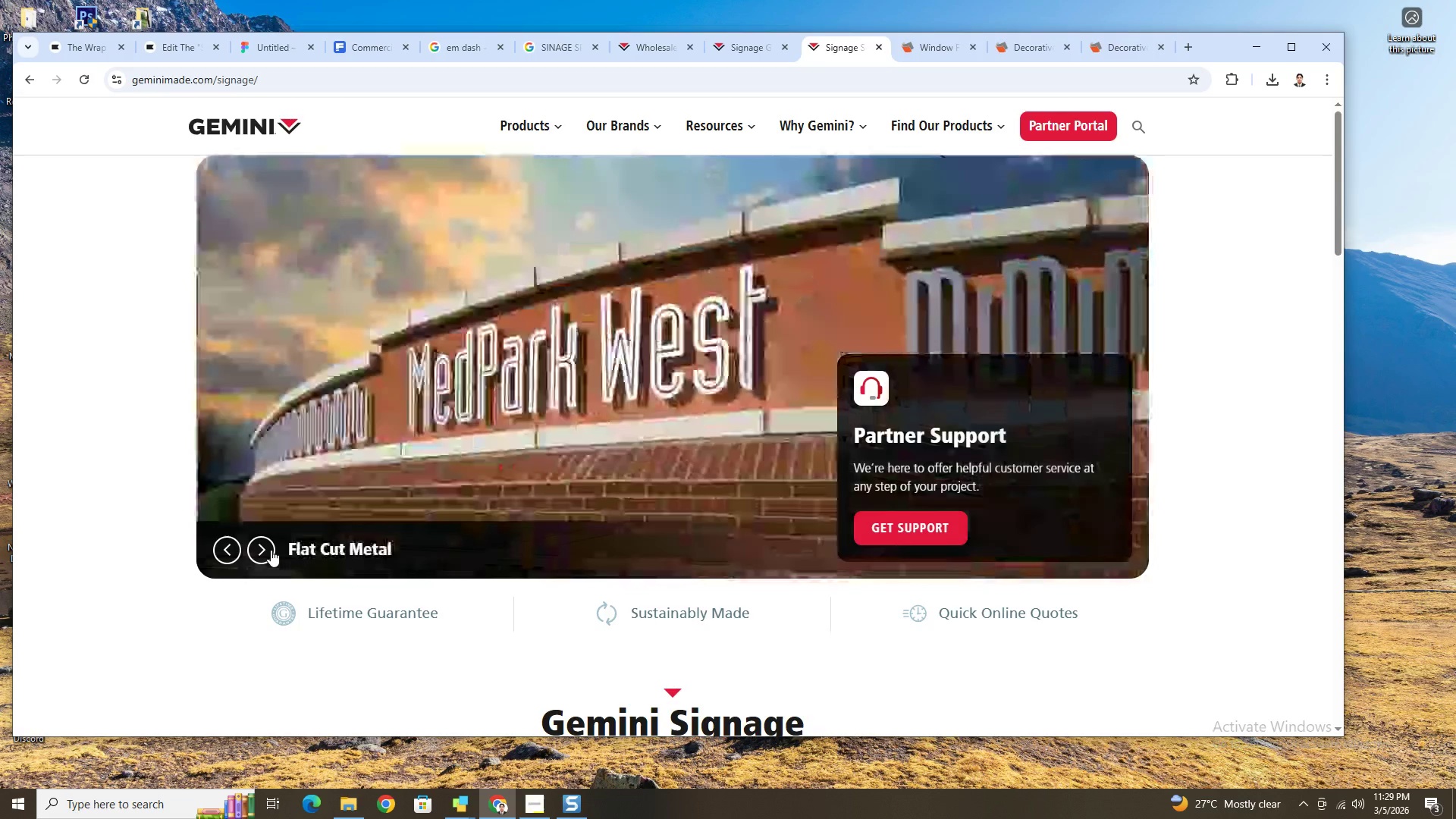 
triple_click([271, 550])
 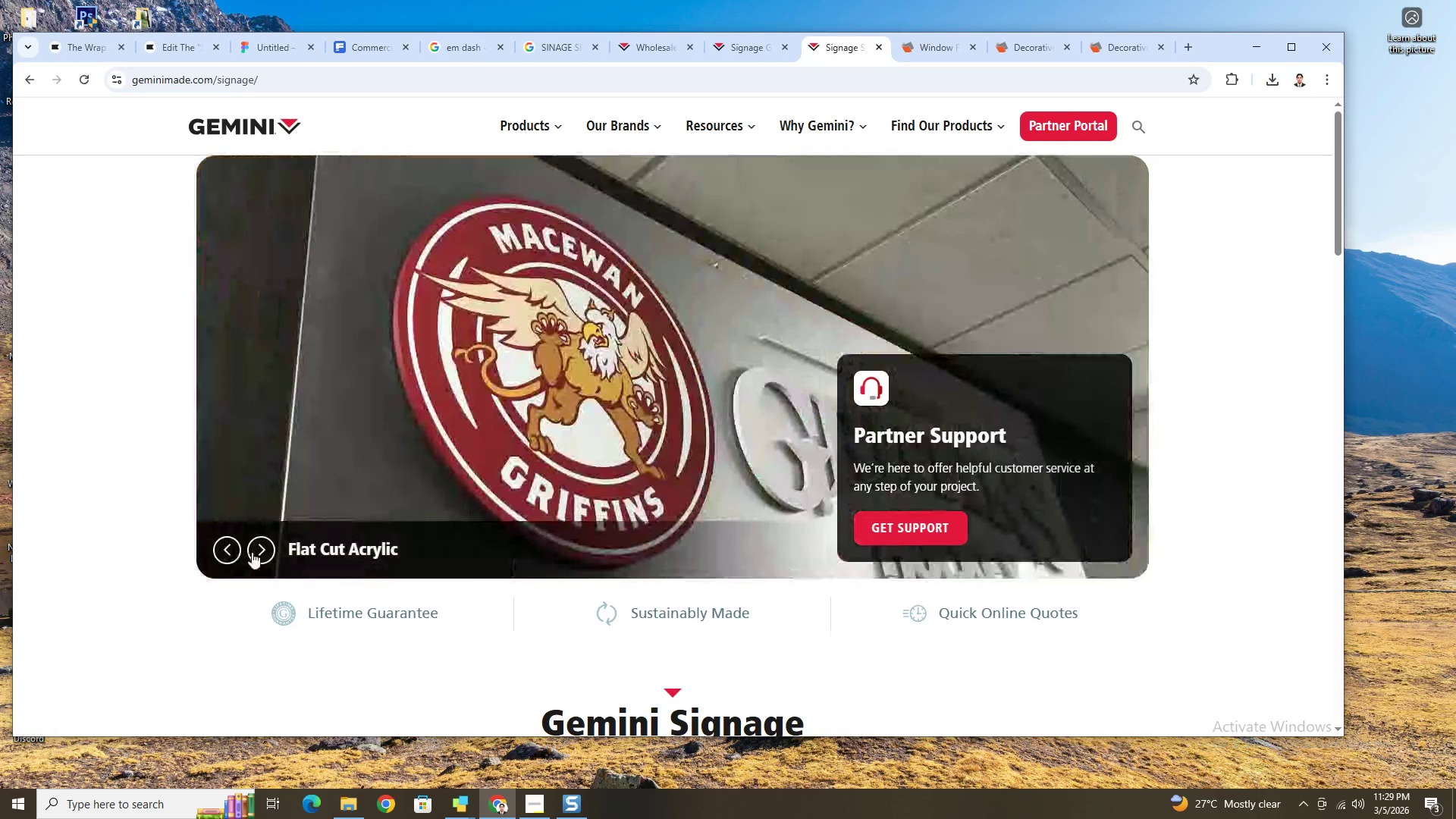 
left_click([224, 554])
 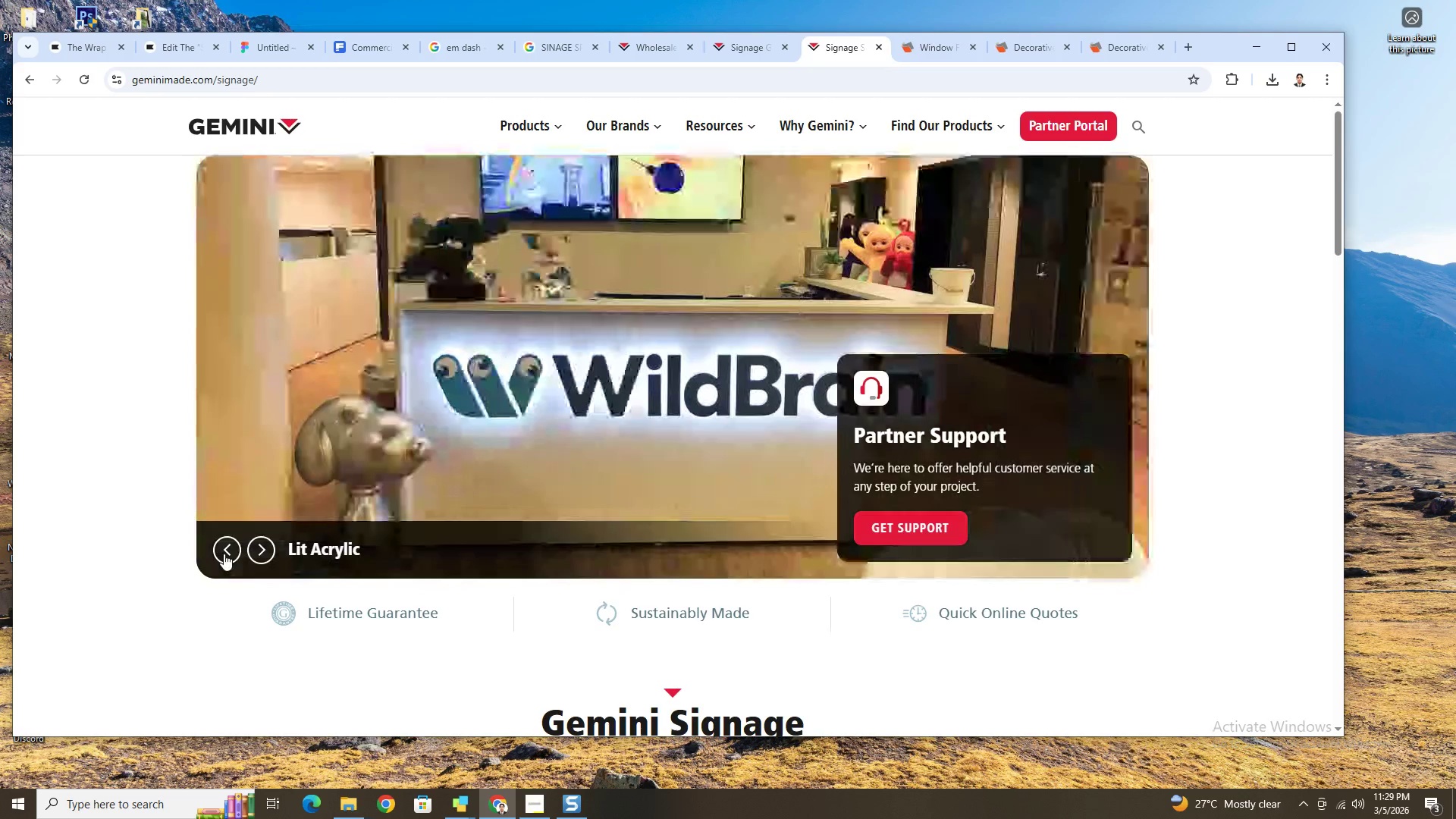 
left_click([224, 554])
 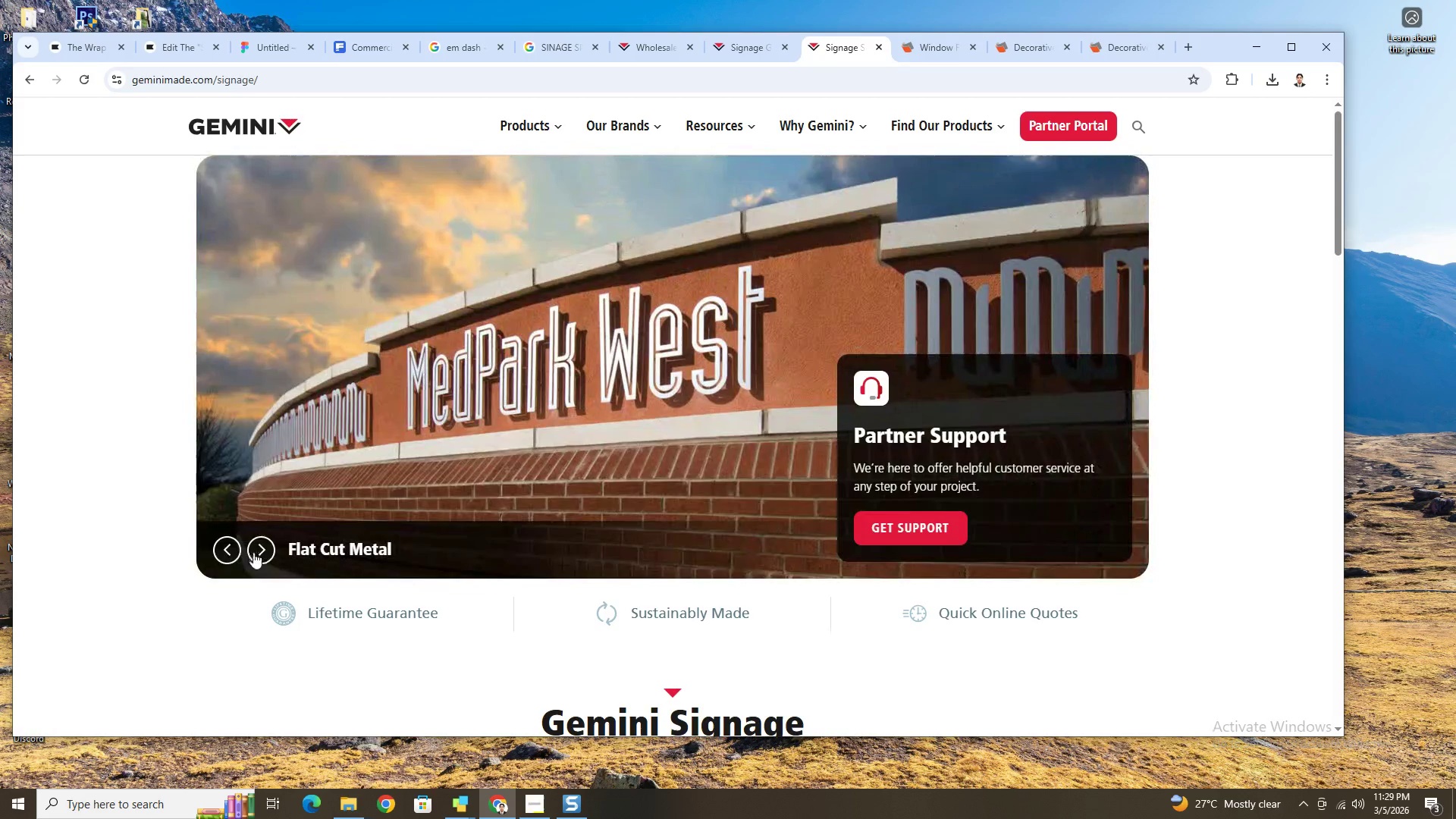 
wait(5.17)
 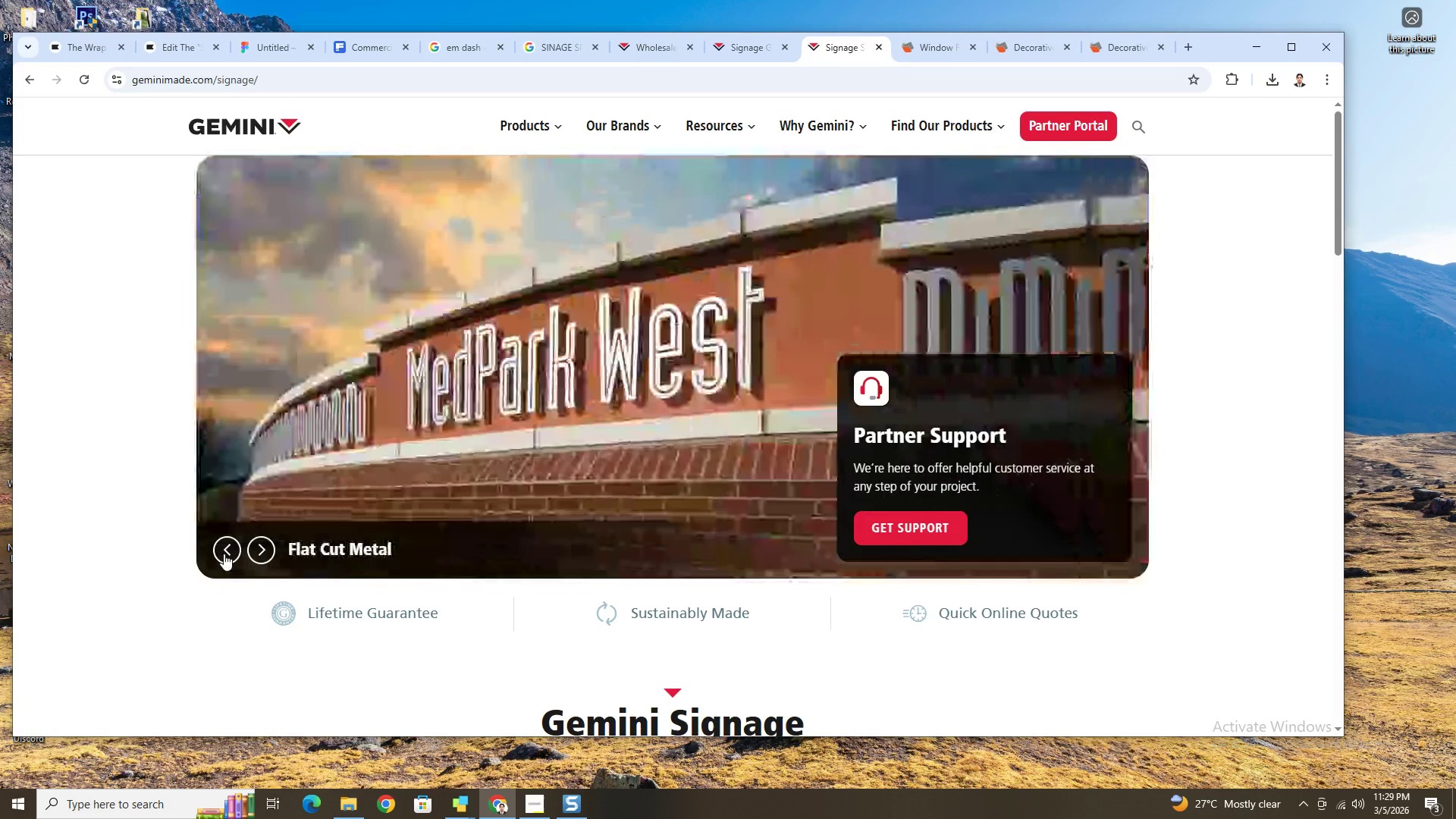 
double_click([259, 552])
 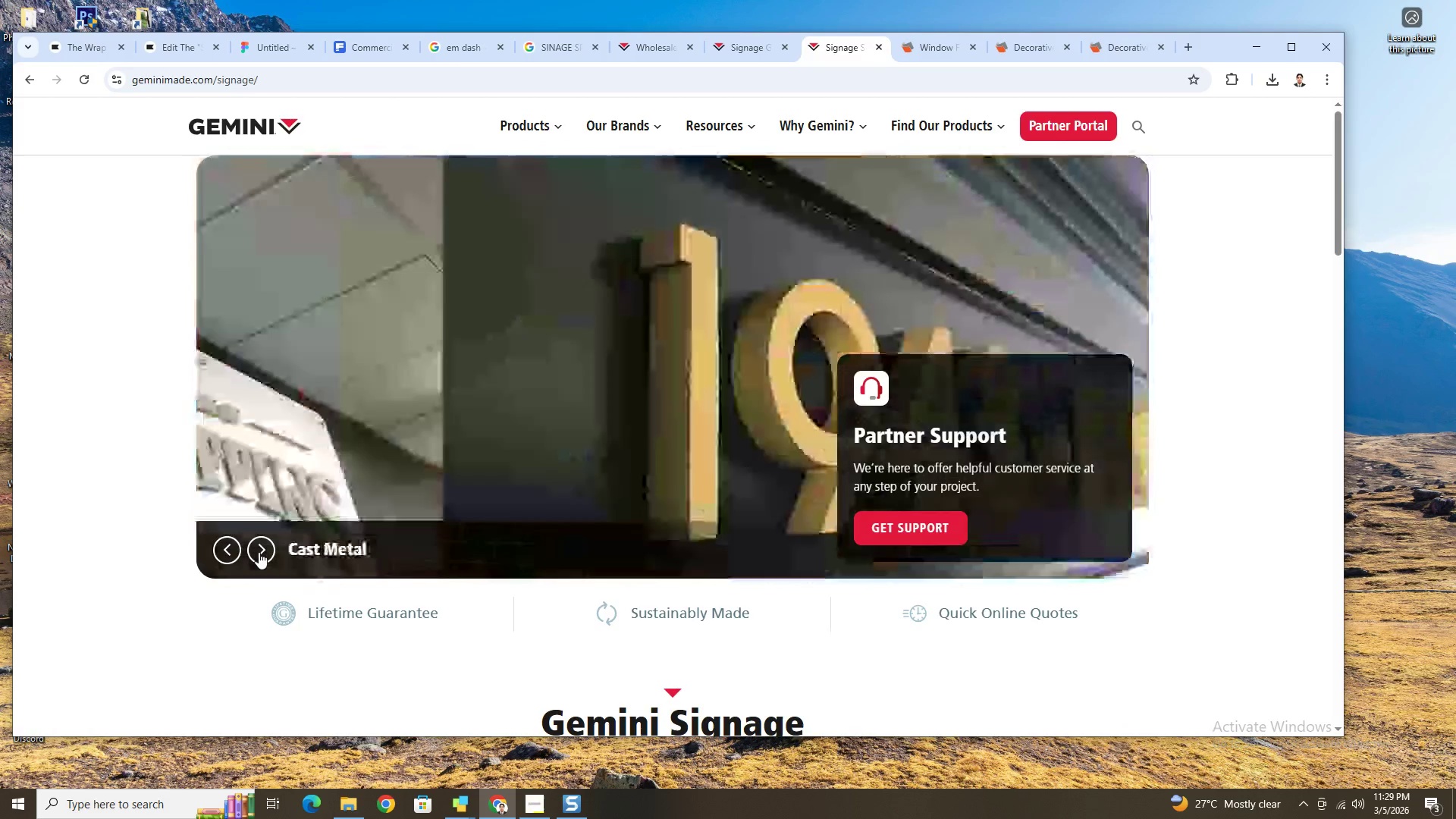 
double_click([259, 552])
 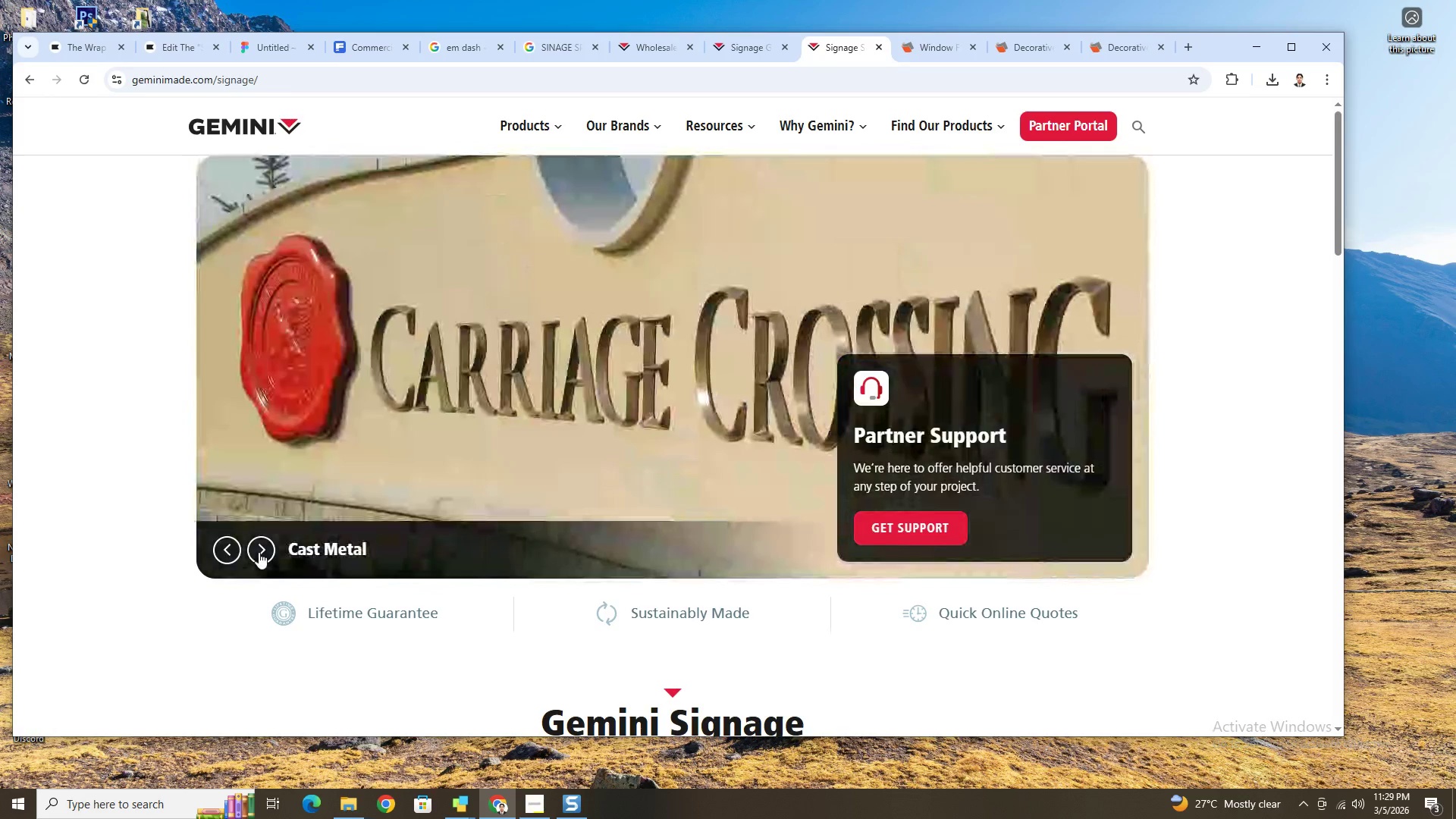 
left_click([259, 552])
 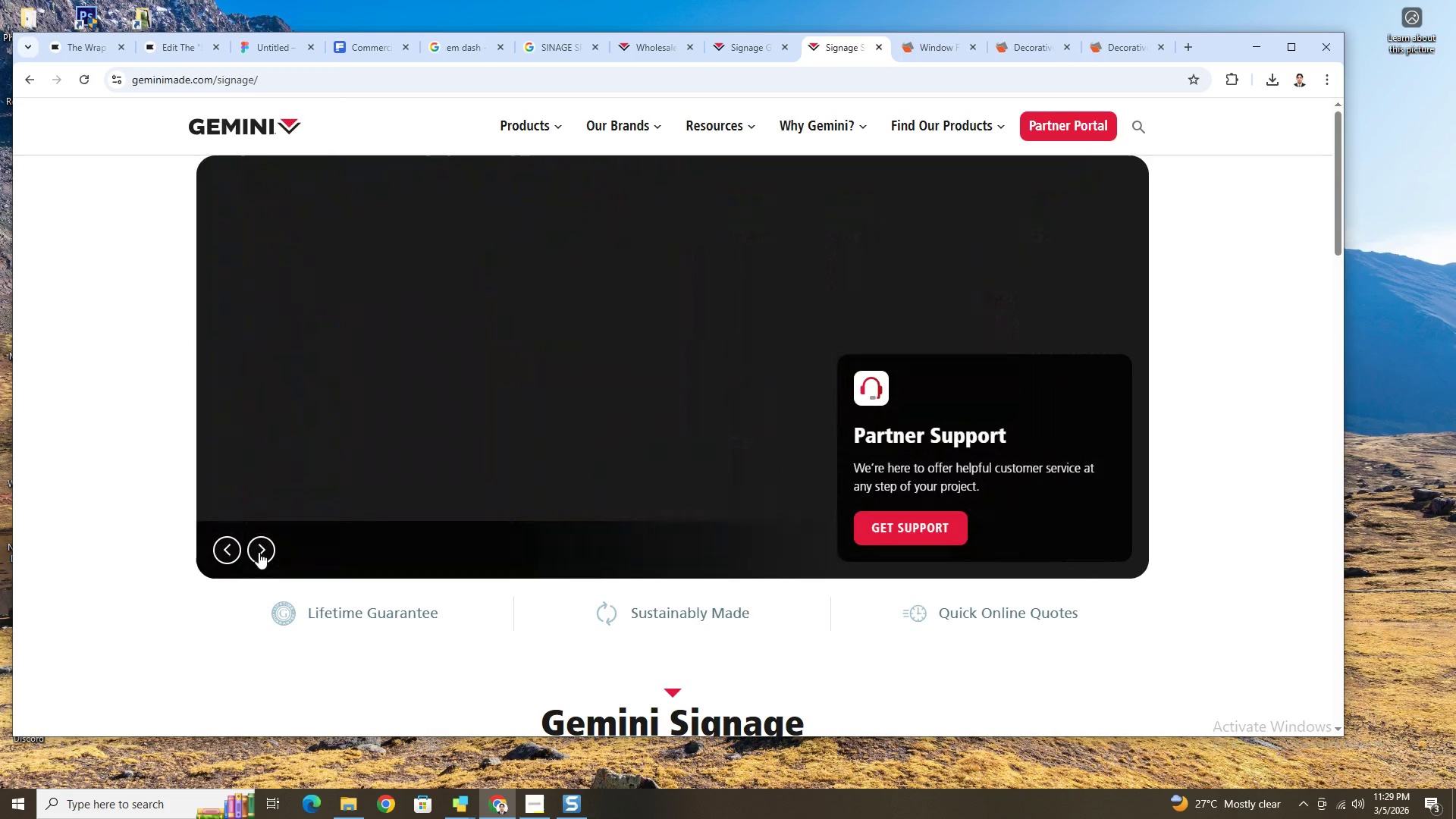 
left_click([259, 552])
 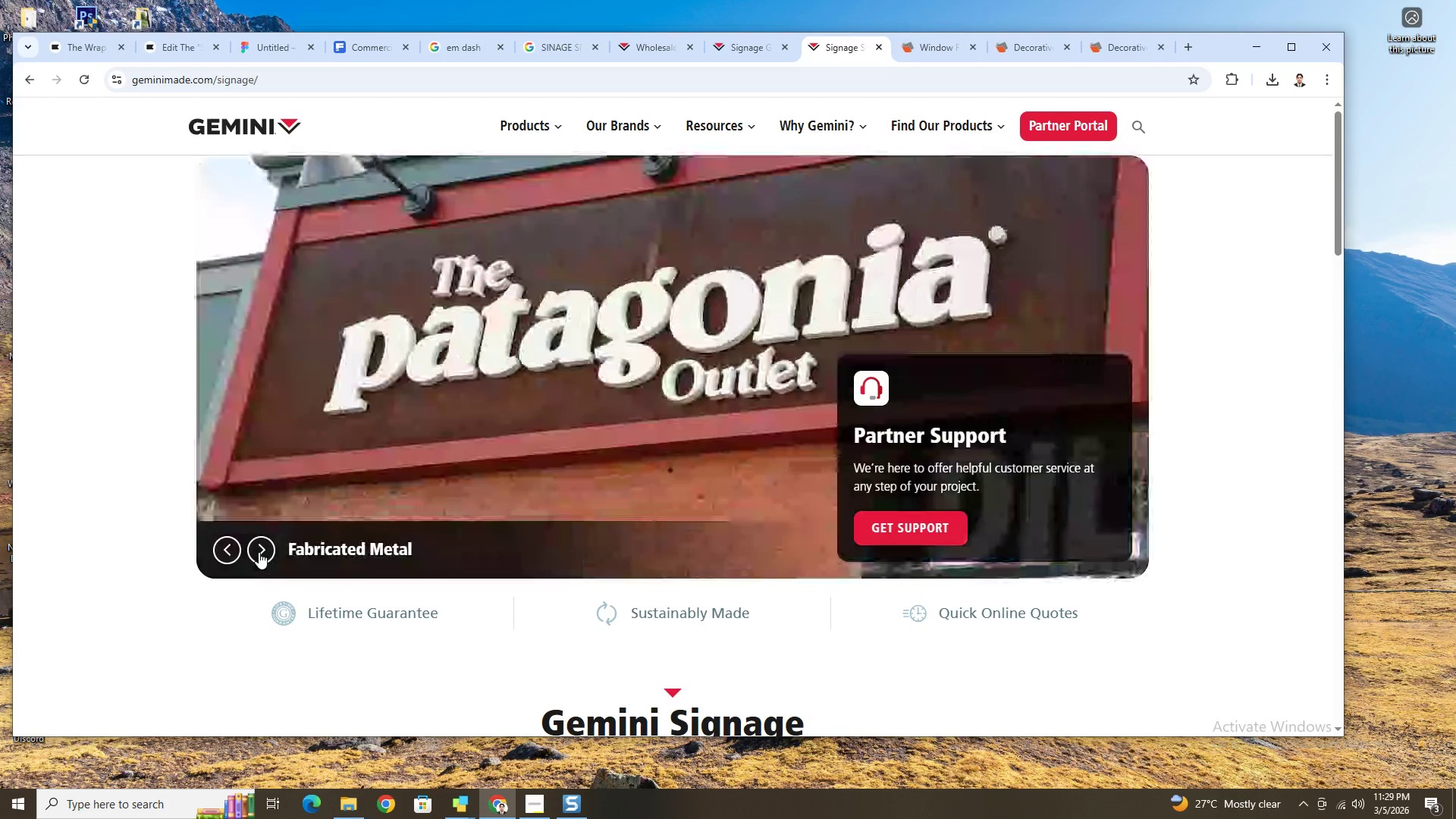 
left_click([259, 552])
 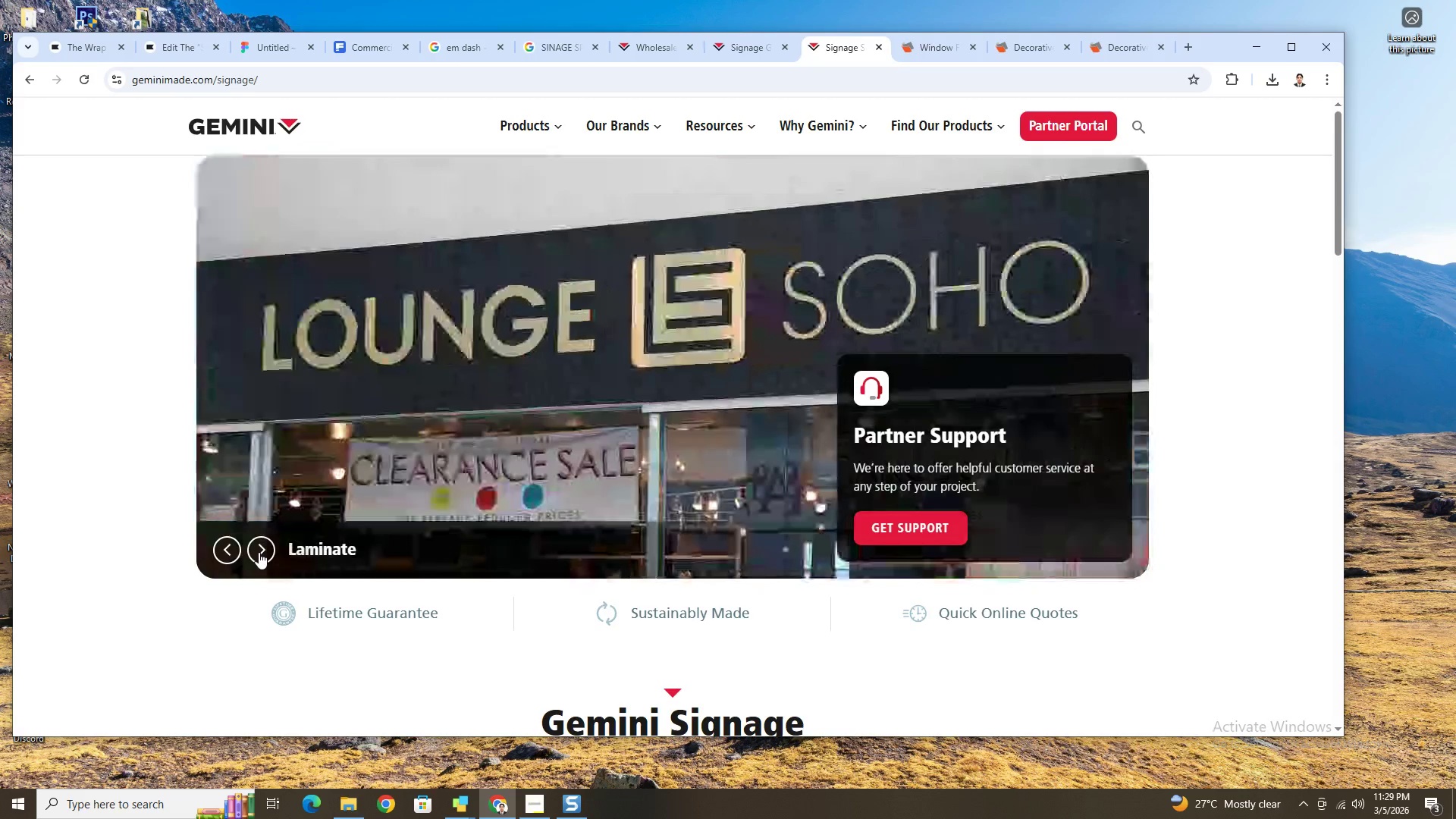 
left_click([259, 552])
 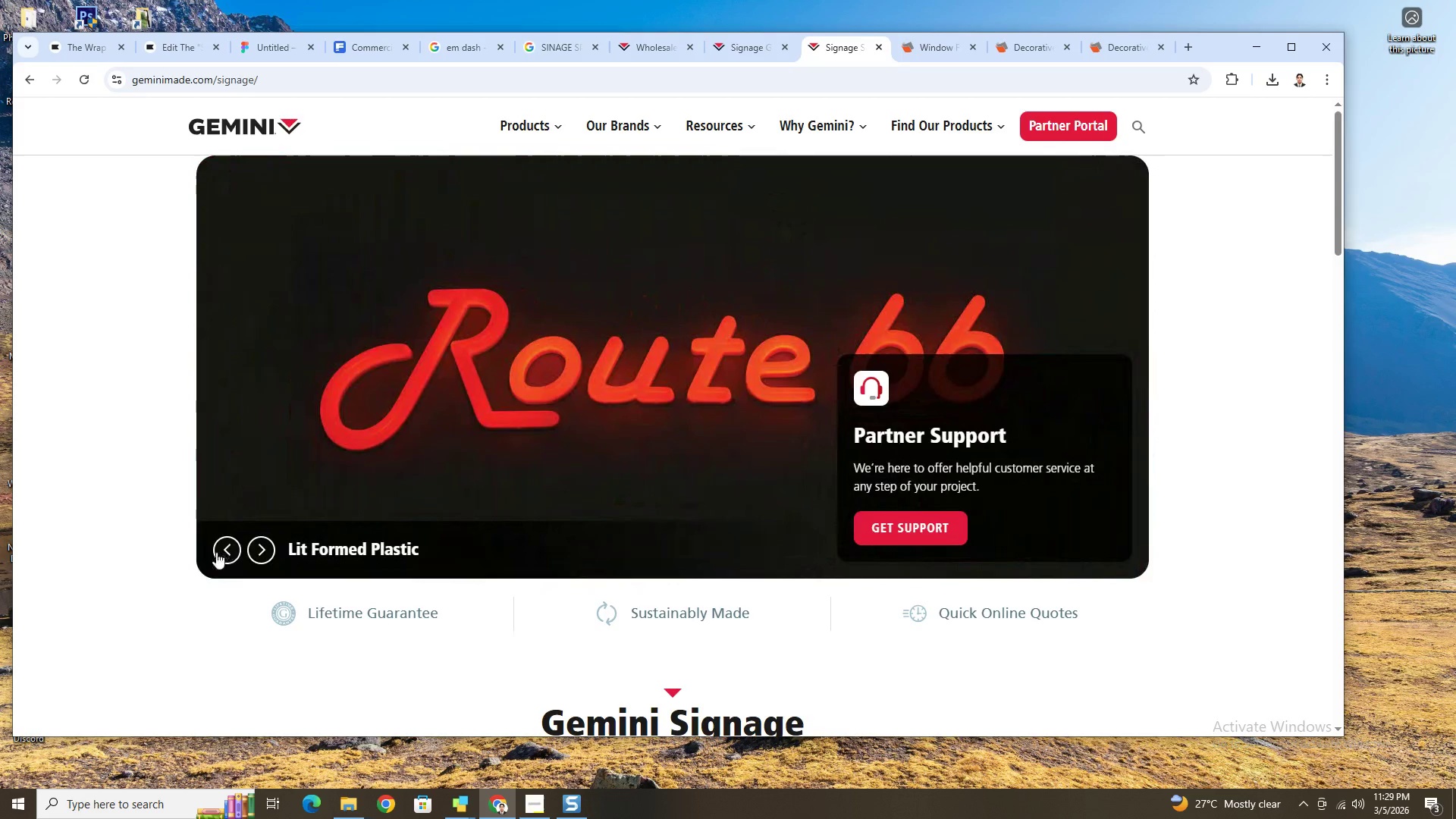 
left_click([216, 552])
 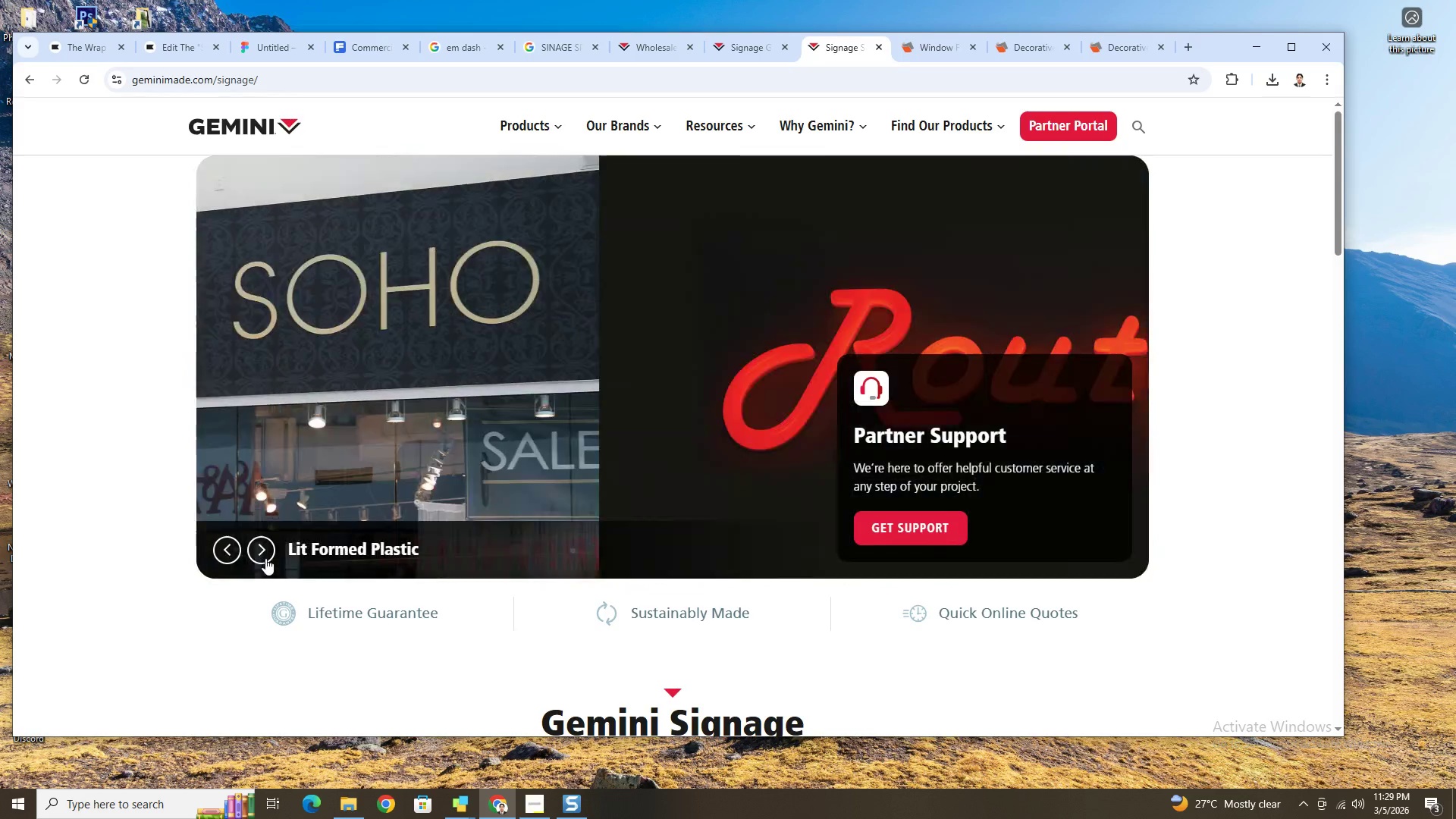 
double_click([265, 558])
 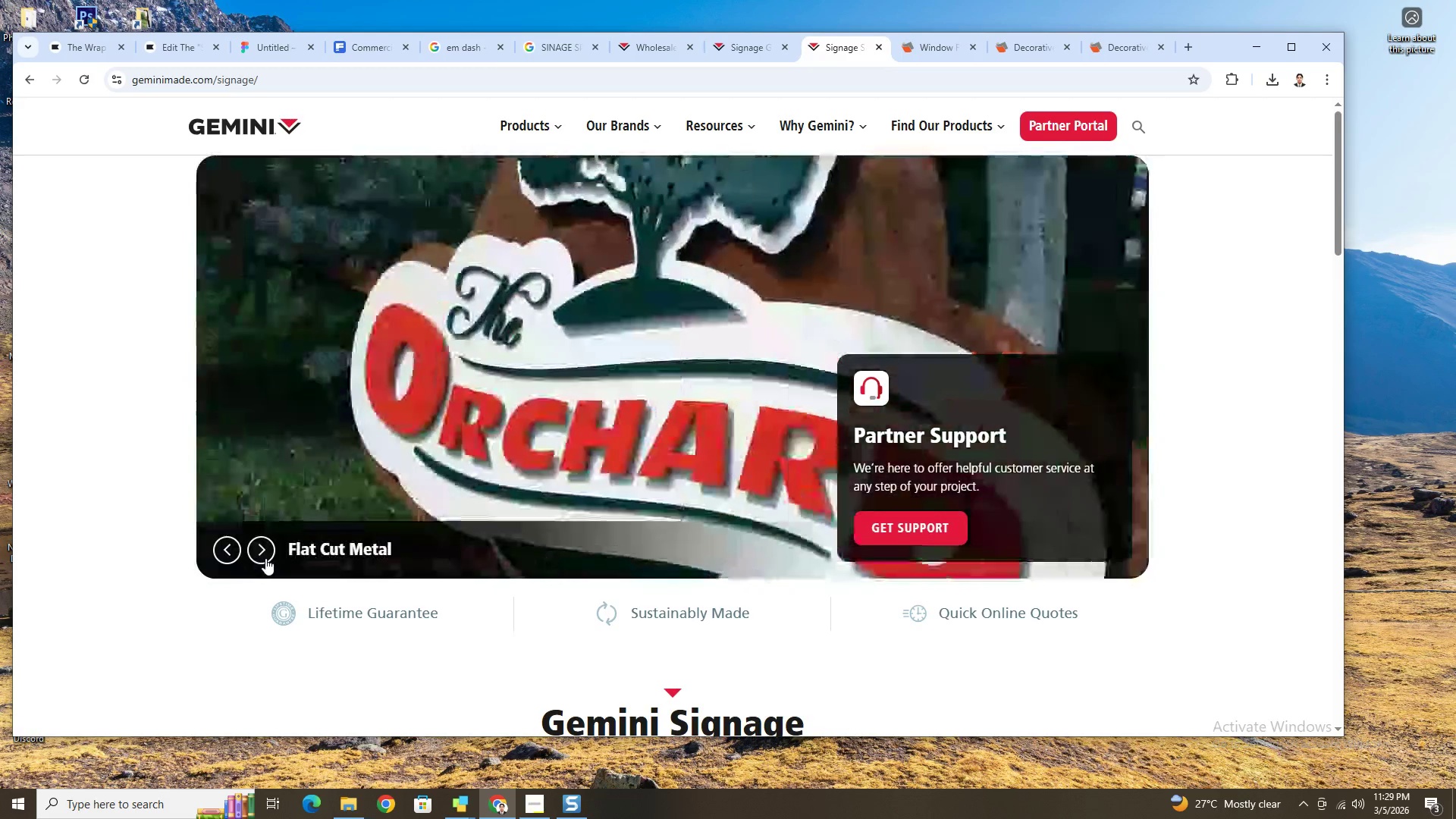 
triple_click([265, 558])
 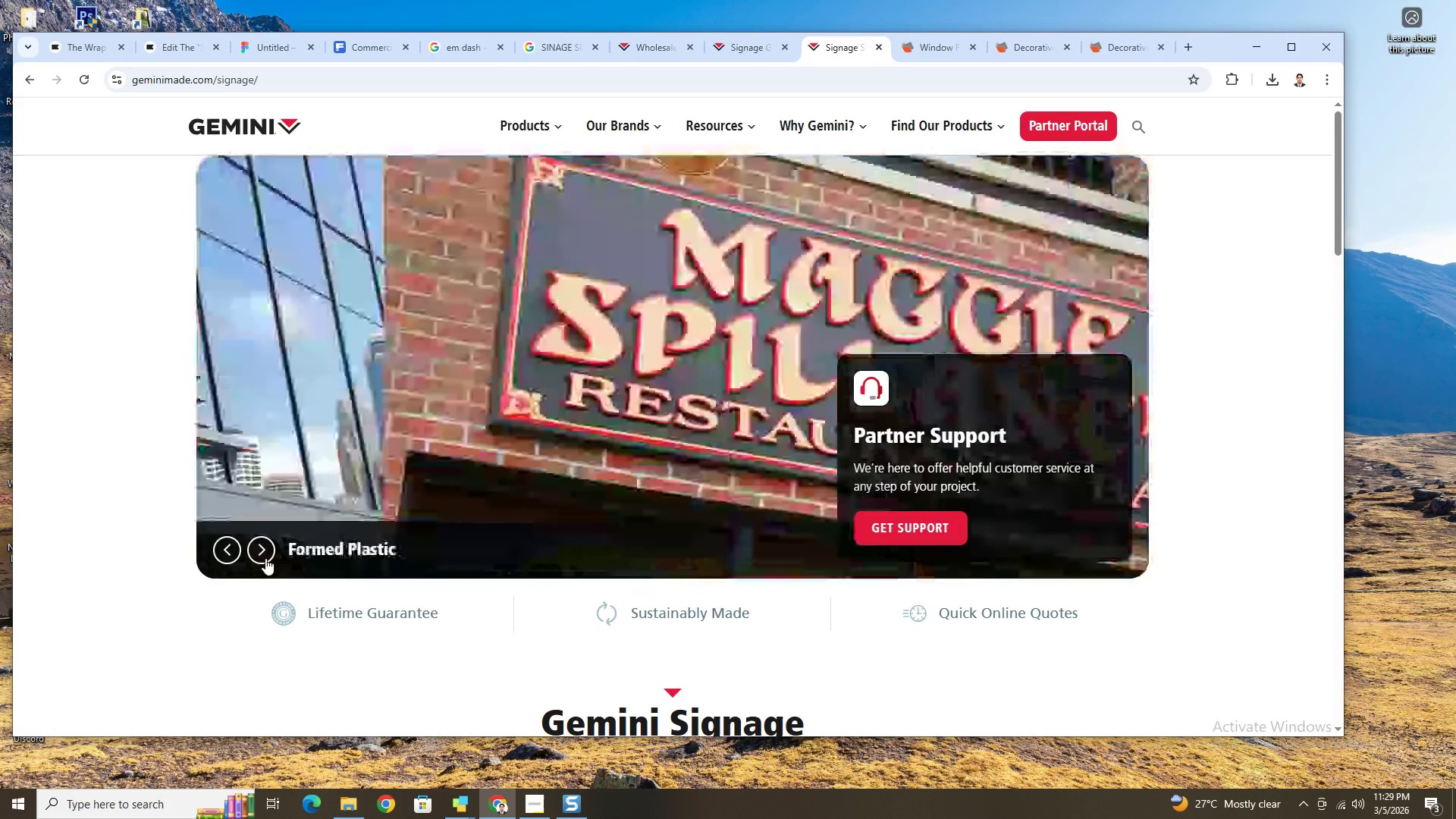 
double_click([265, 558])
 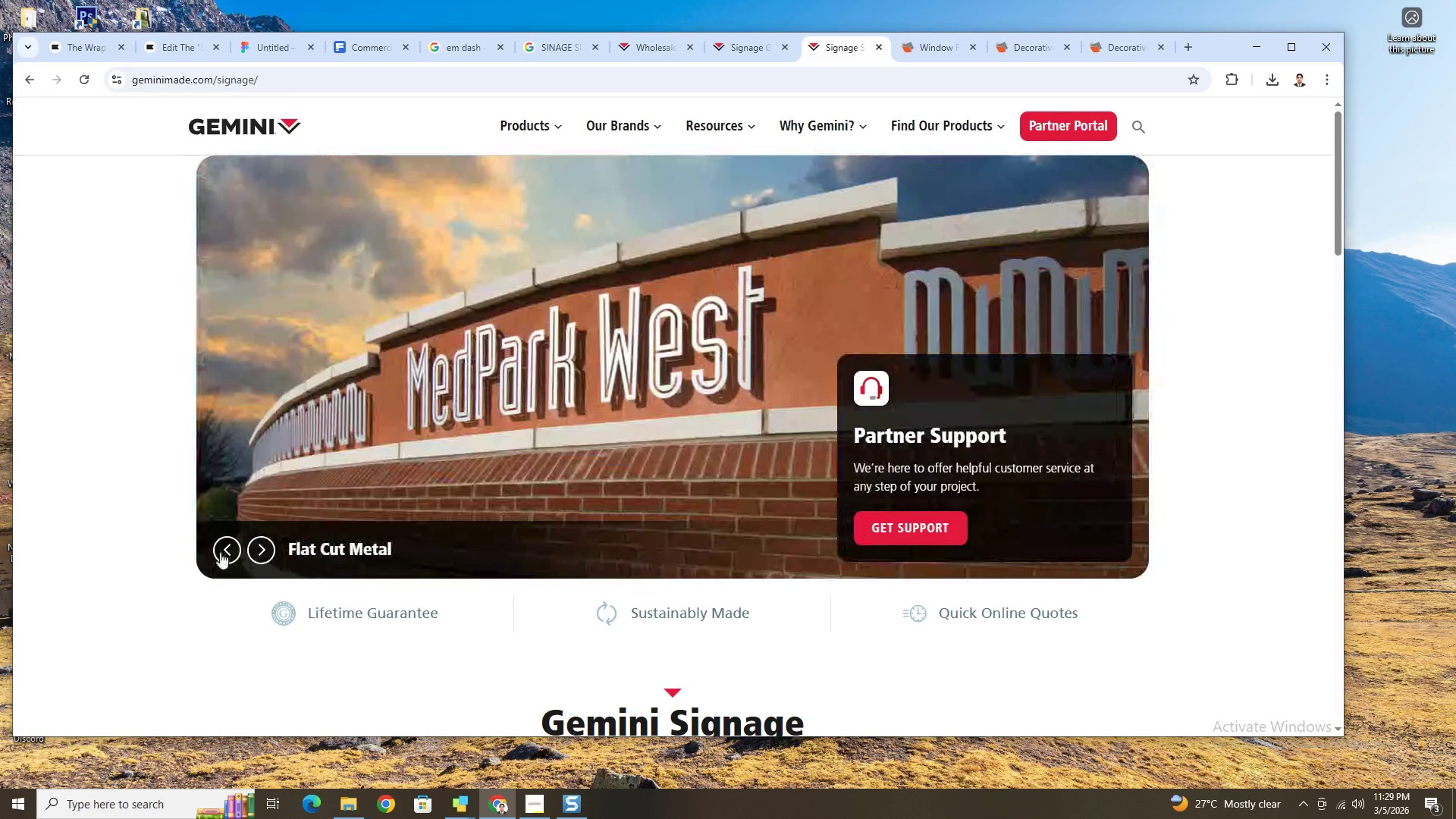 
left_click([217, 552])
 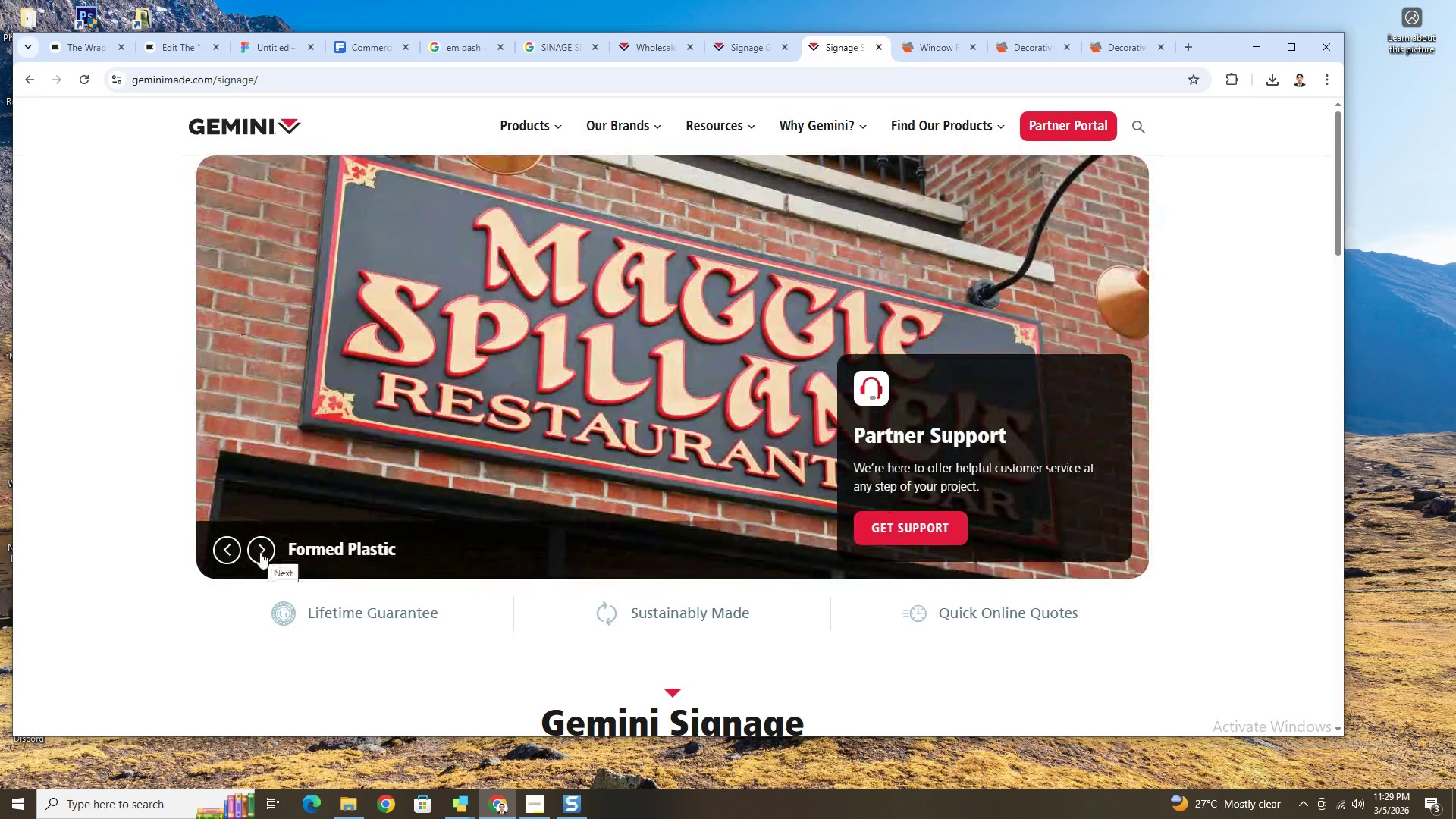 
left_click([260, 552])
 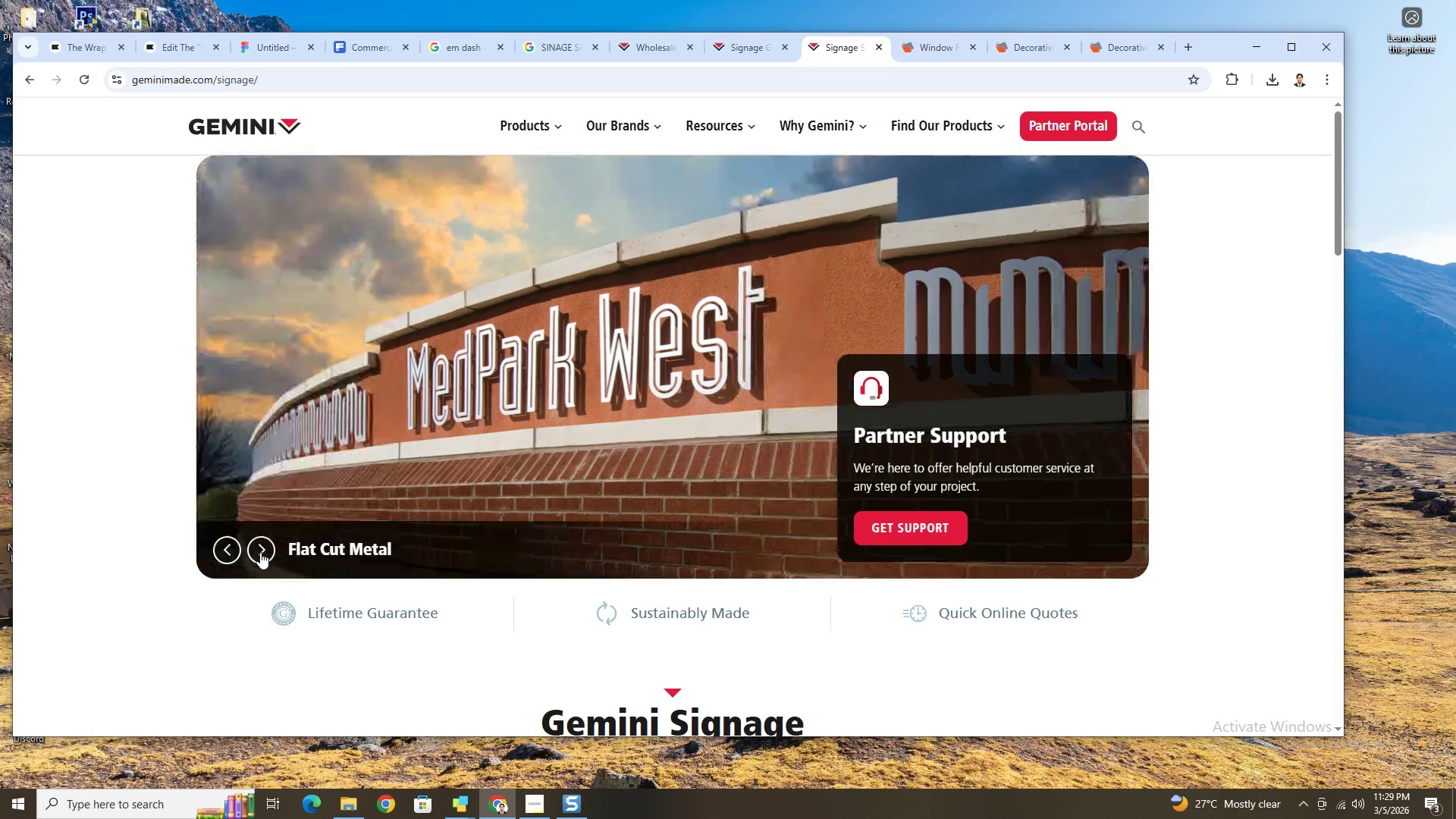 
left_click([260, 552])
 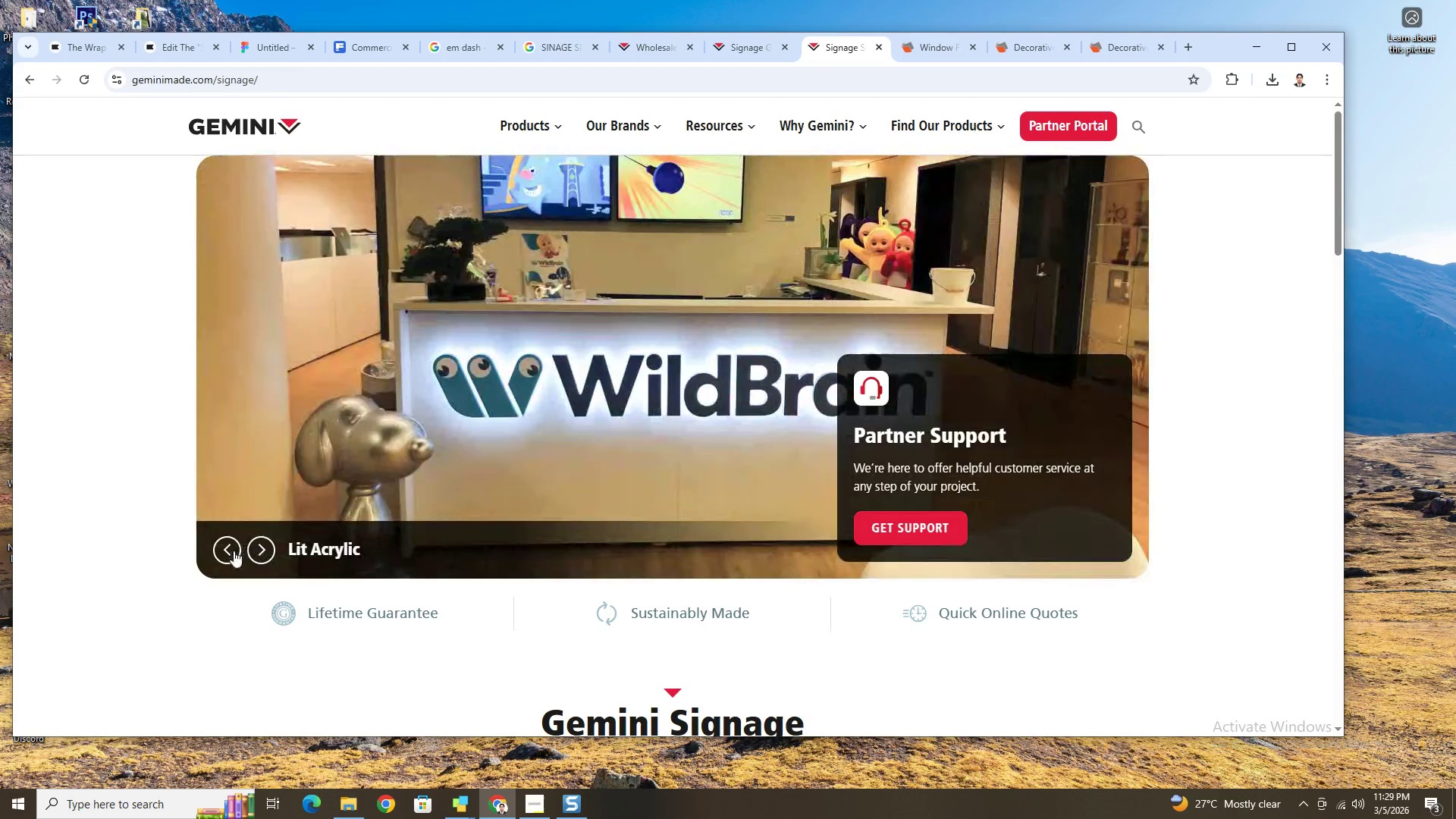 
double_click([231, 551])
 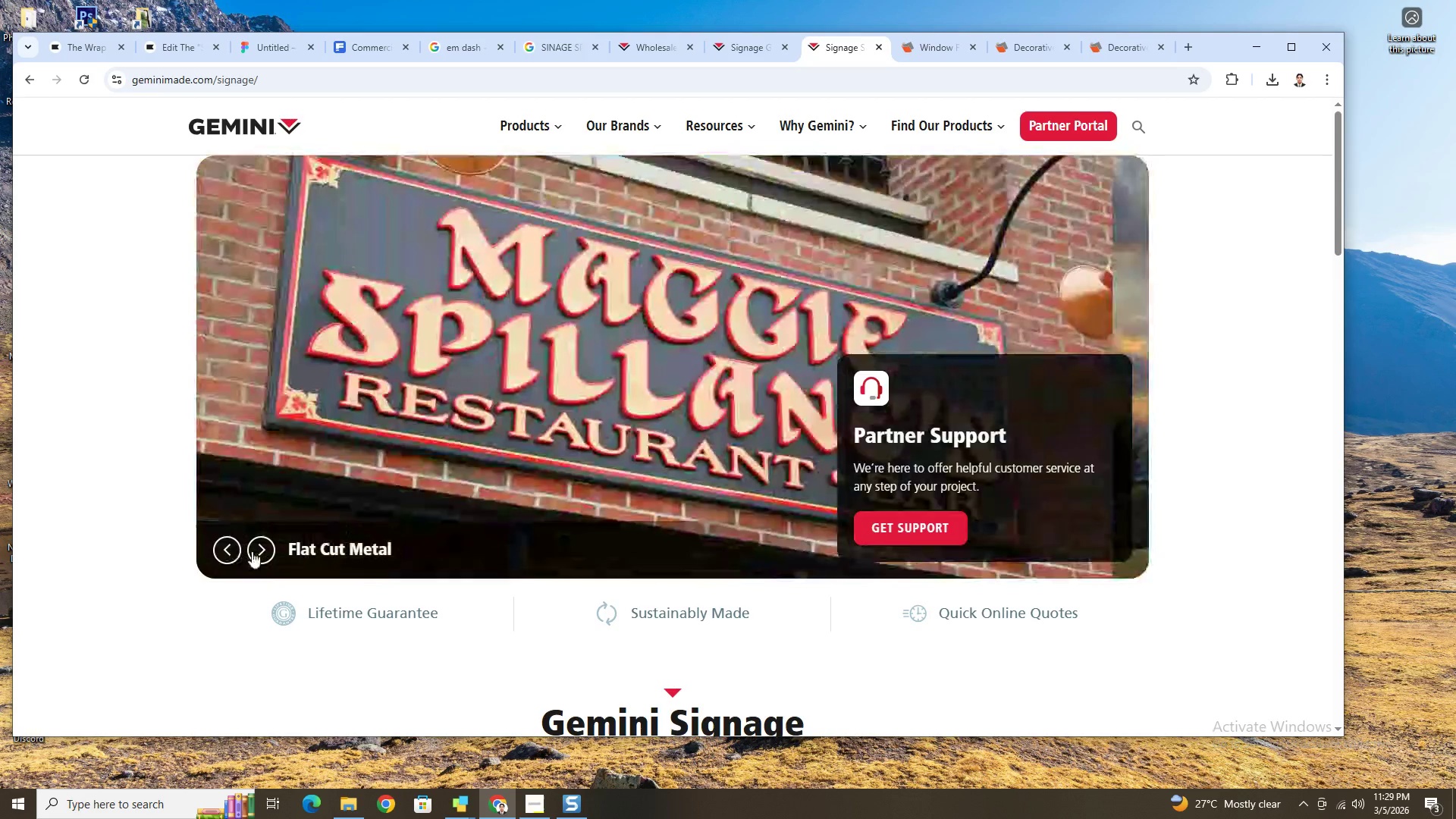 
double_click([252, 551])
 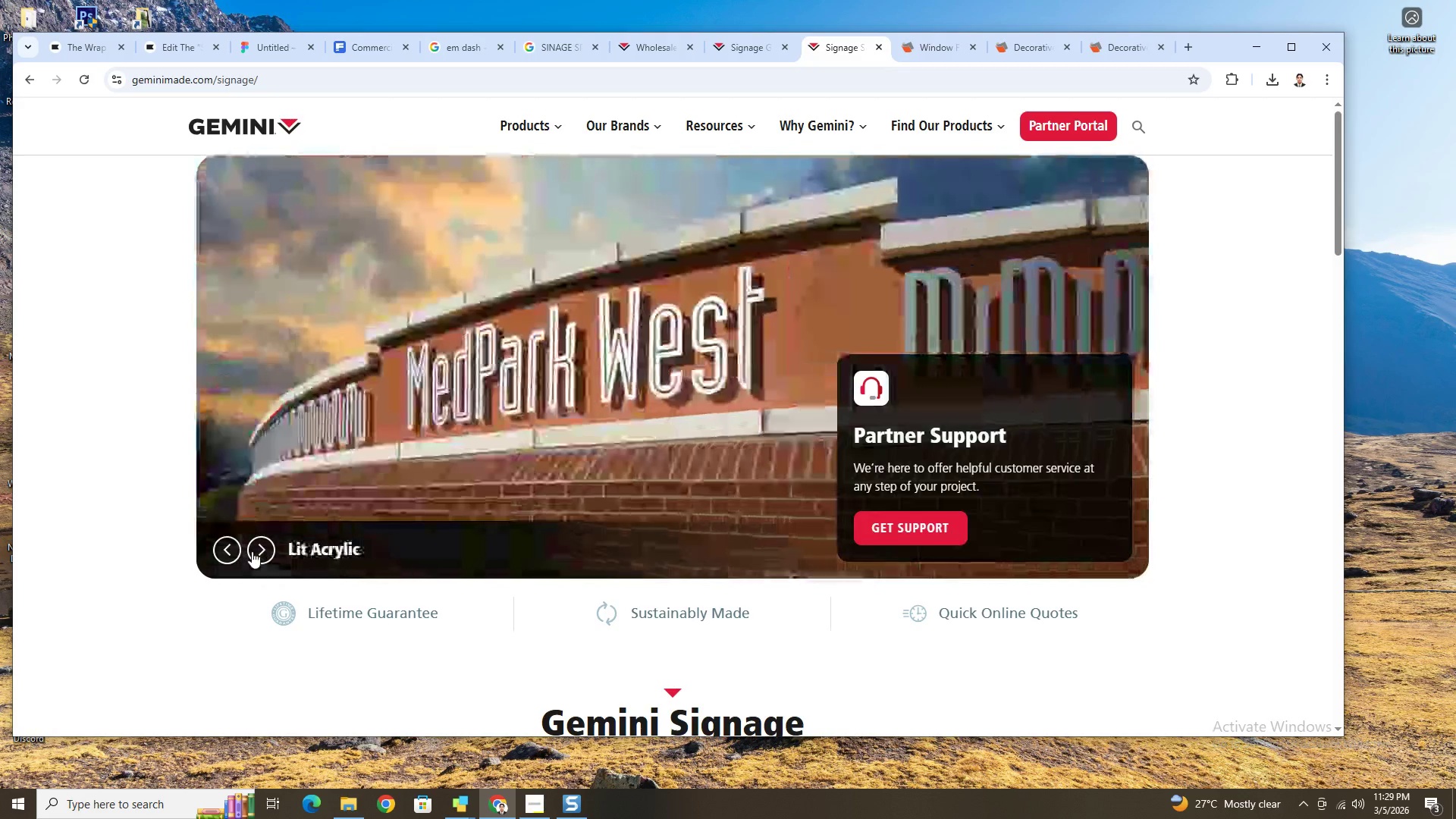 
triple_click([252, 551])
 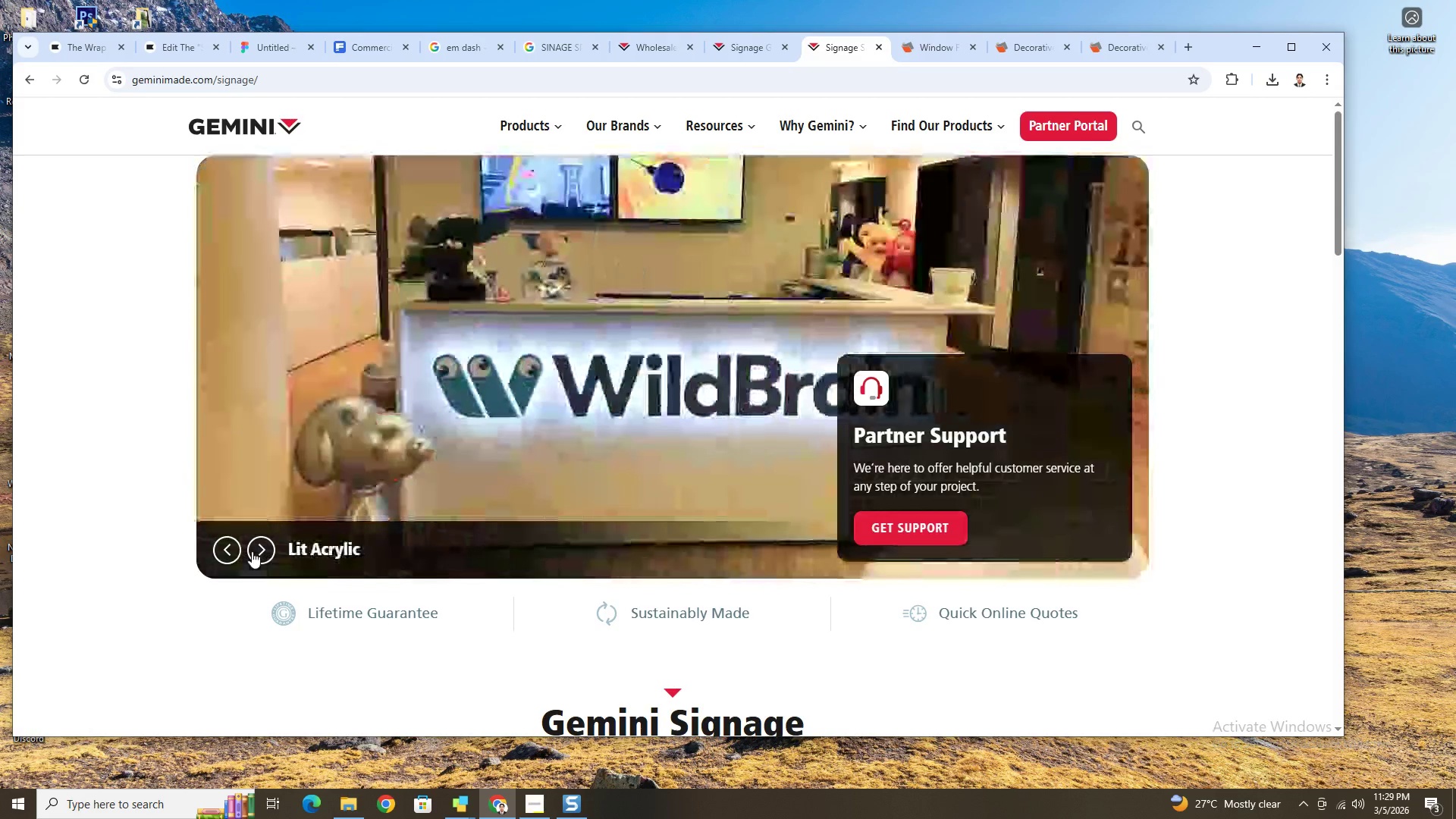 
triple_click([252, 551])
 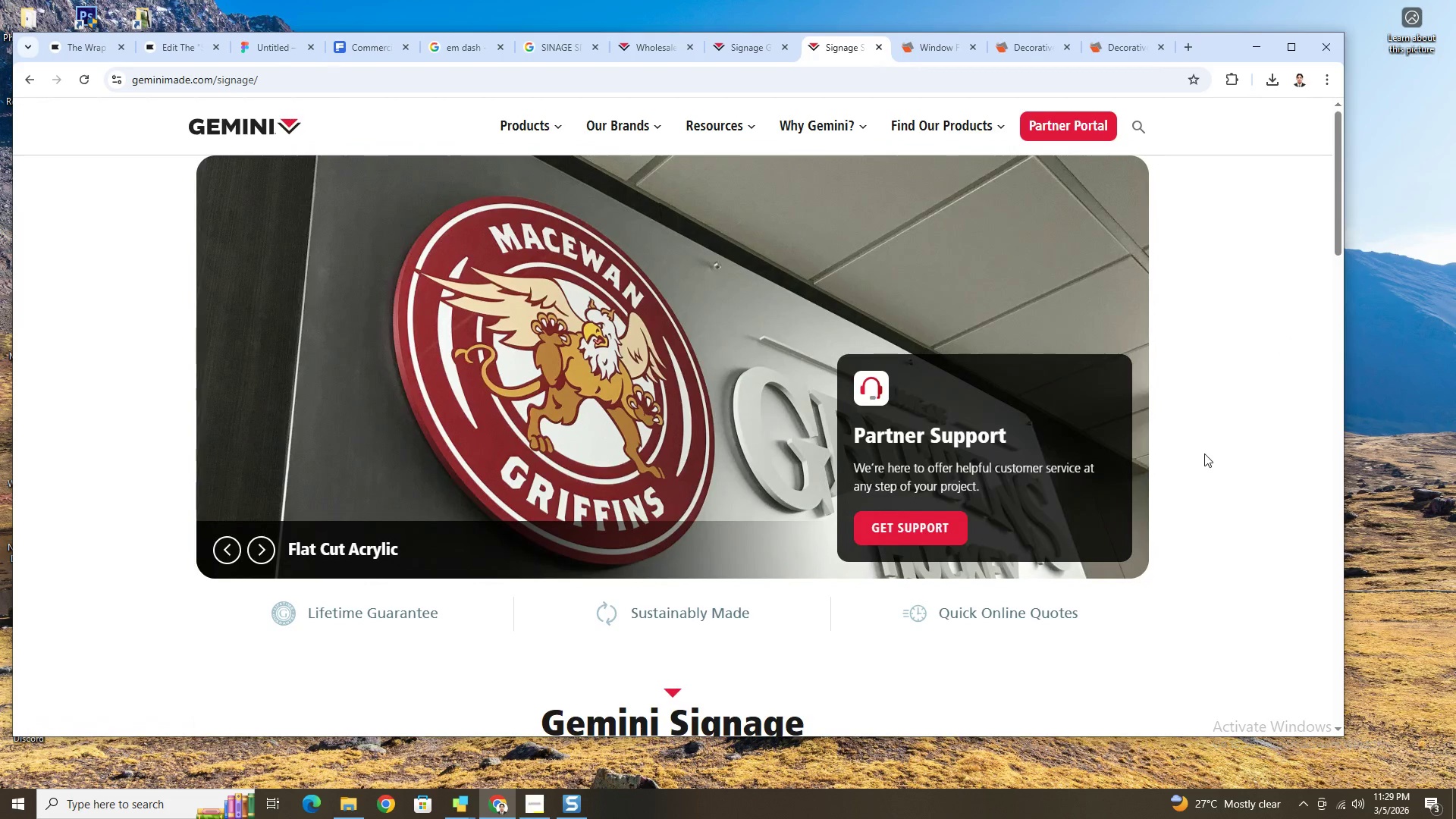 
wait(9.83)
 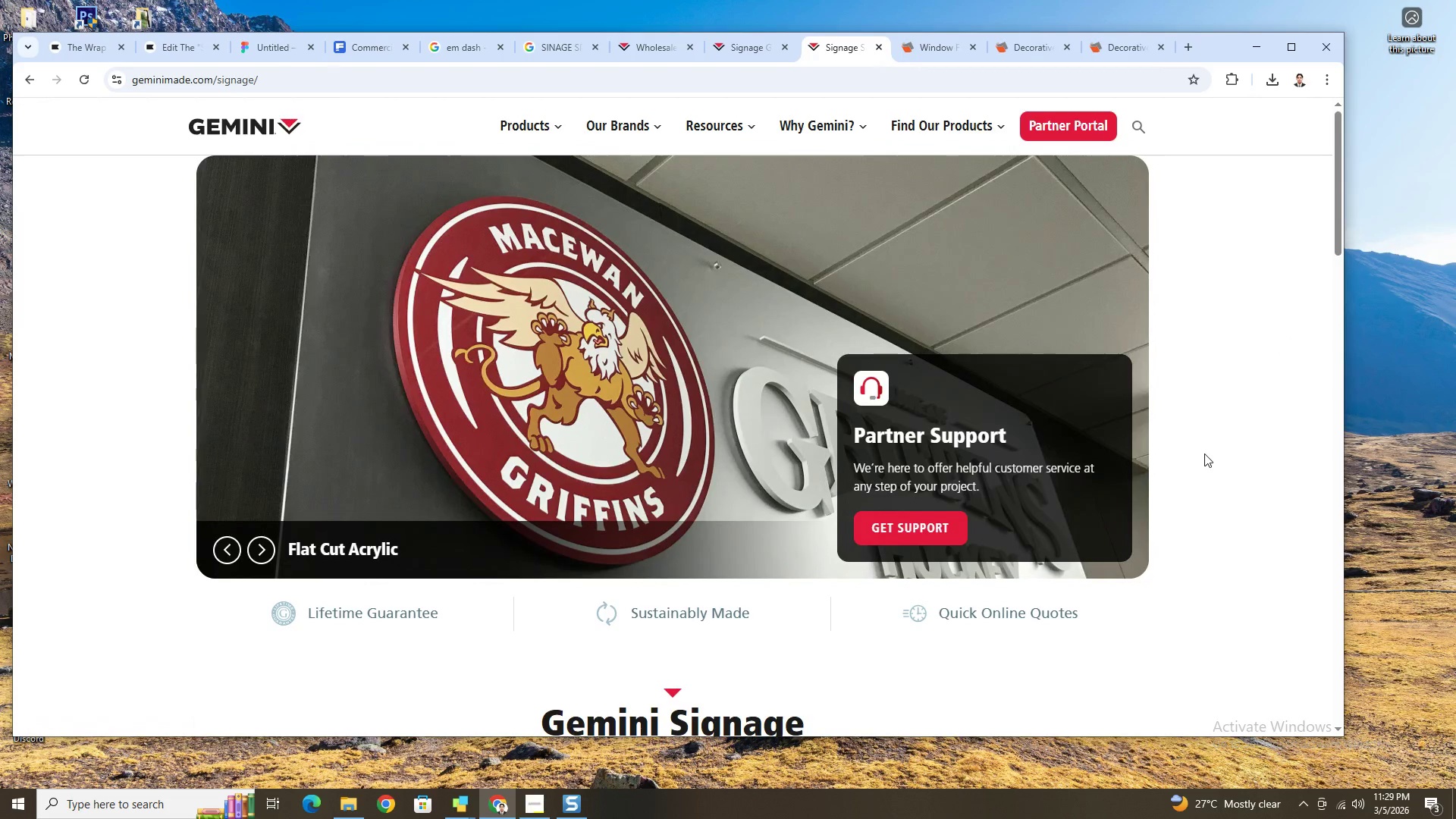 
scroll: coordinate [422, 488], scroll_direction: up, amount: 3.0
 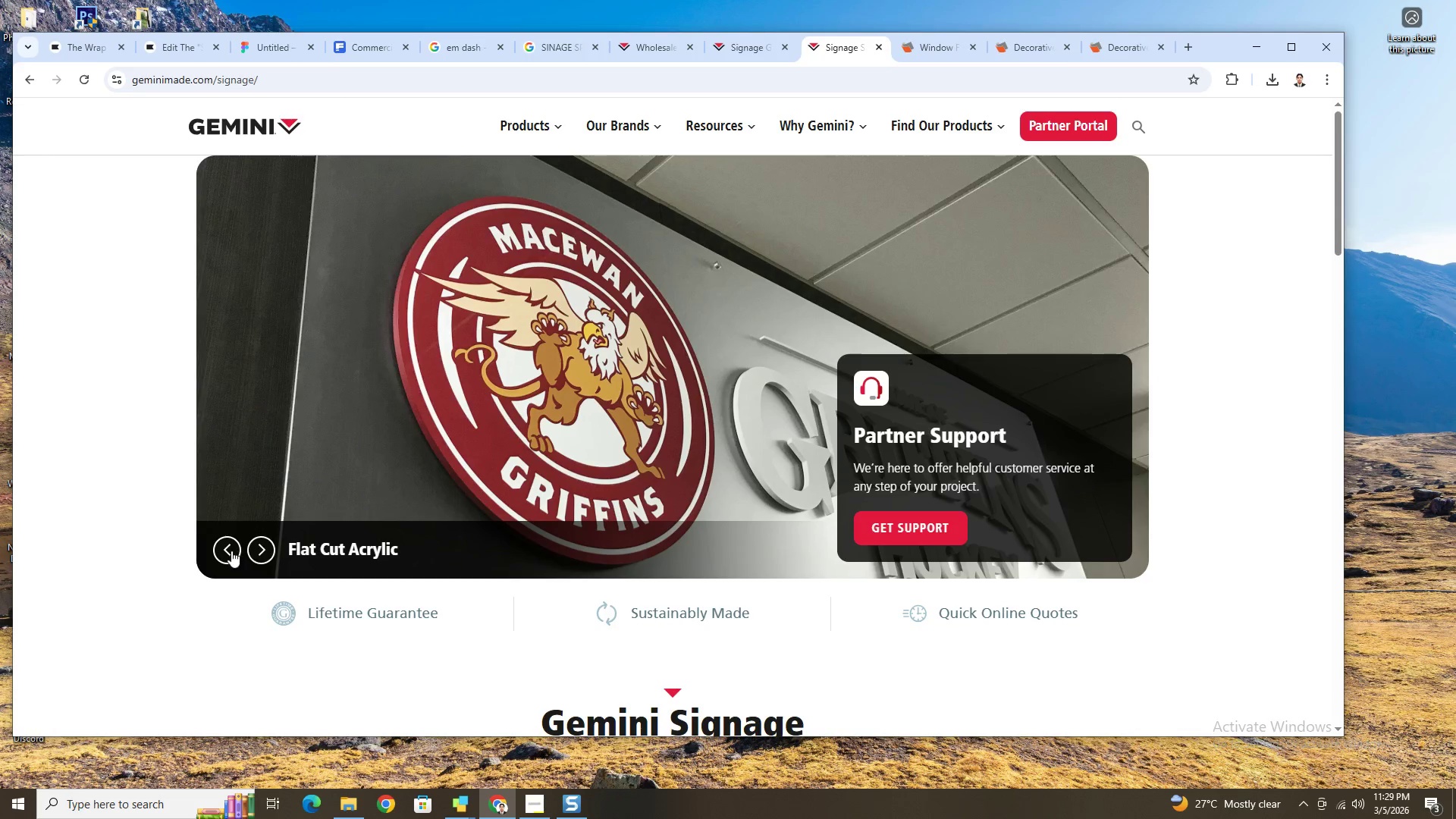 
left_click([231, 551])
 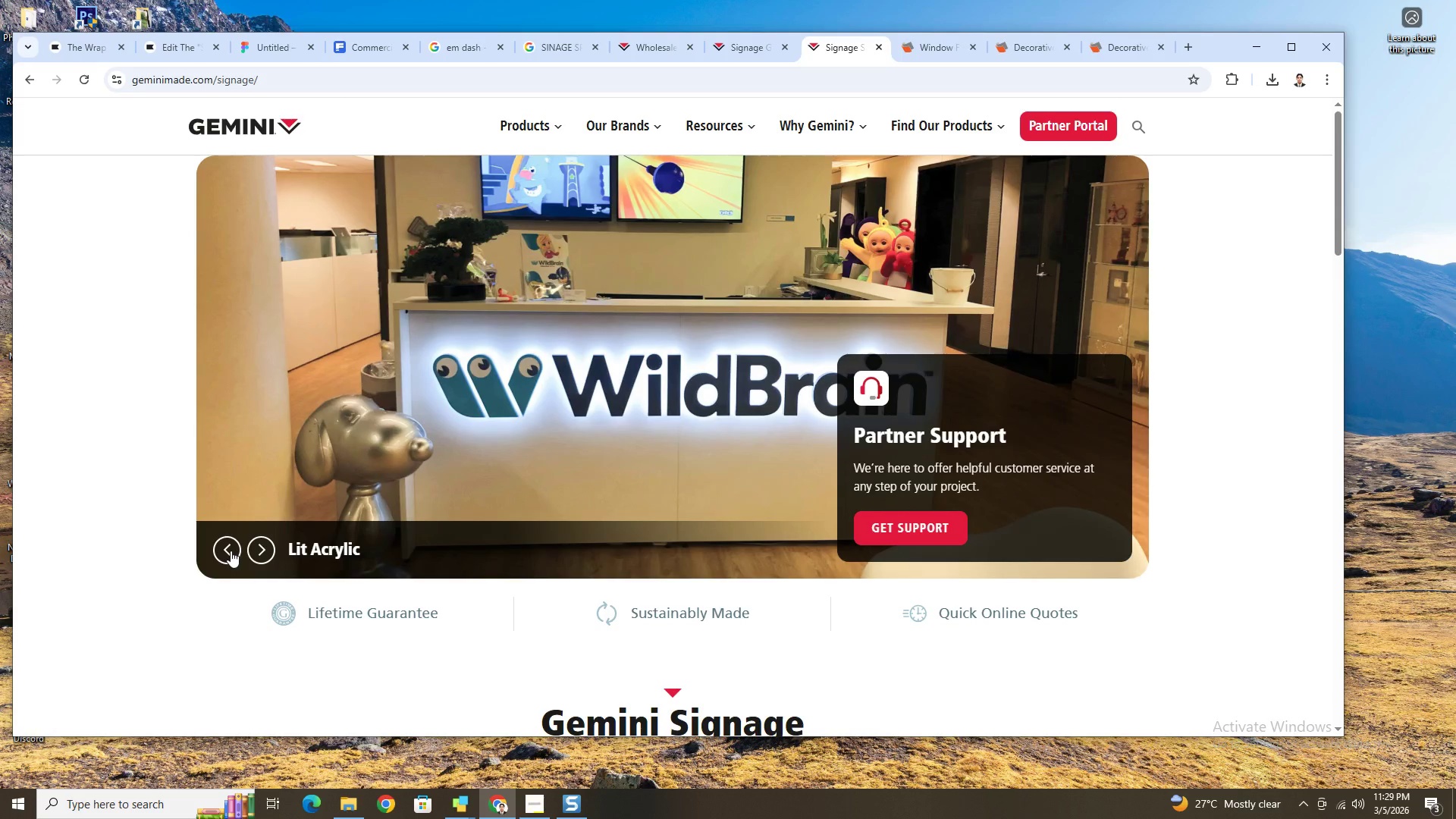 
left_click([231, 551])
 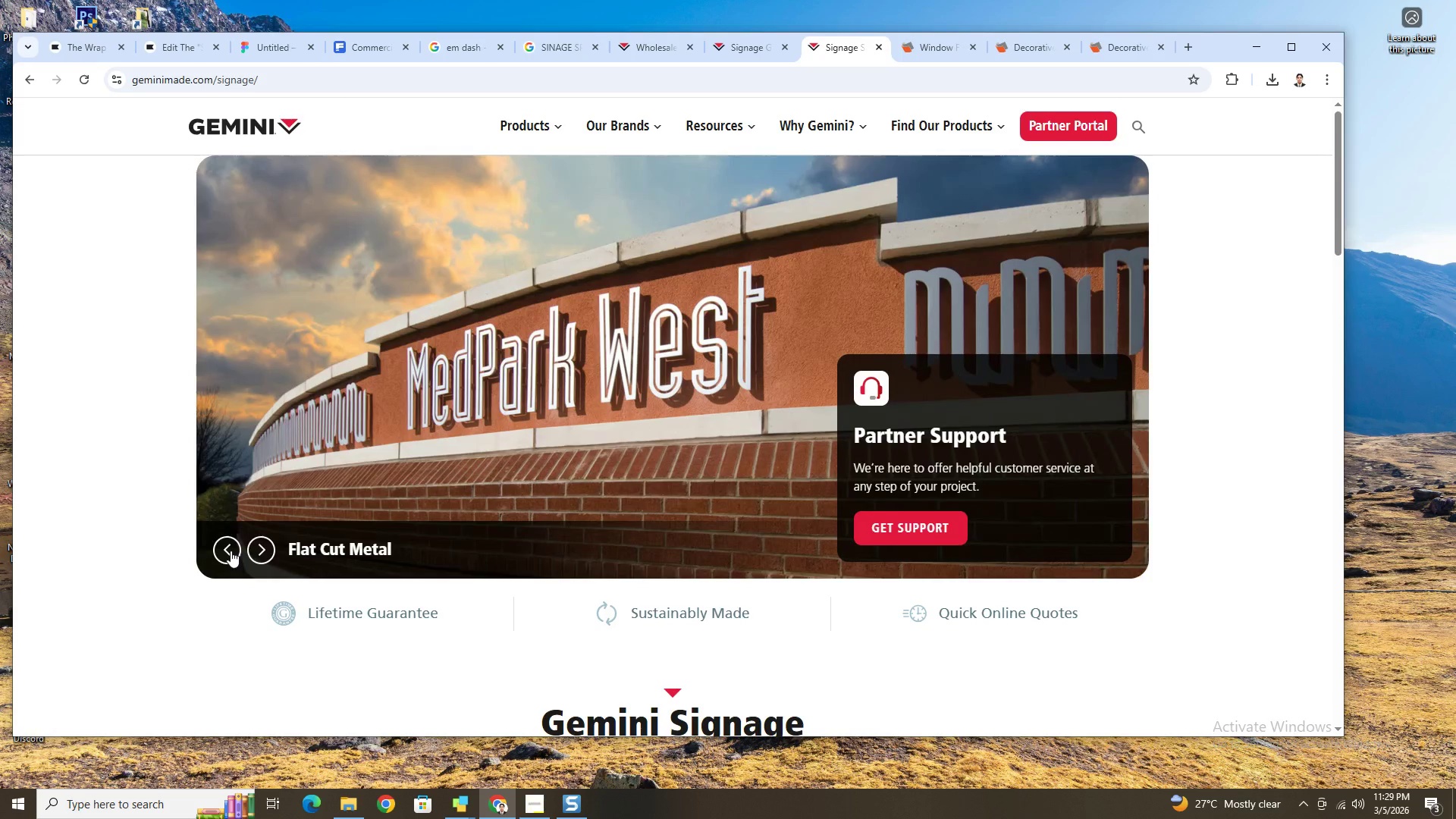 
left_click([231, 551])
 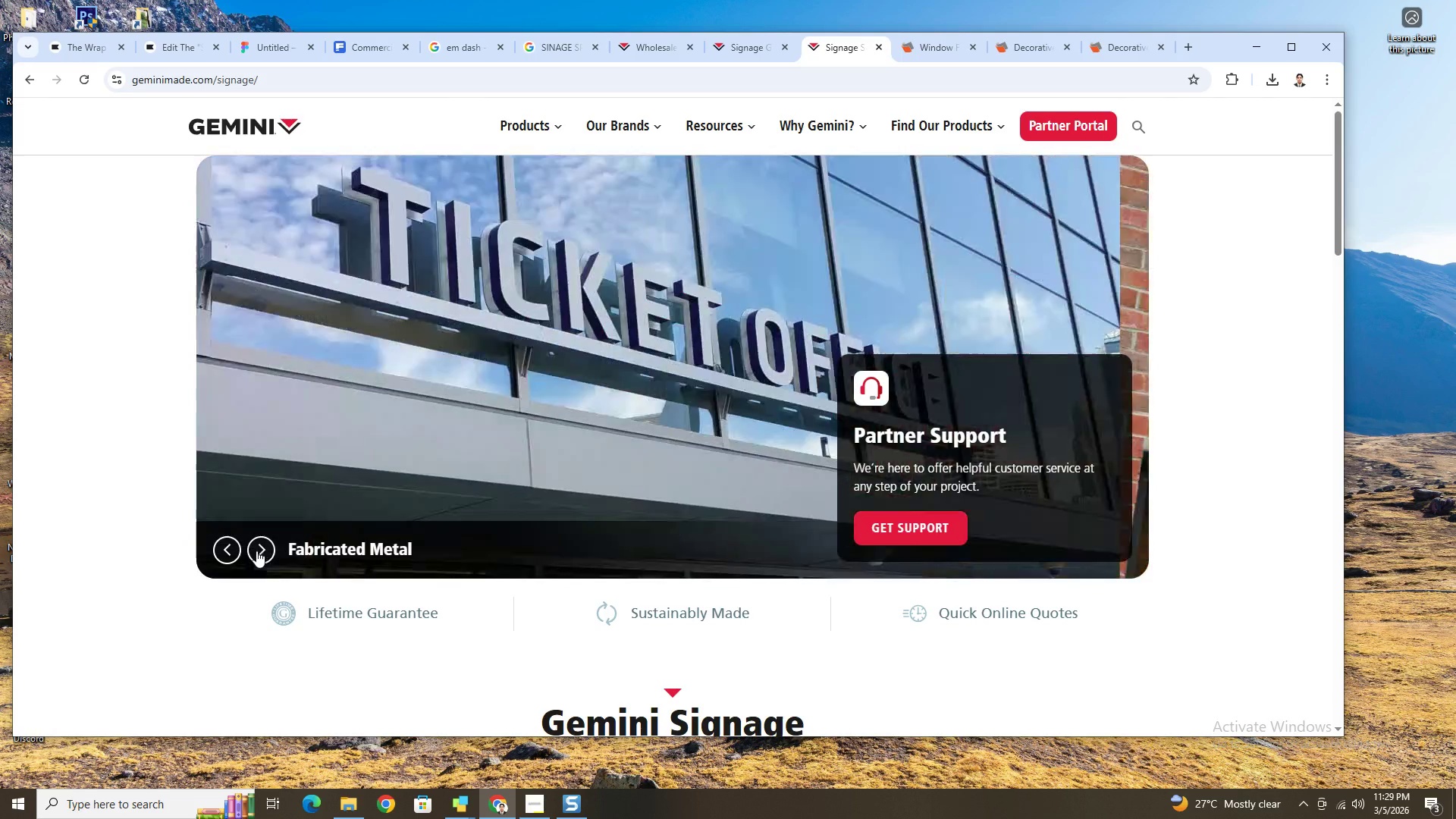 
left_click([234, 551])
 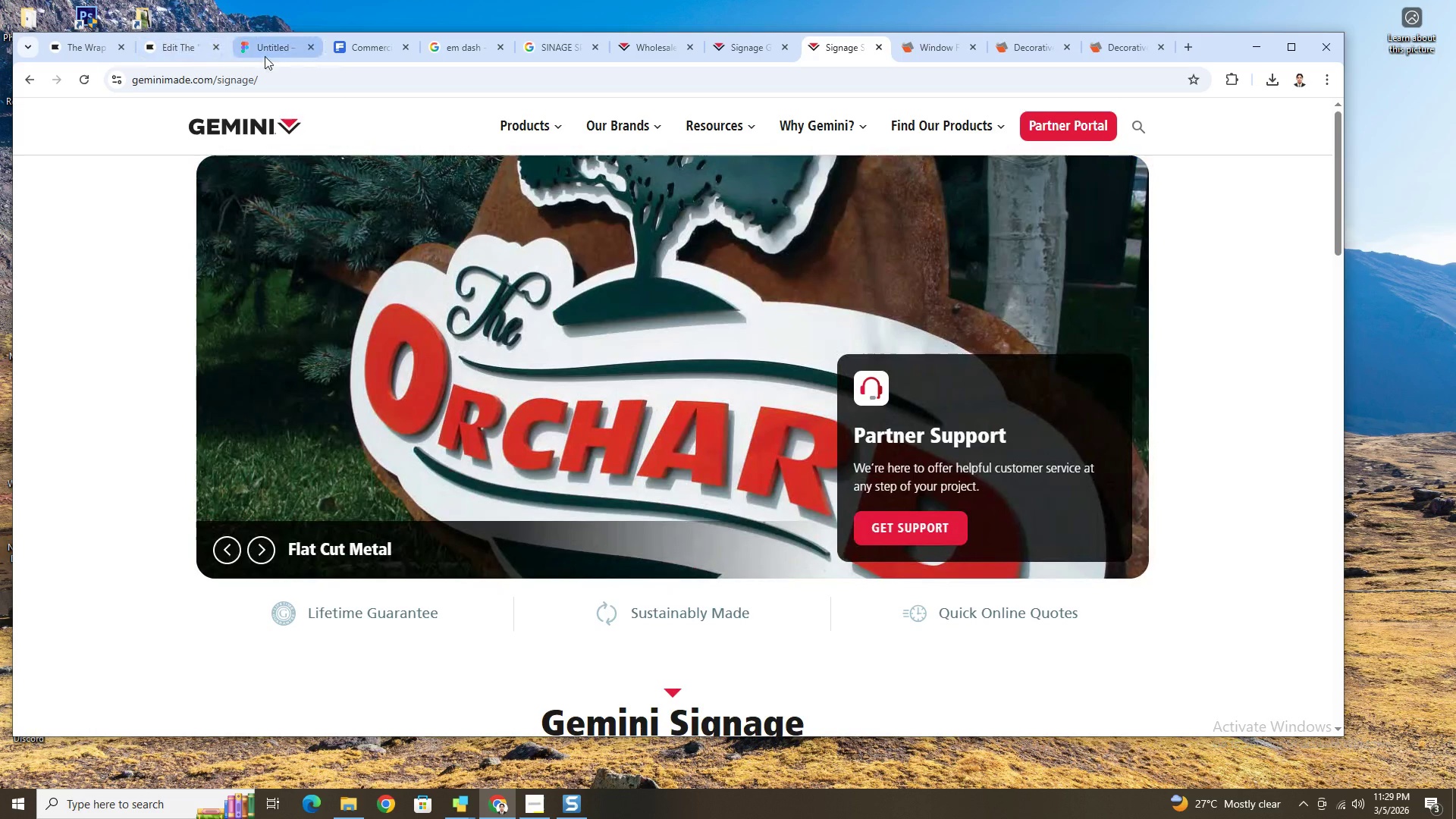 
left_click([180, 46])
 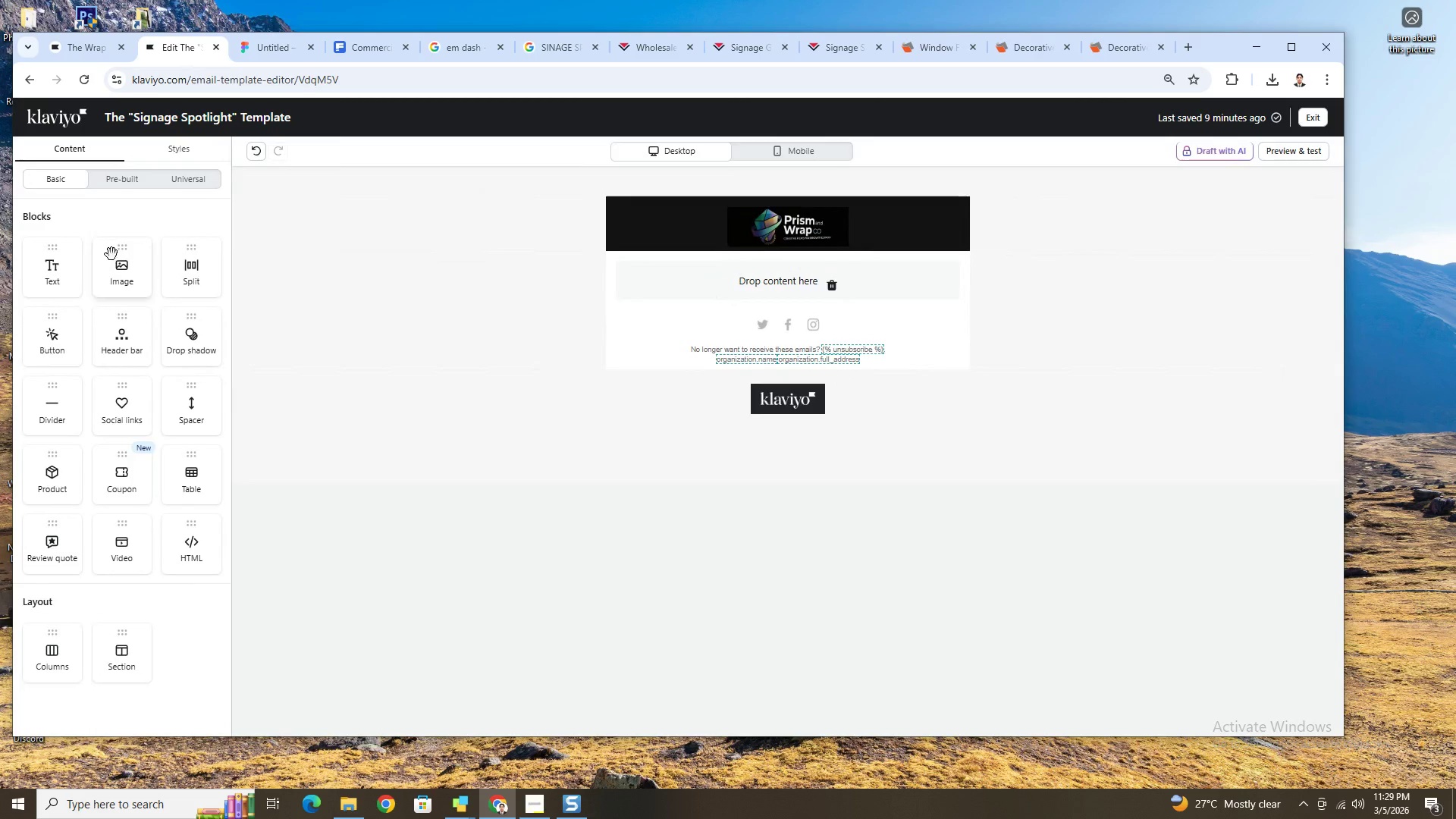 
left_click_drag(start_coordinate=[116, 259], to_coordinate=[740, 273])
 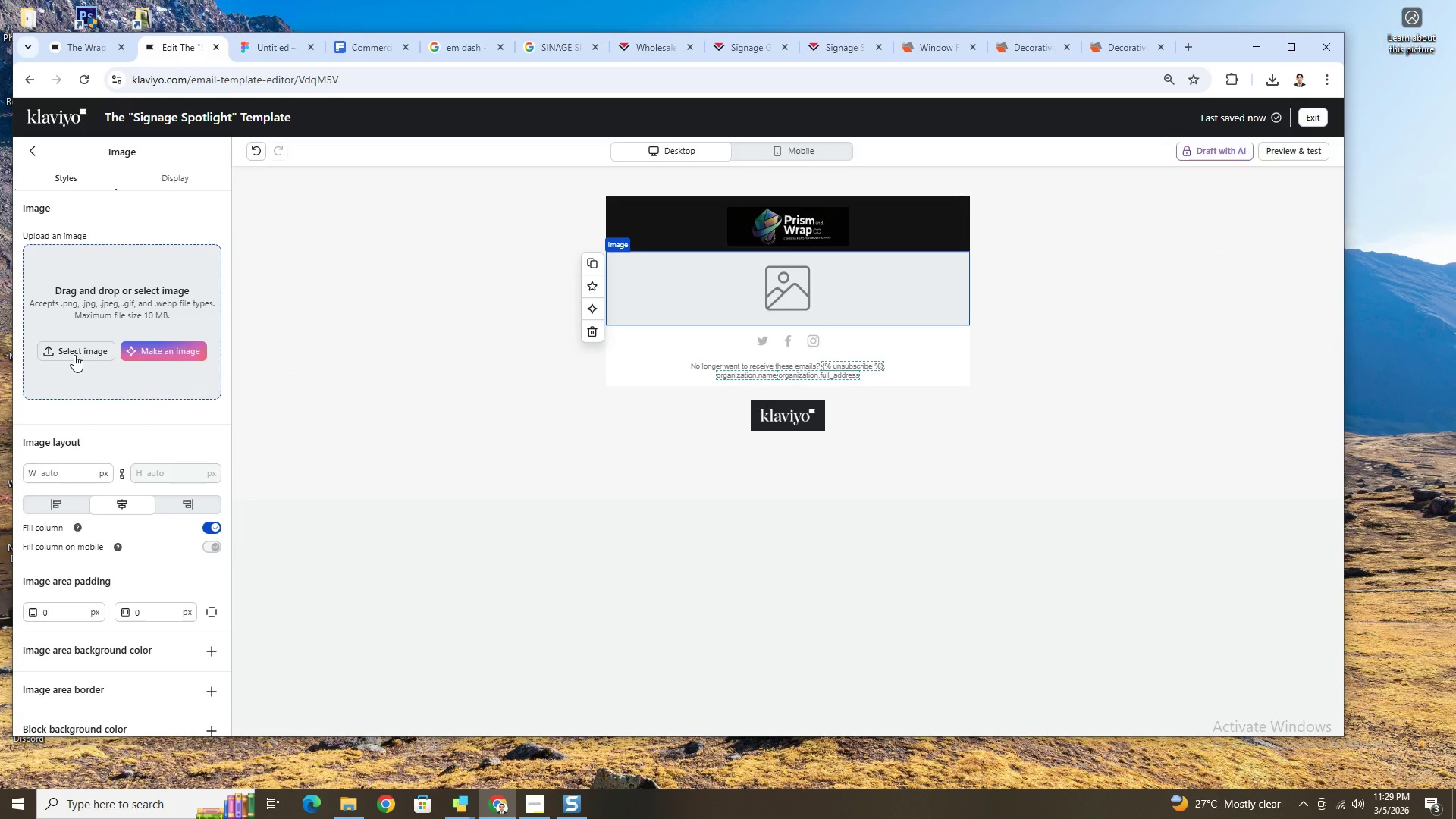 
left_click([163, 354])
 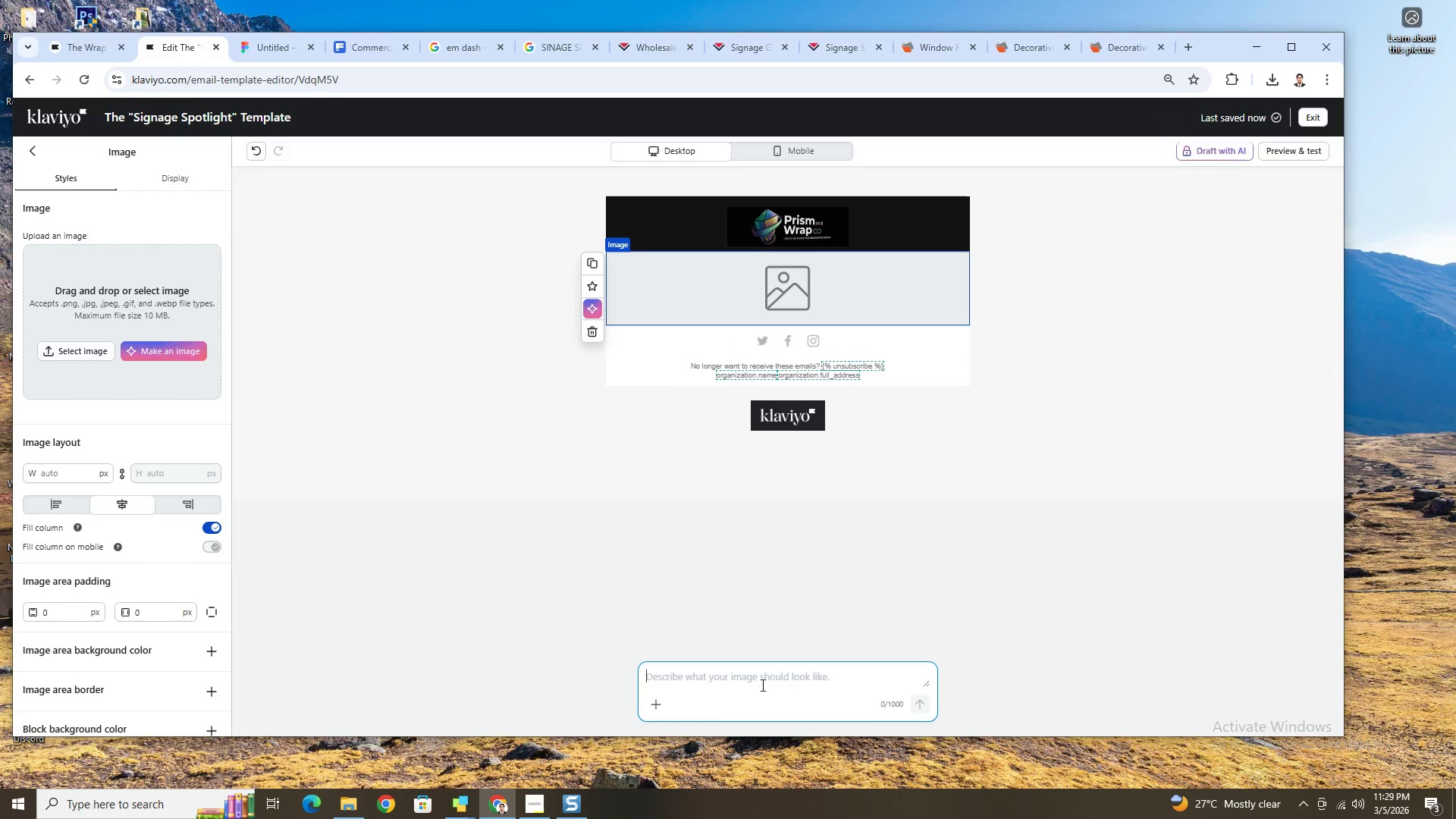 
type(a building with signage)
 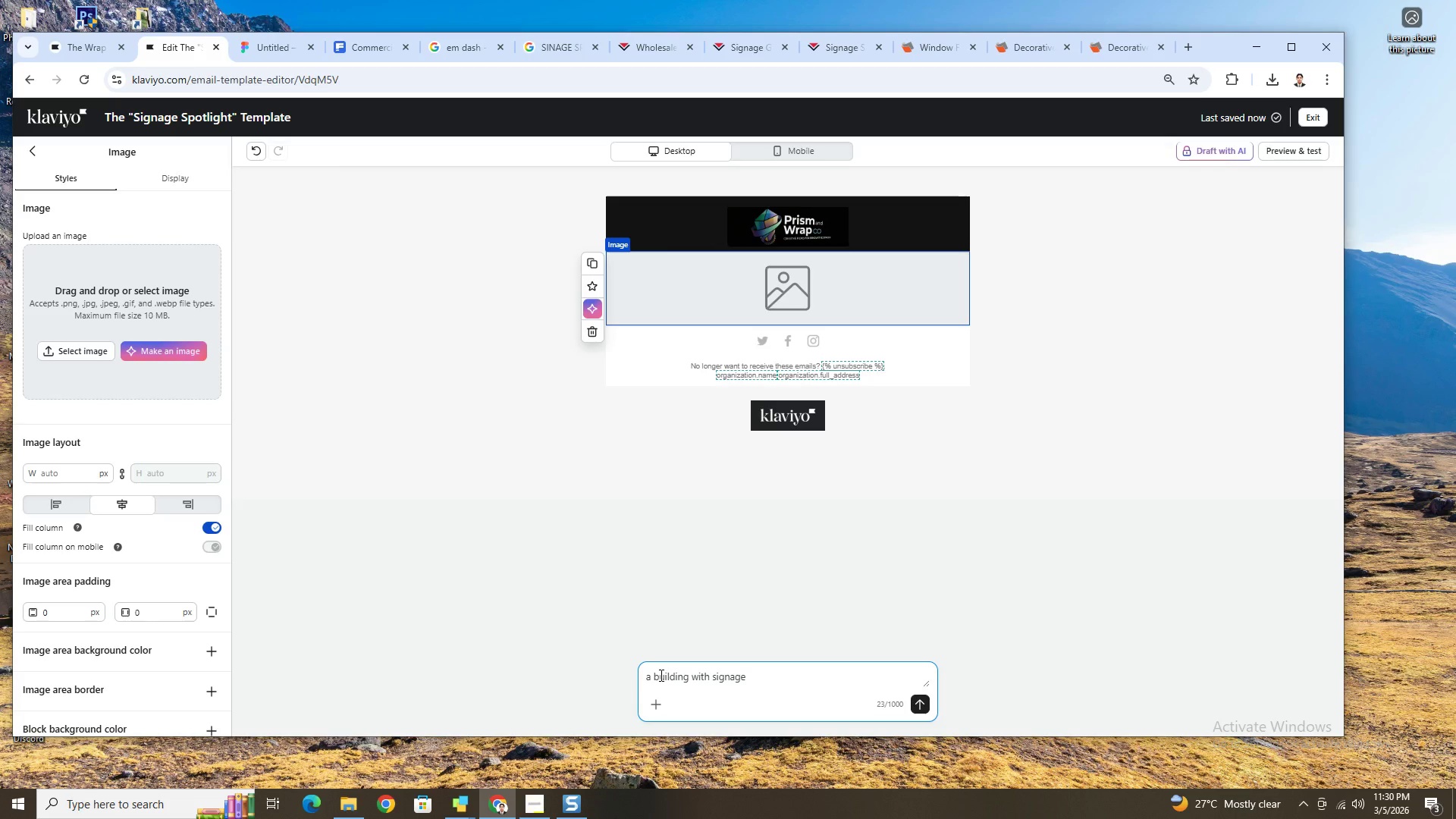 
left_click([651, 678])
 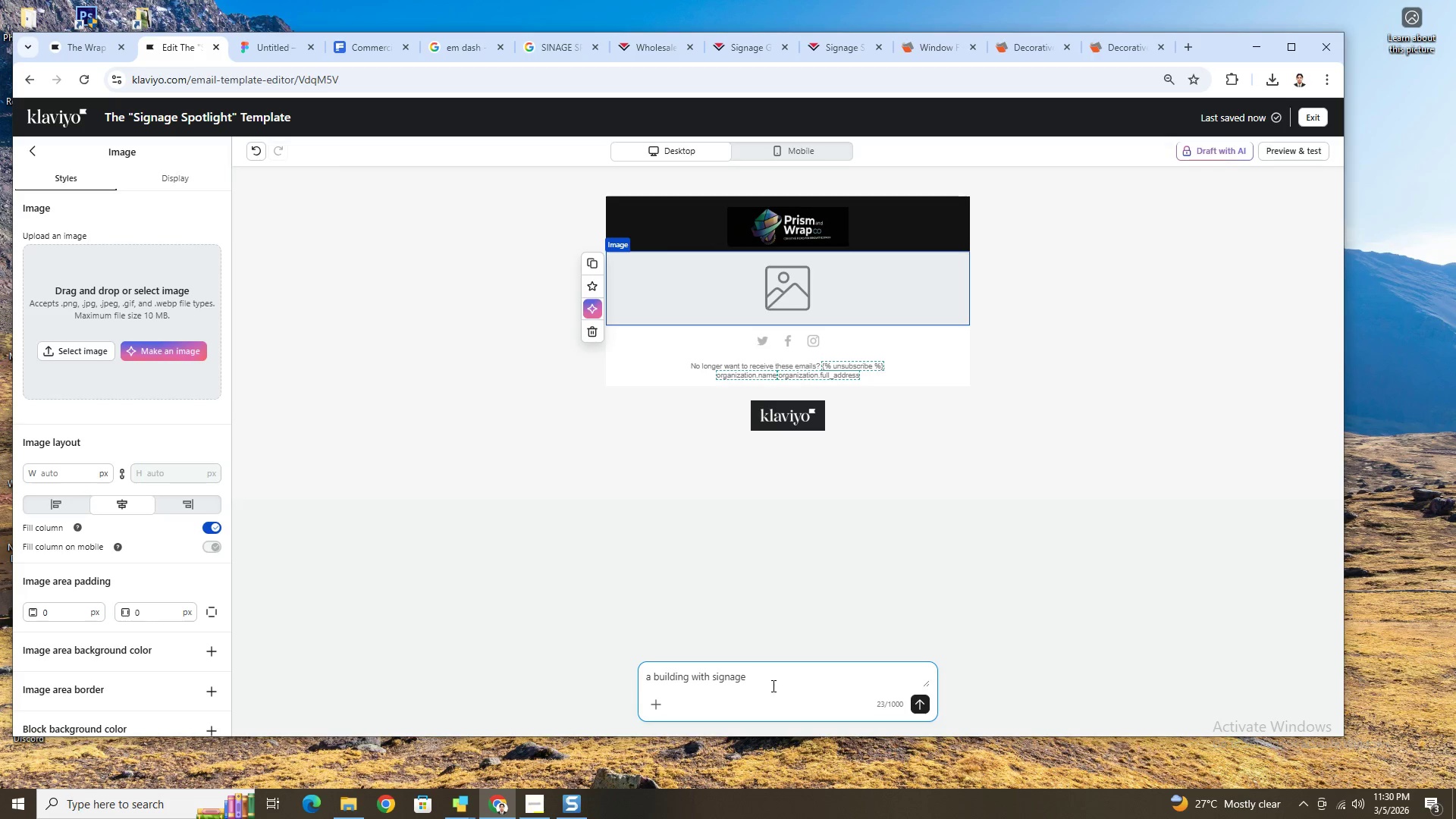 
type( col)
key(Backspace)
key(Backspace)
type(losed up image of a)
 